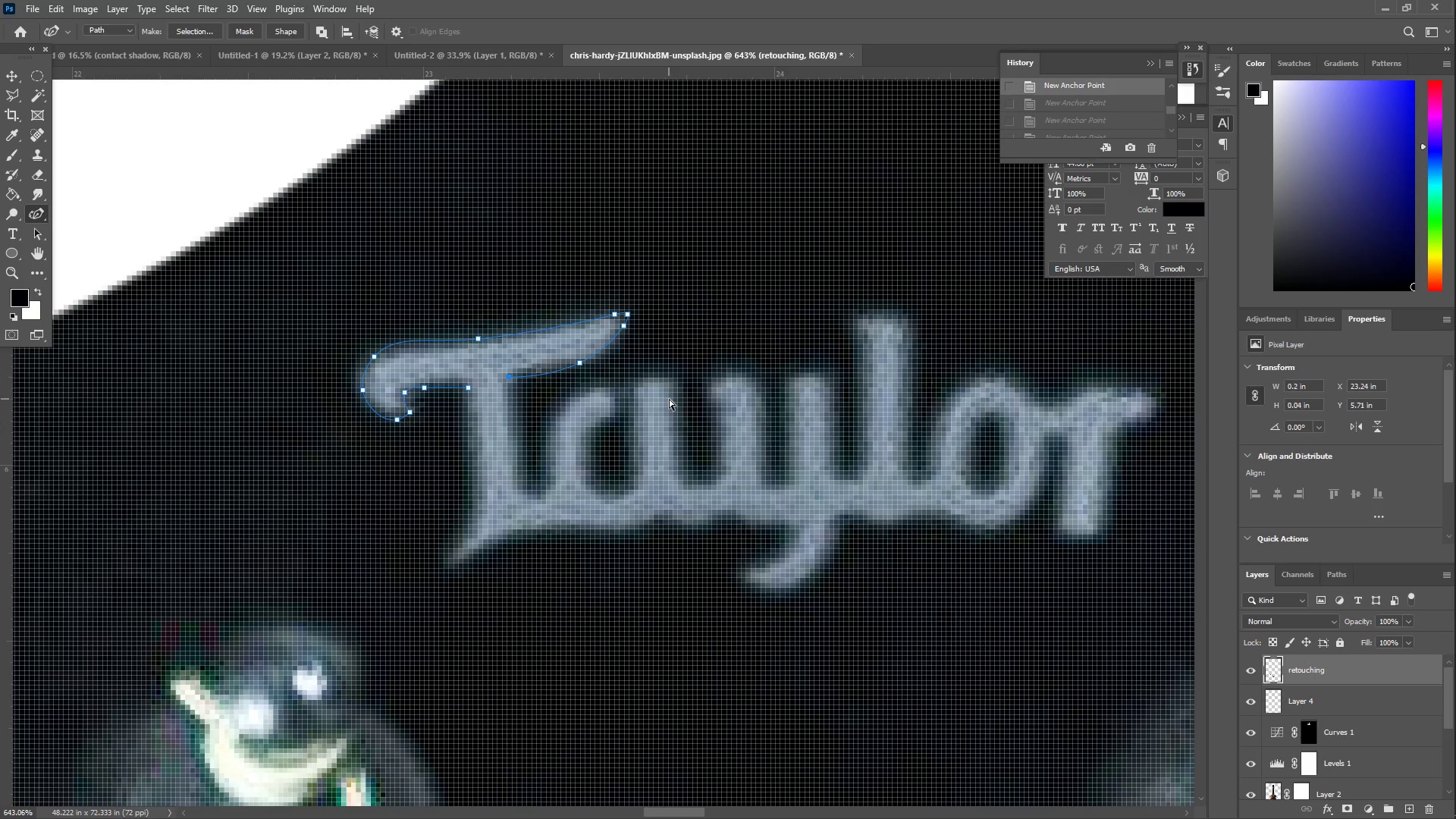 
key(Control+Z)
 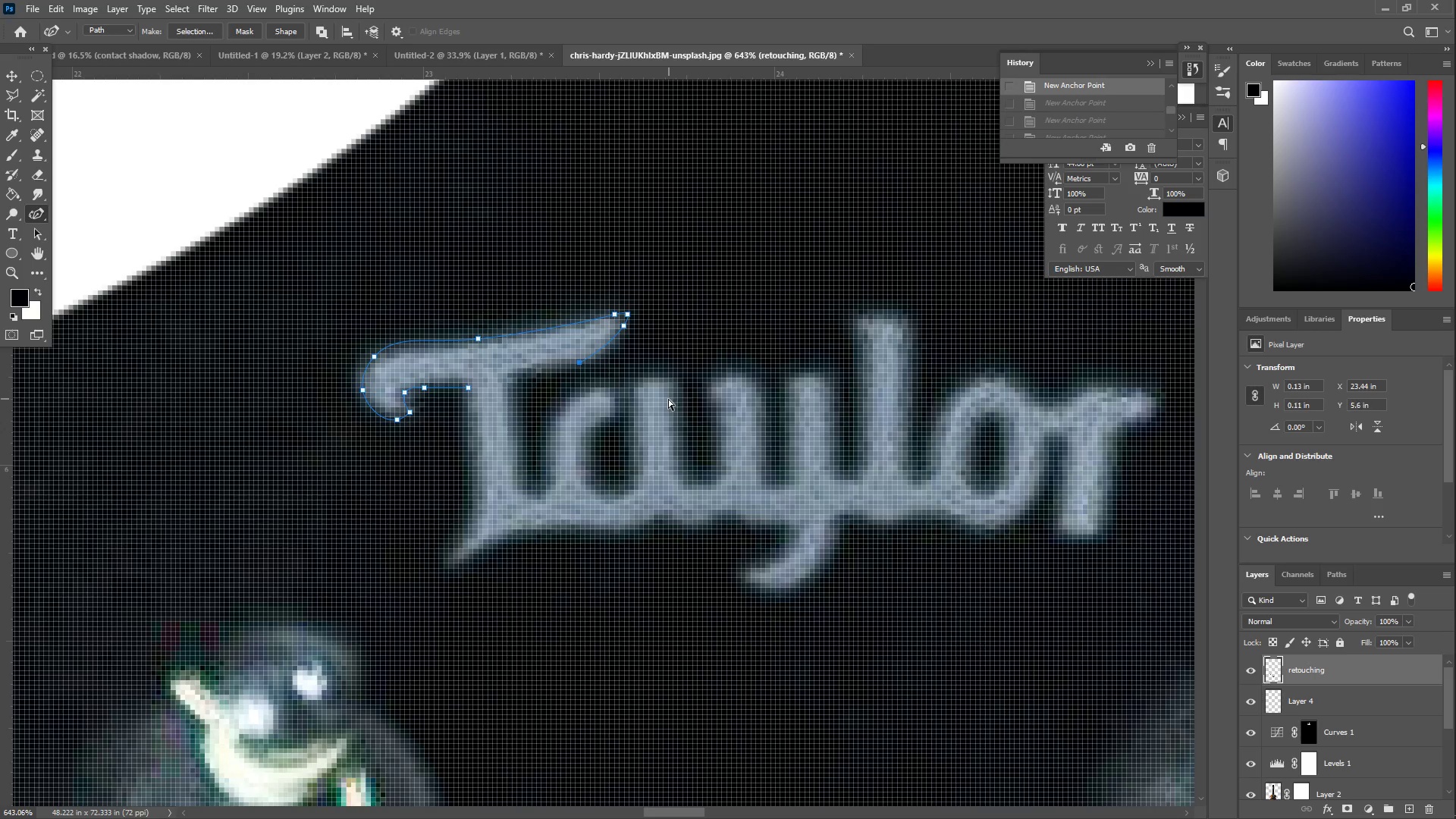 
key(Control+Z)
 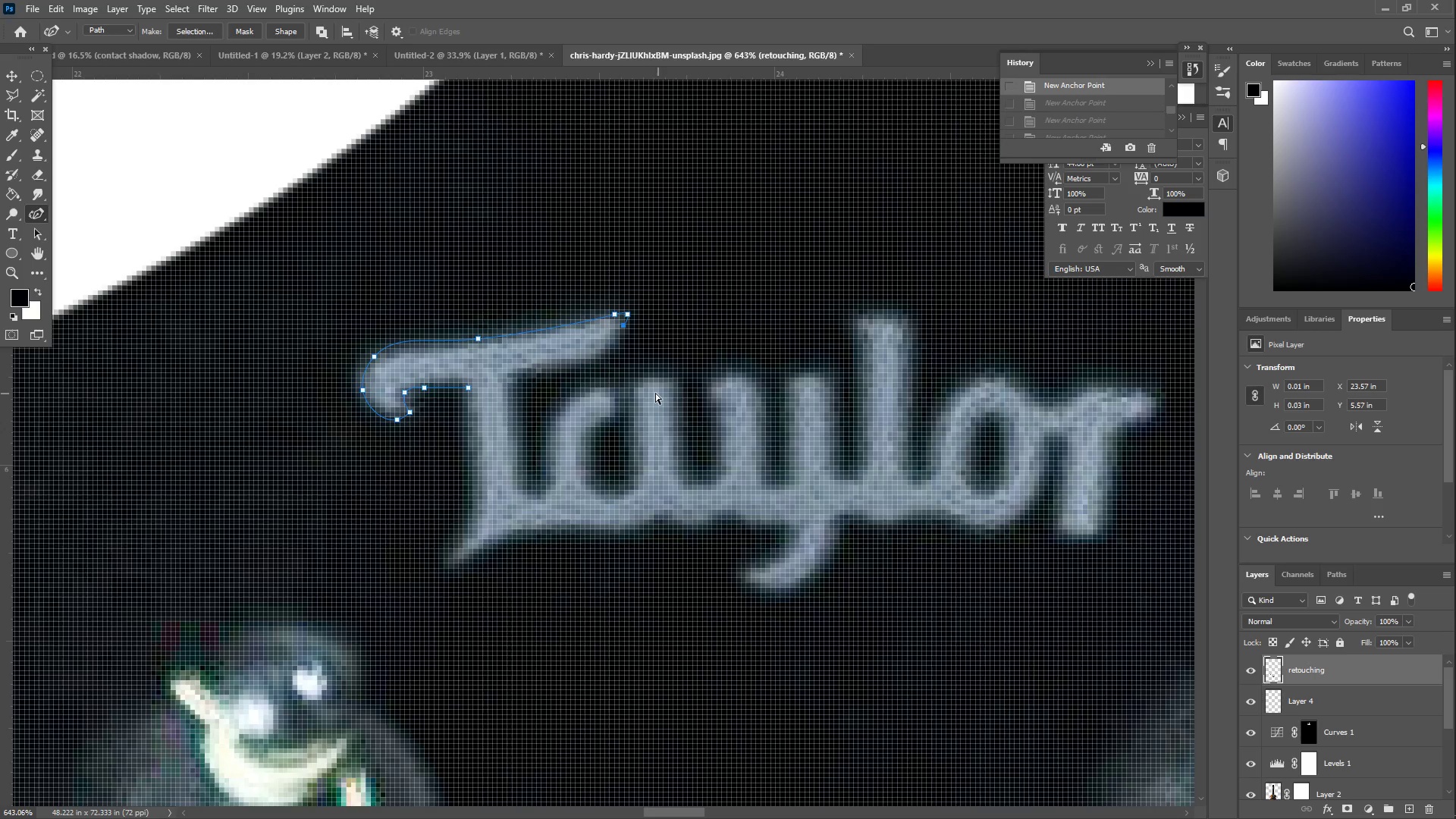 
key(Control+Z)
 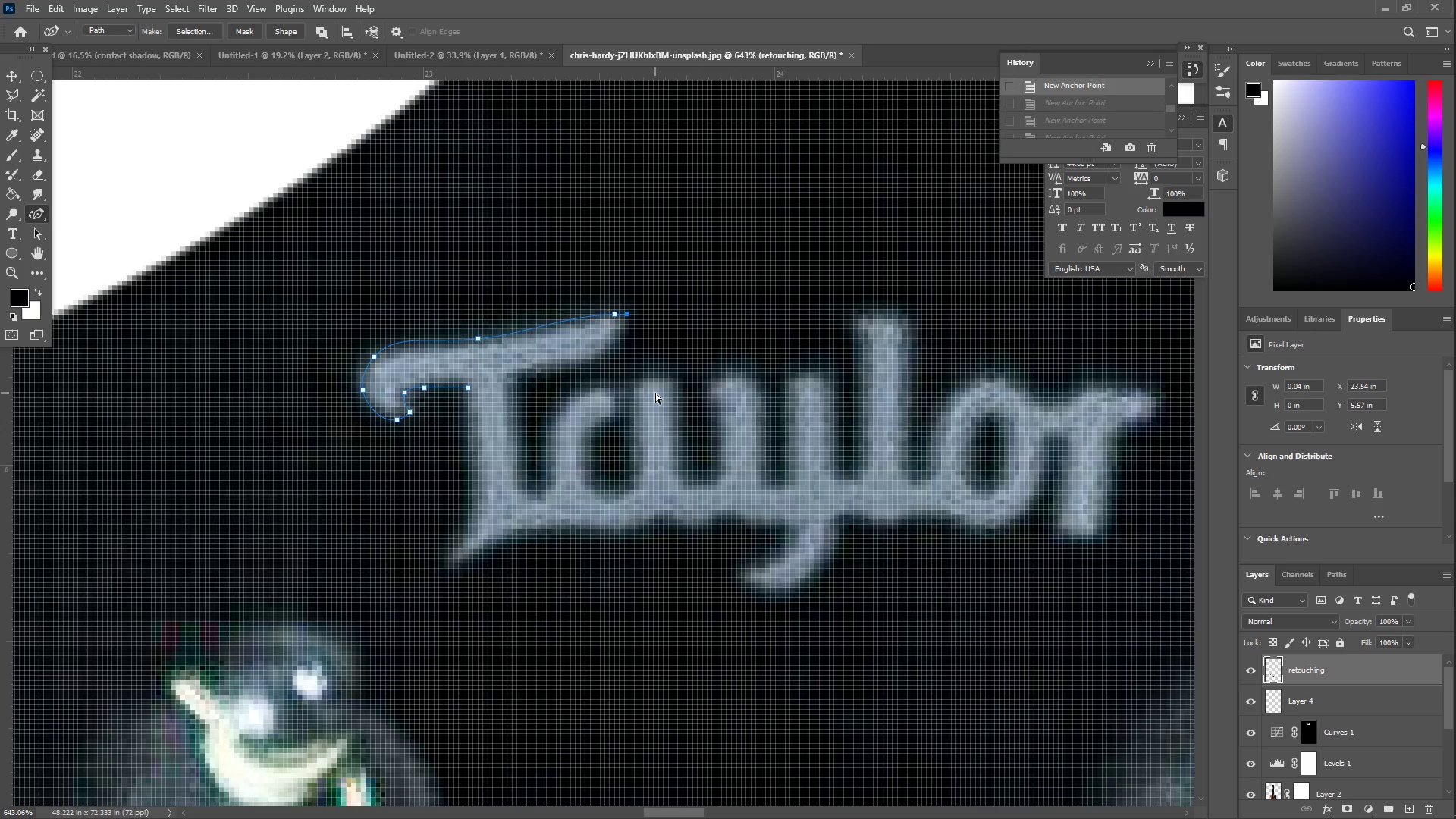 
key(Control+Z)
 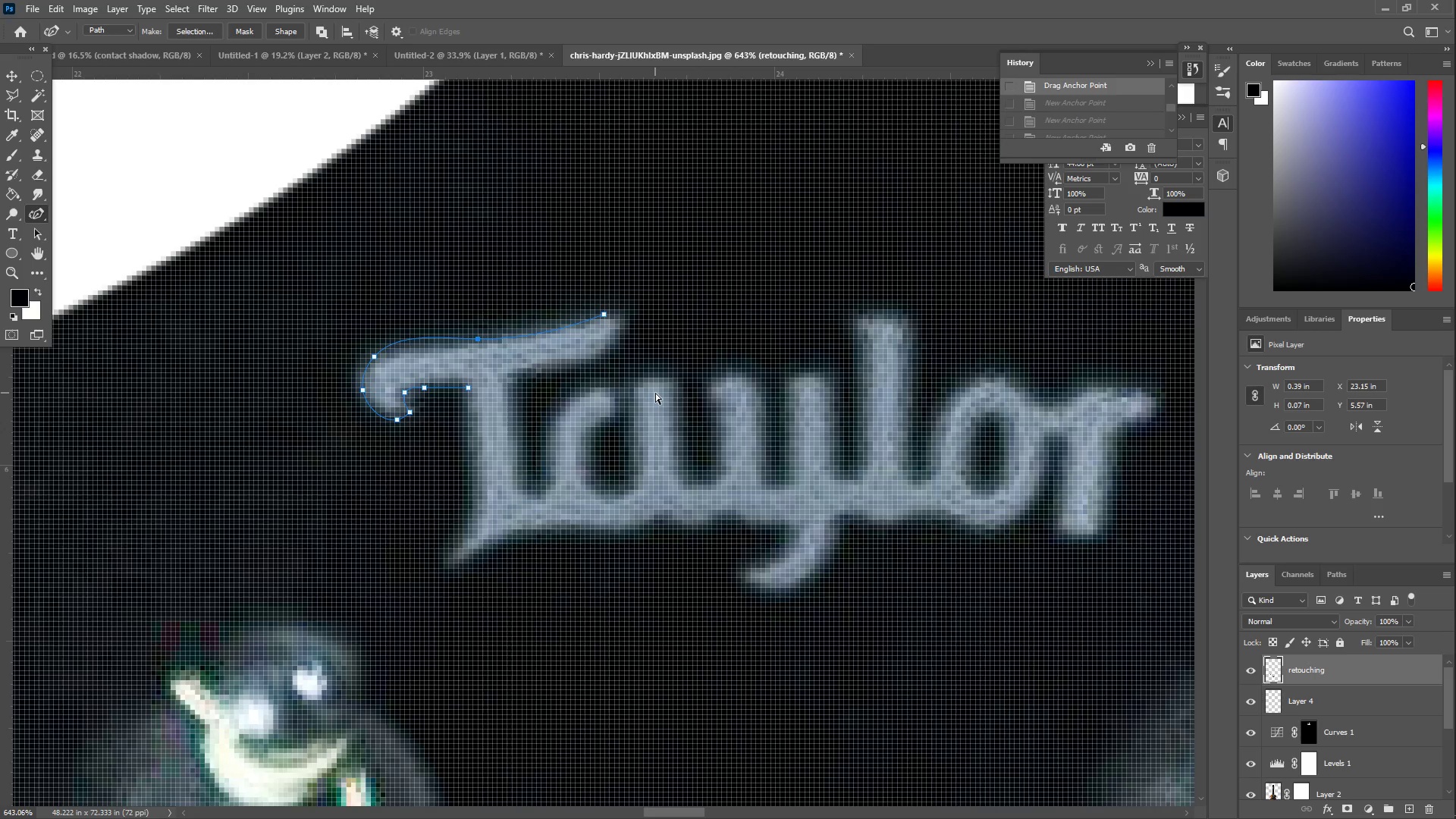 
key(Control+Z)
 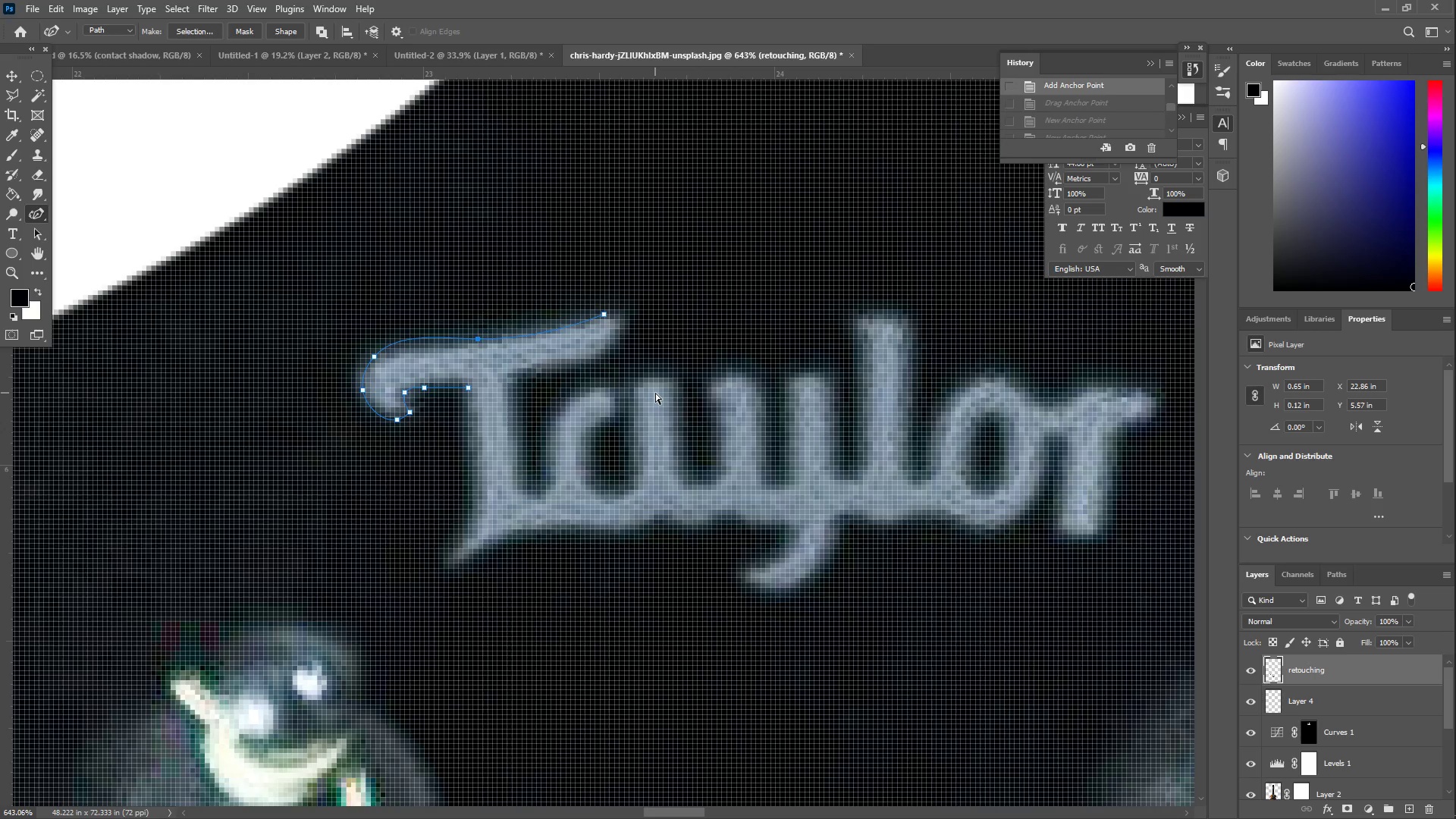 
key(Control+Z)
 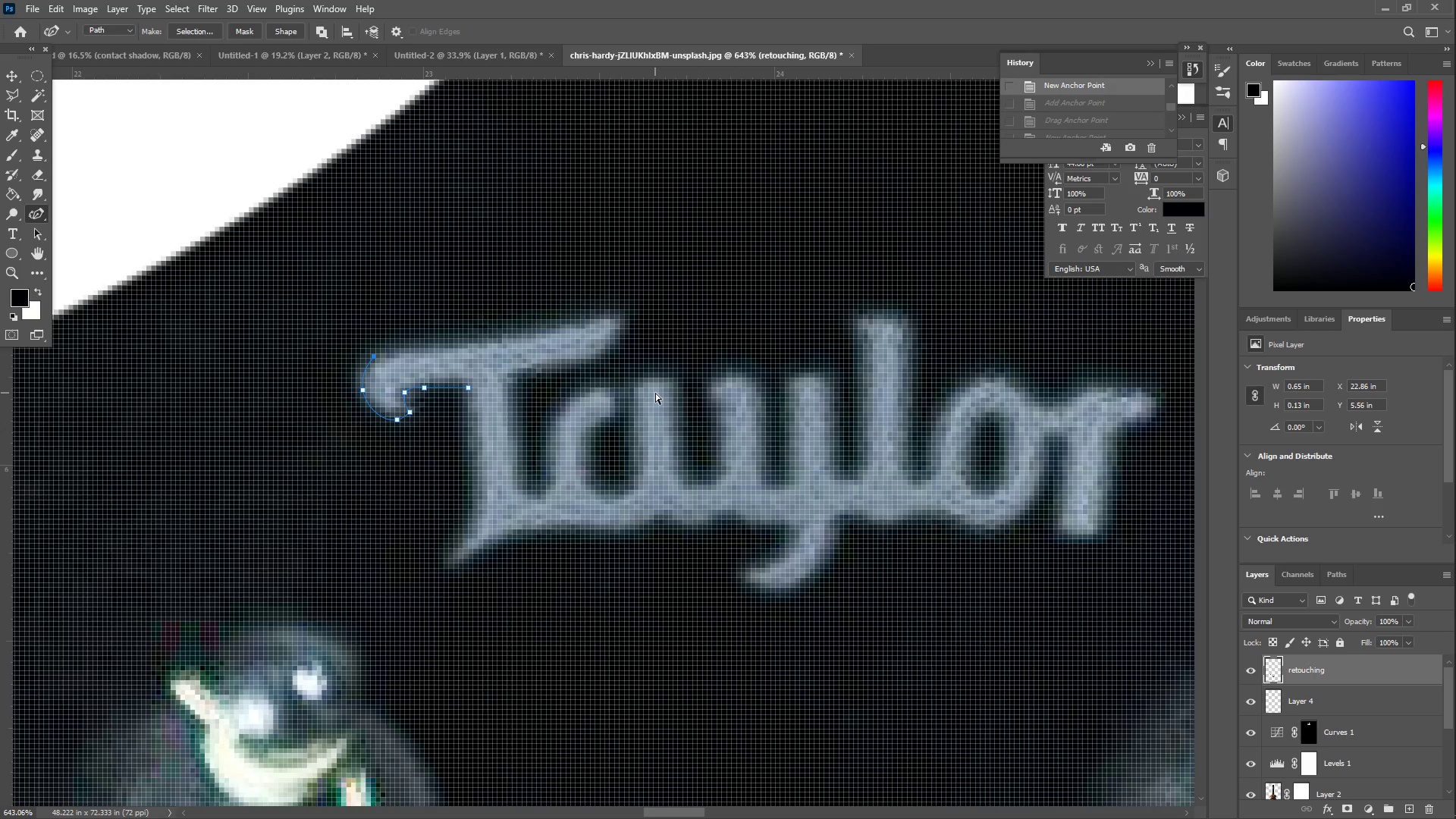 
key(Control+Z)
 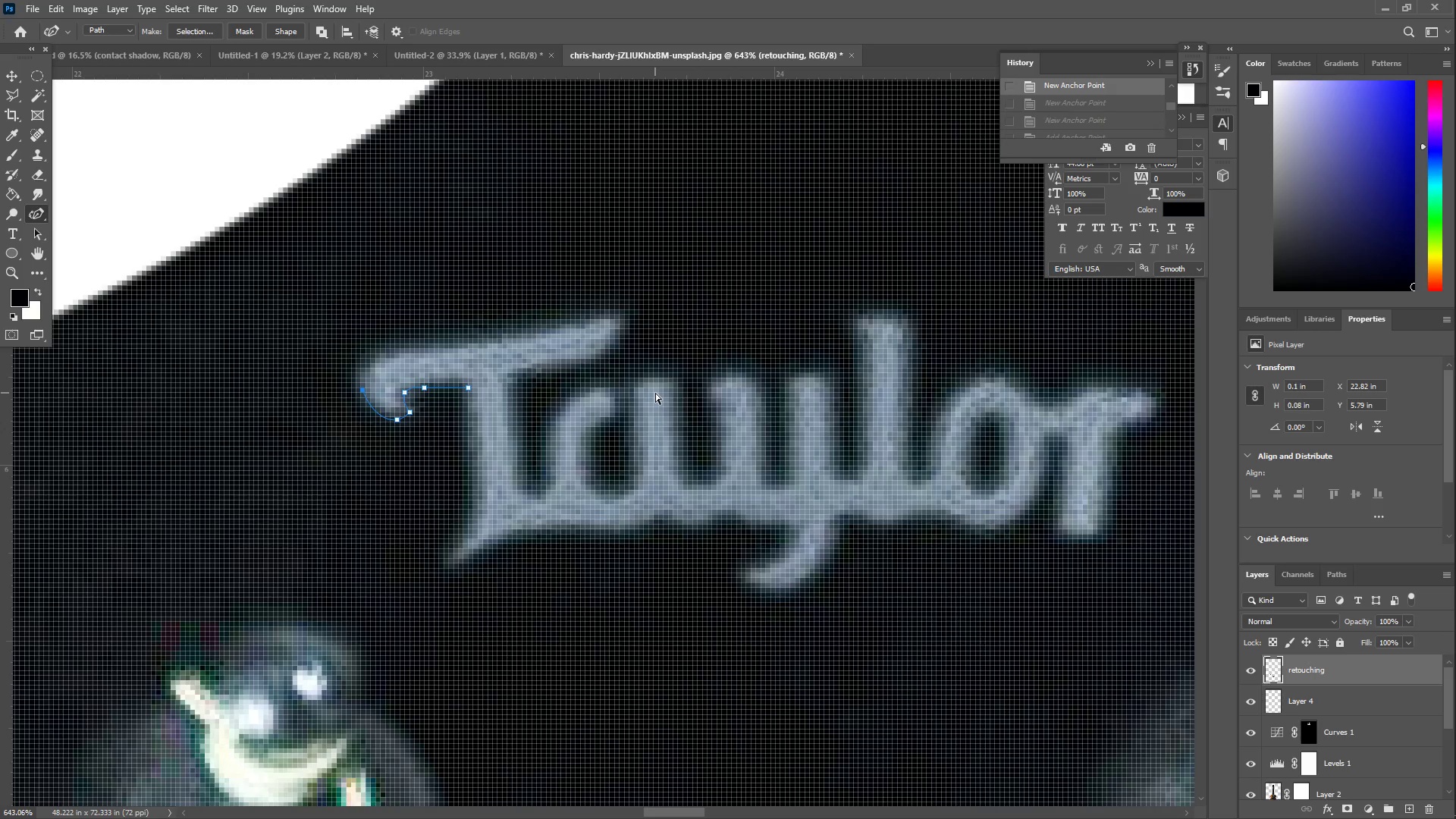 
key(Control+Z)
 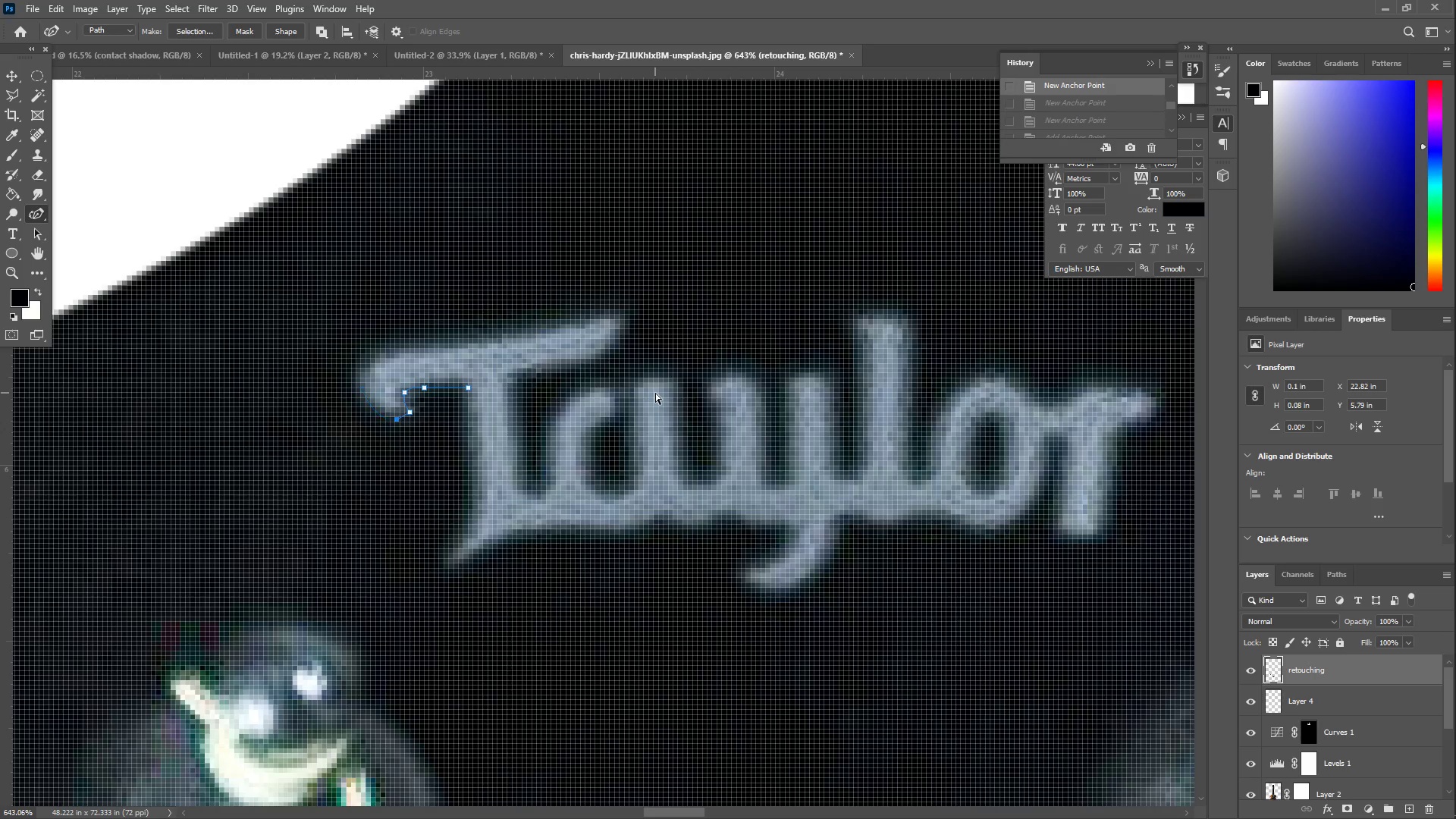 
key(Control+Z)
 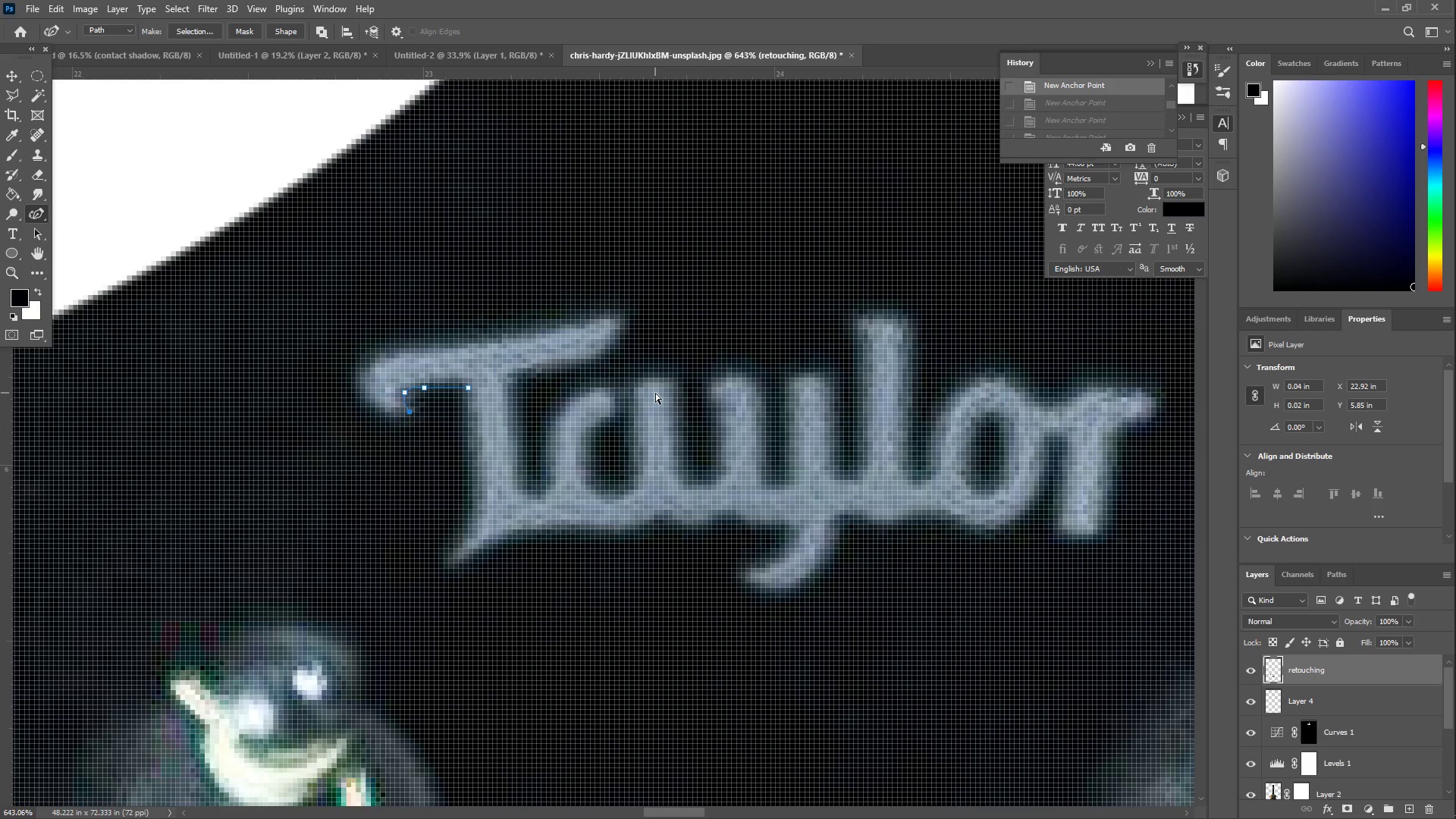 
key(Control+Z)
 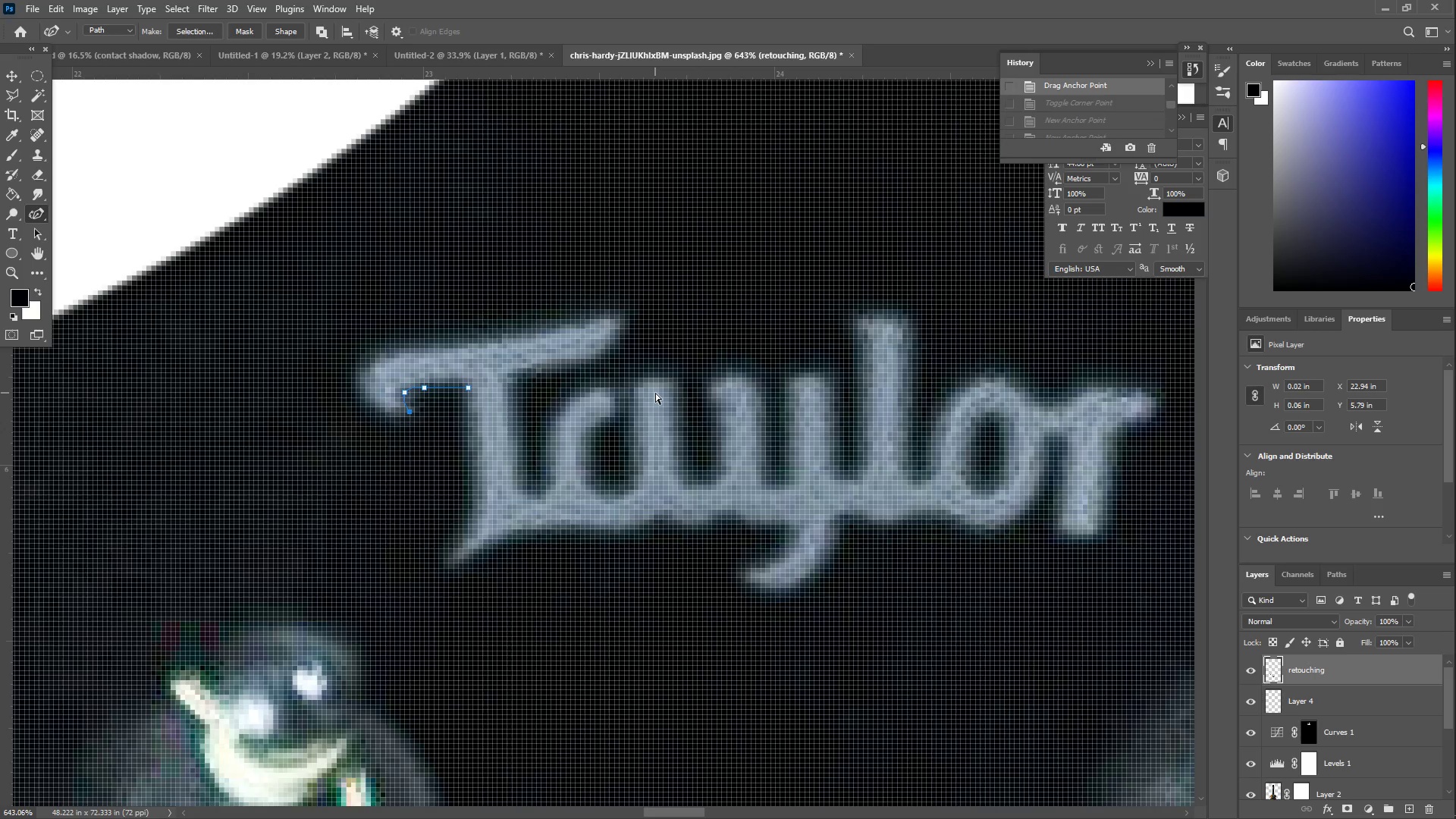 
key(Control+Z)
 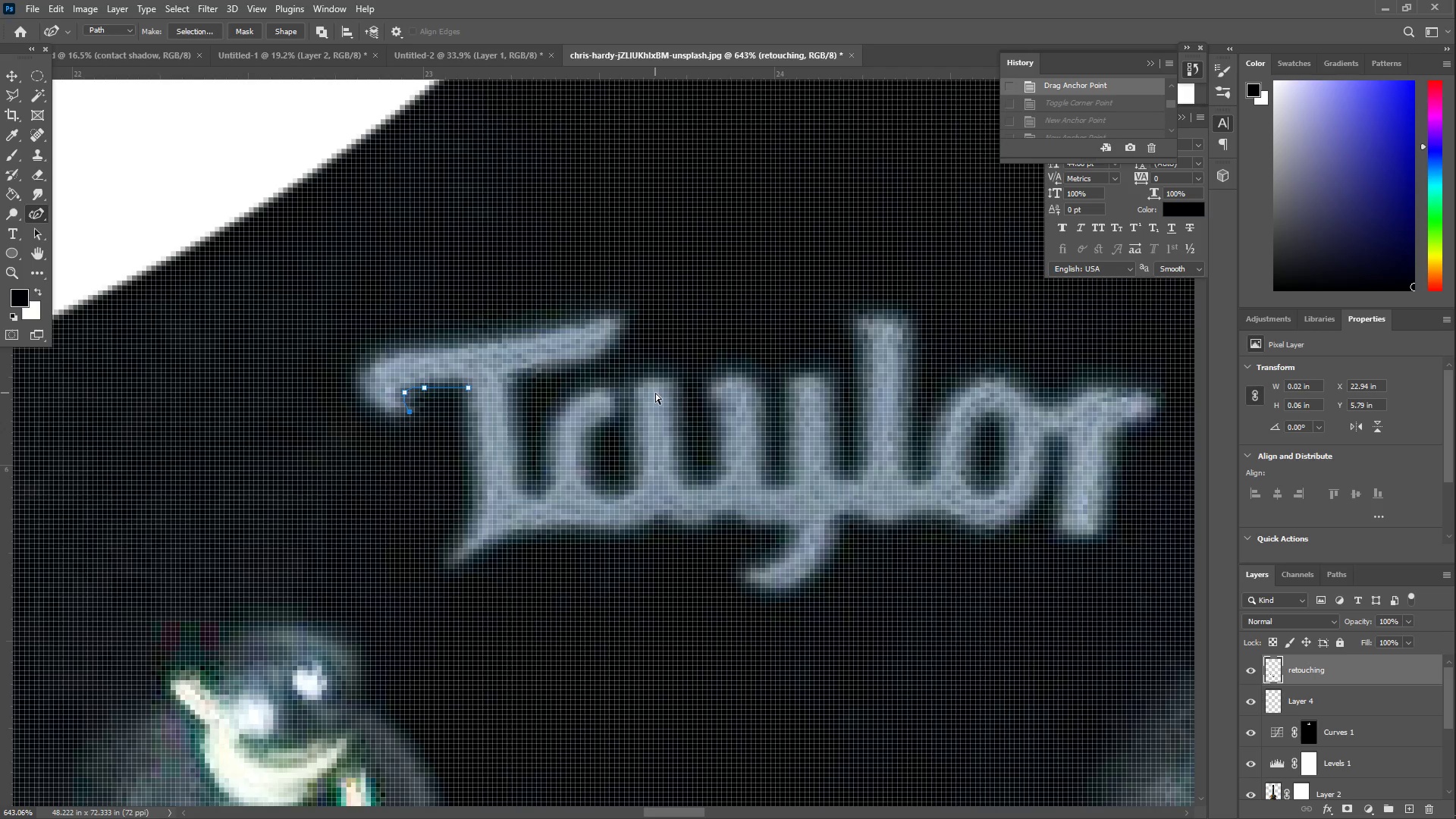 
key(Control+Z)
 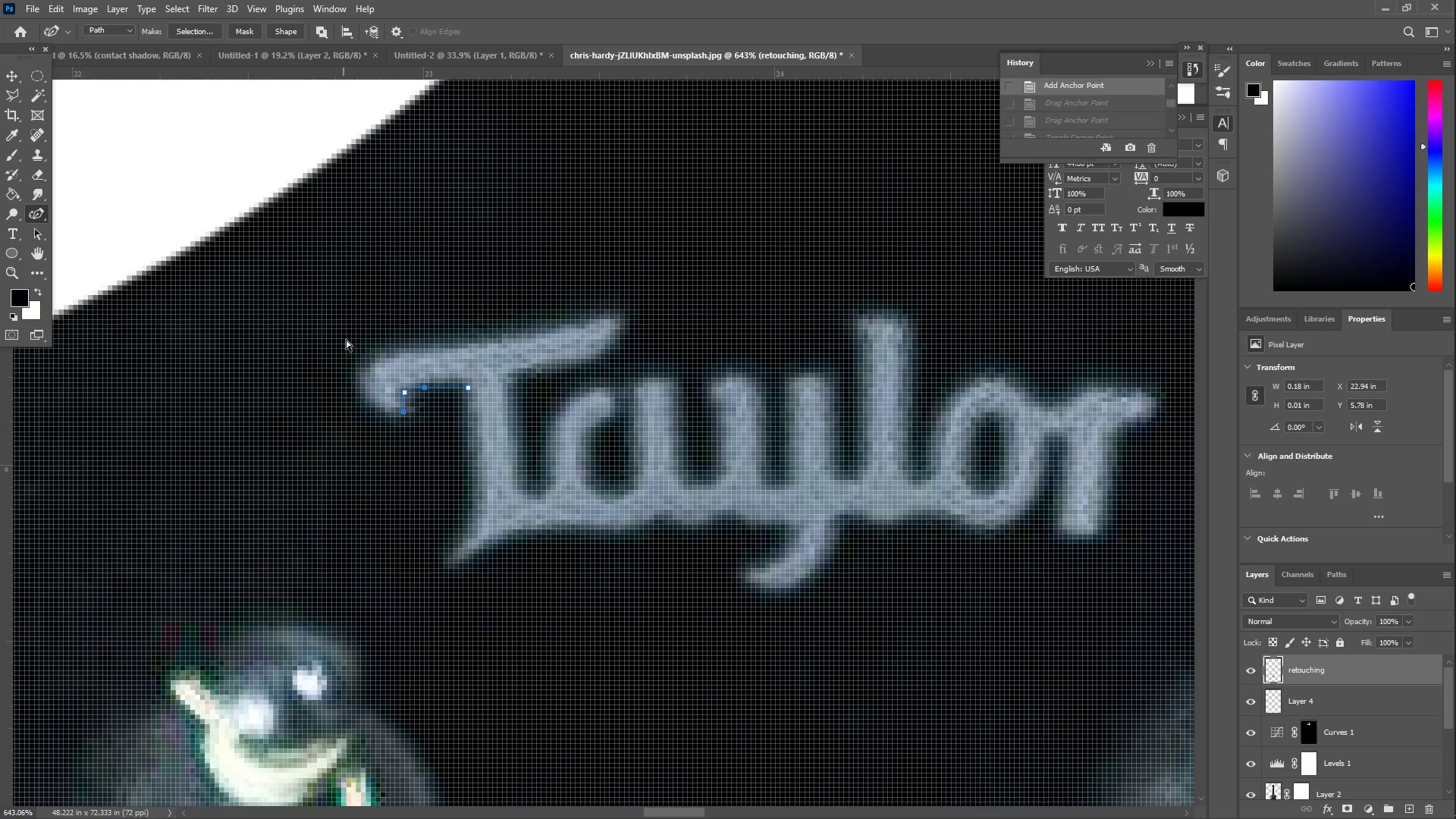 
key(Control+Z)
 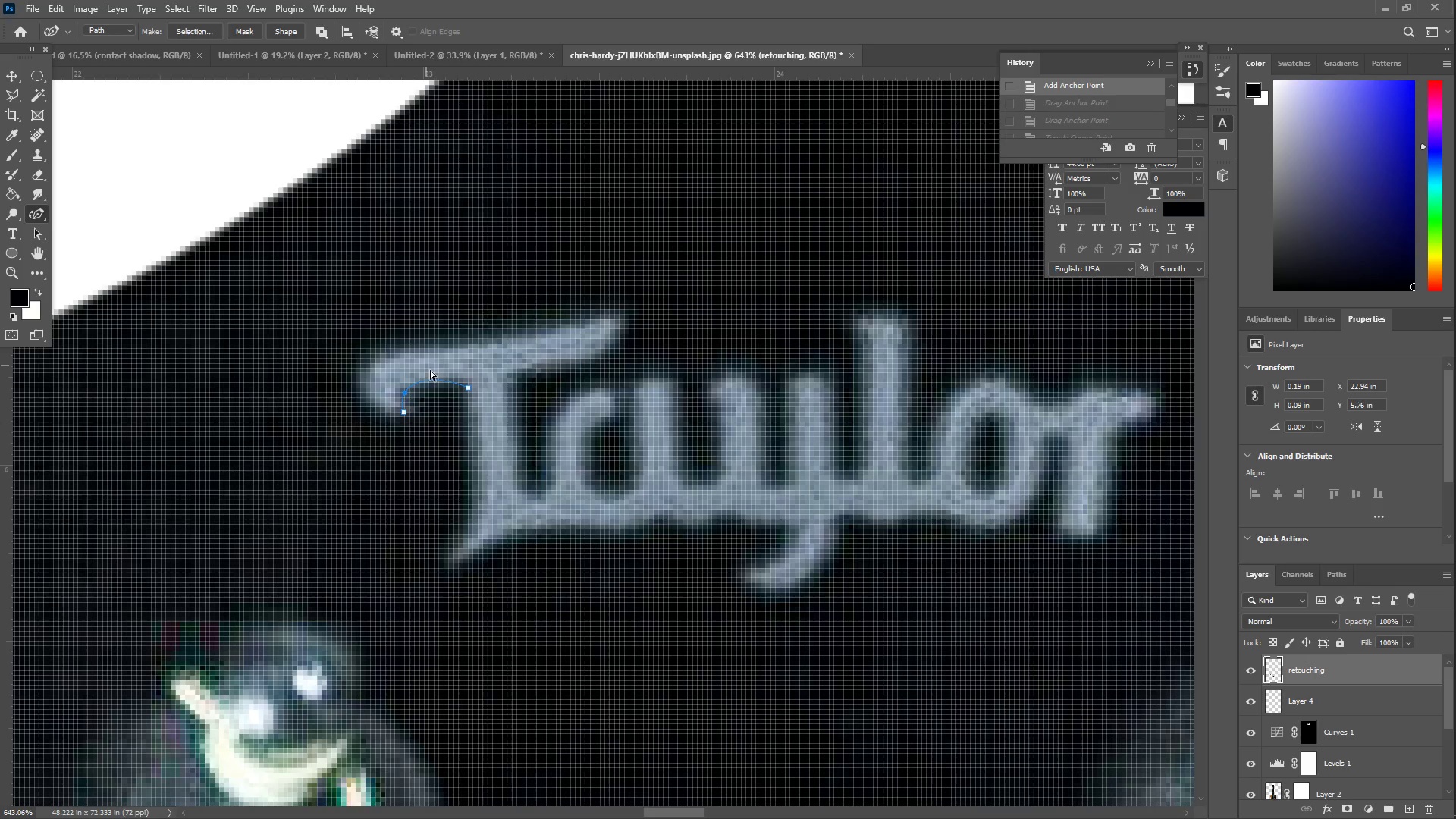 
key(Control+Z)
 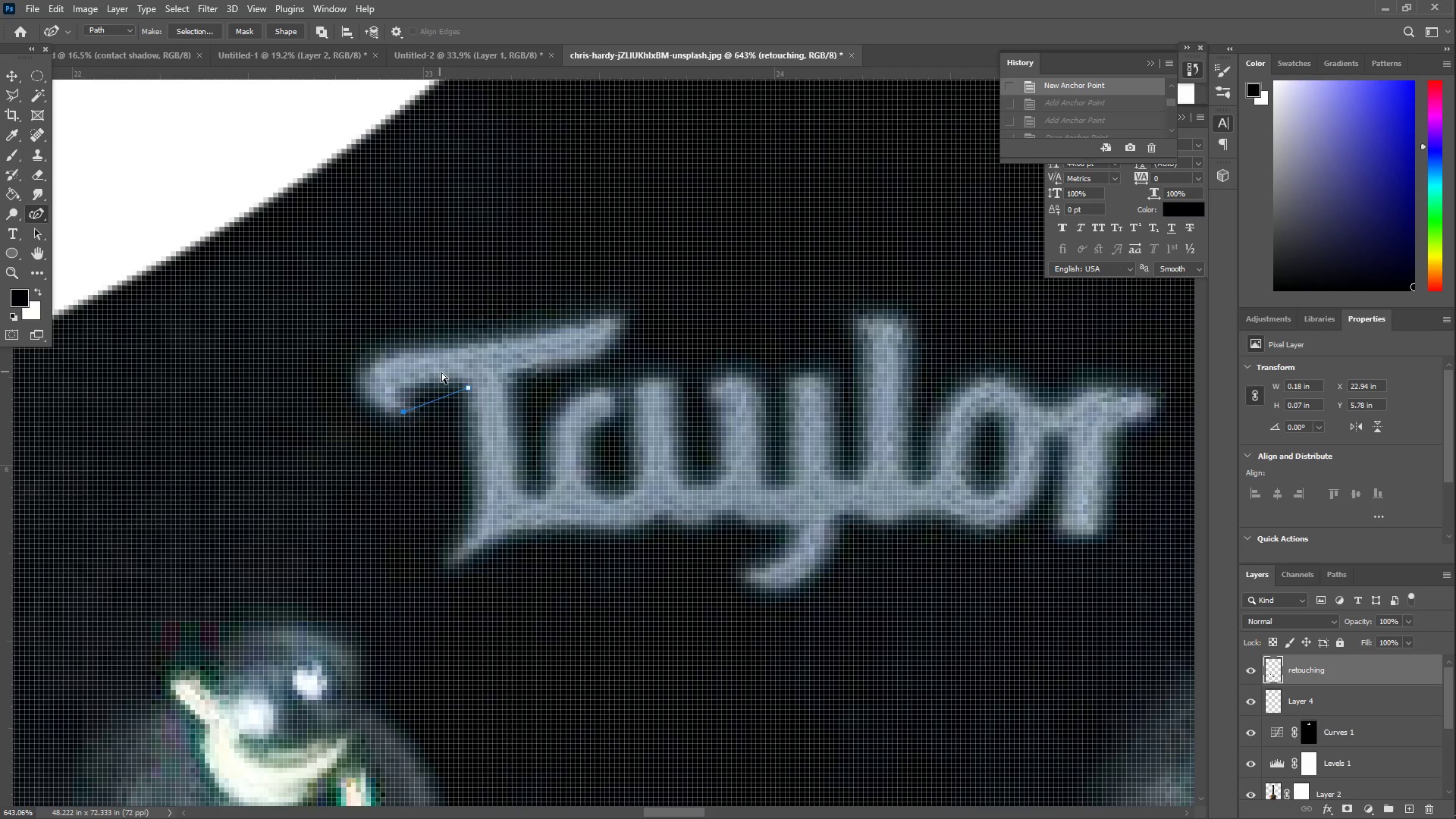 
key(Control+Z)
 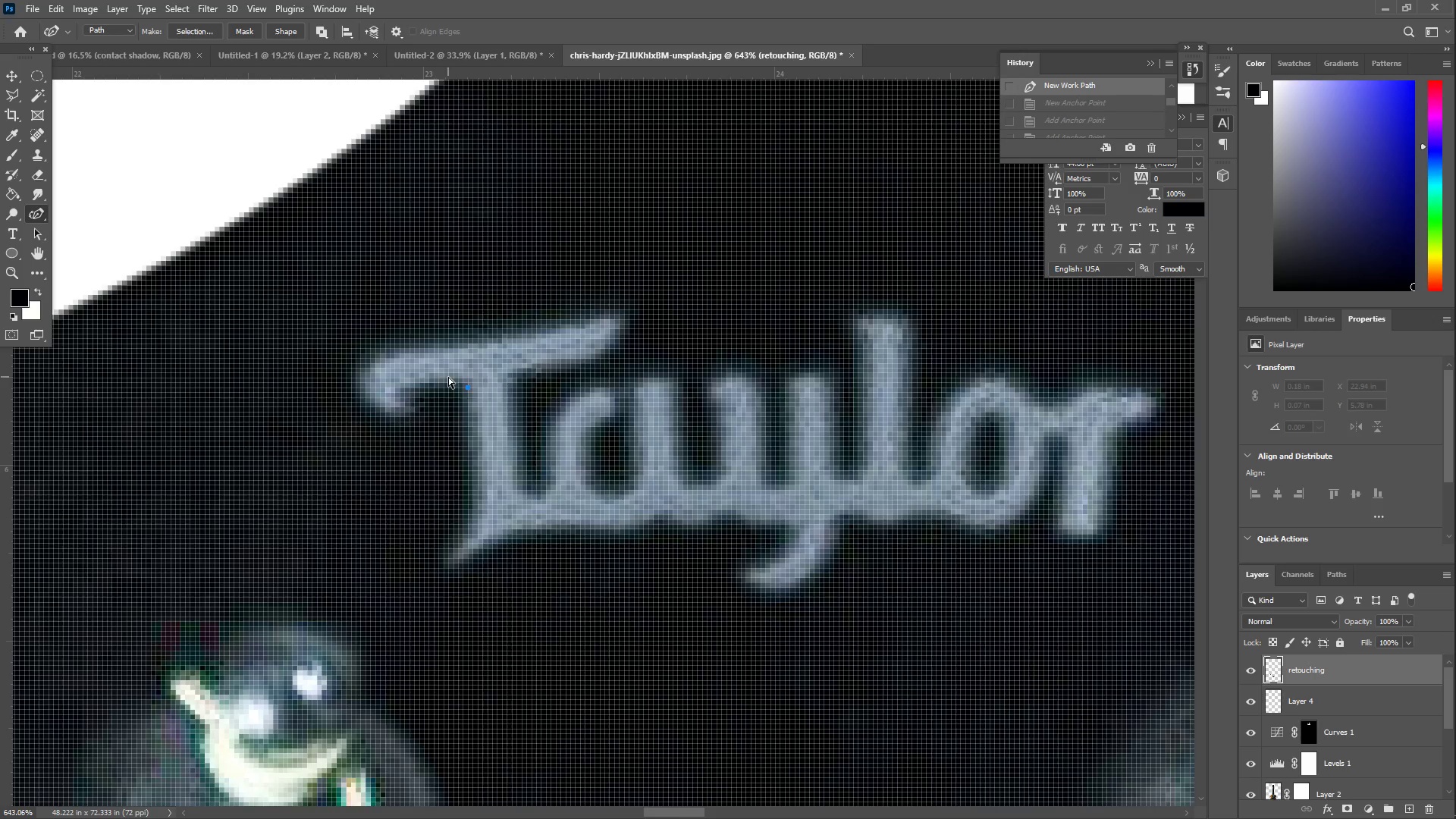 
key(Z)
 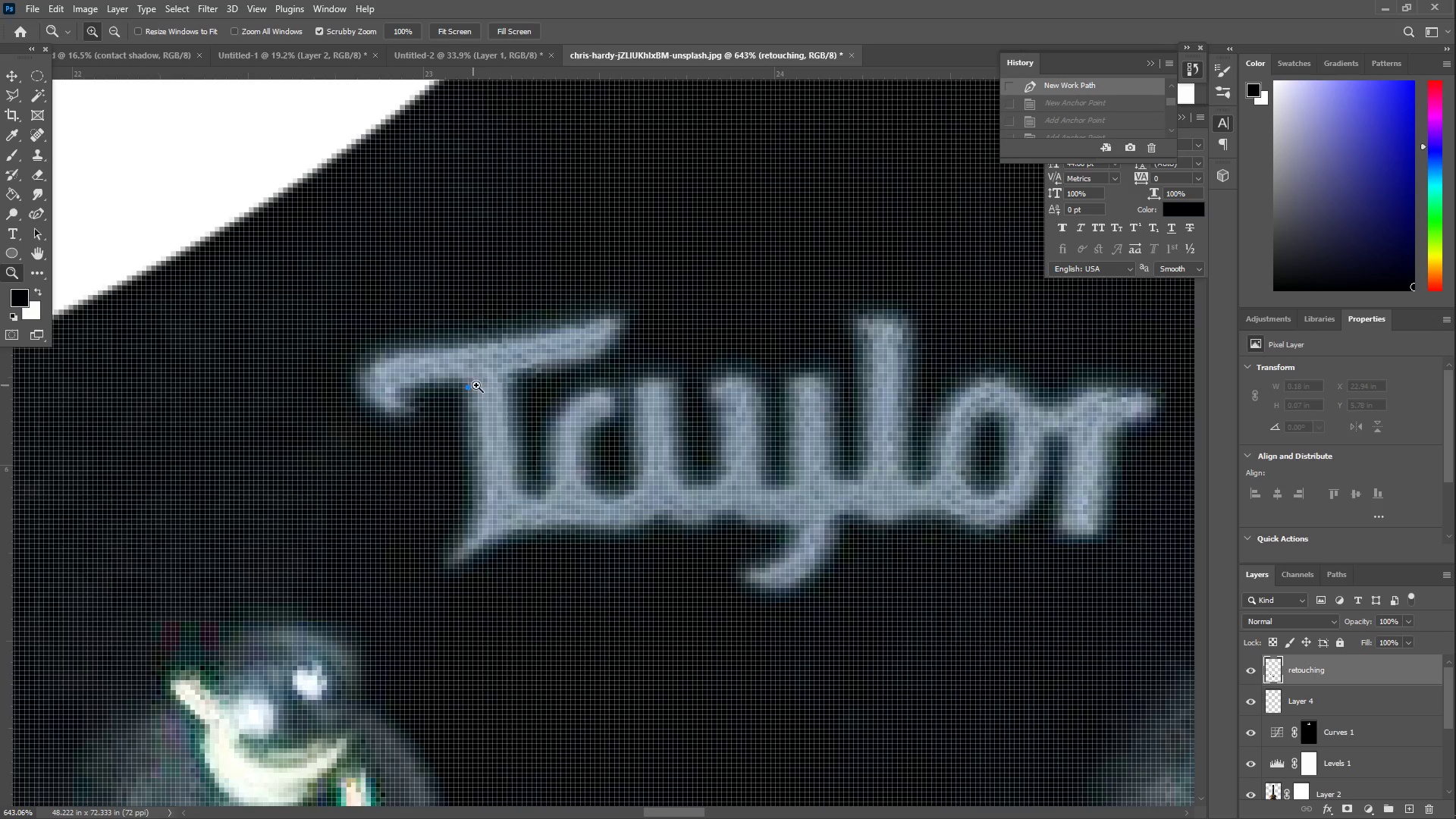 
key(Control+Z)
 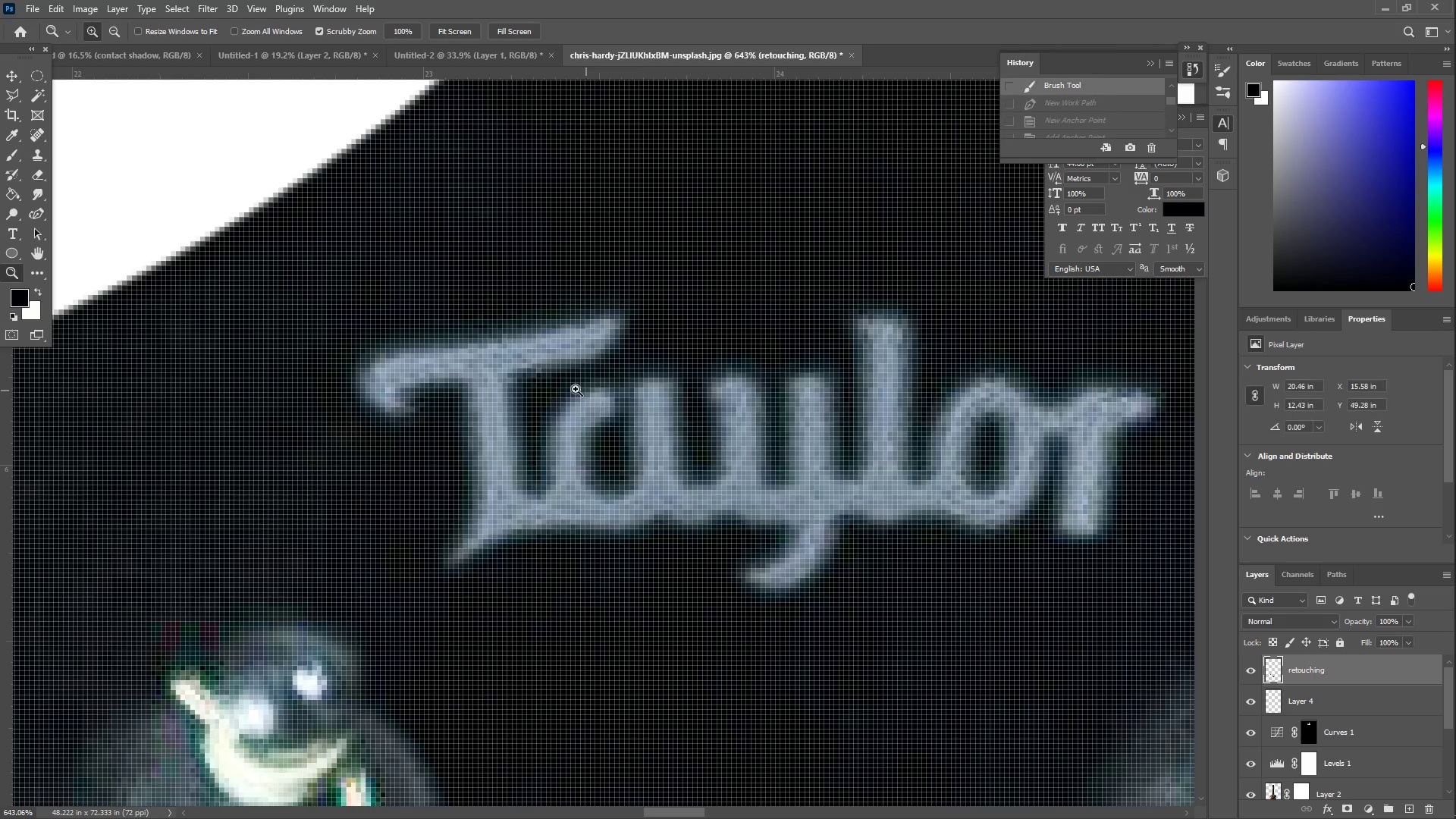 
type(ZZZIIBB)
 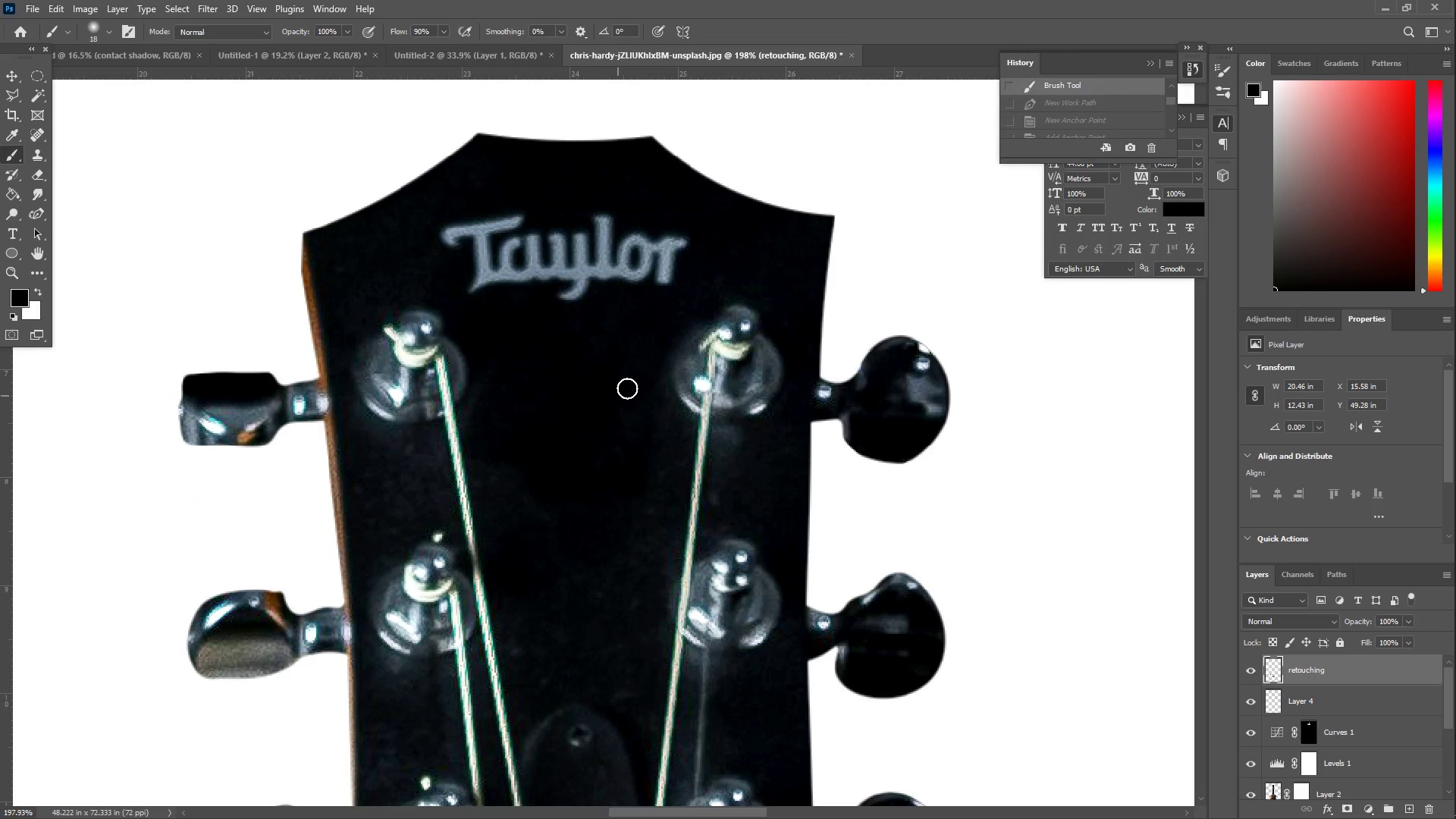 
left_click_drag(start_coordinate=[532, 358], to_coordinate=[459, 386])
 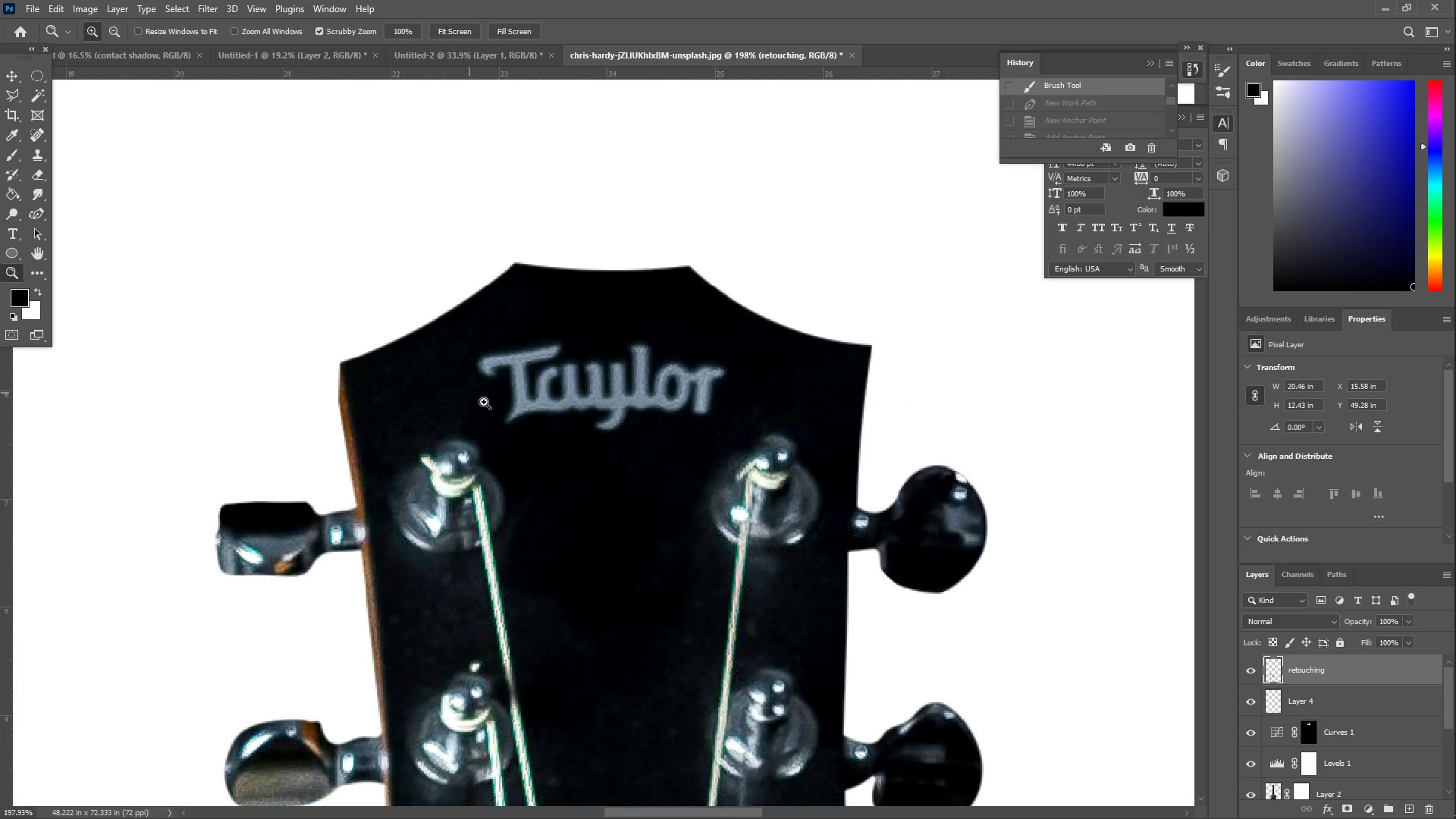 
hold_key(key=Space, duration=0.5)
 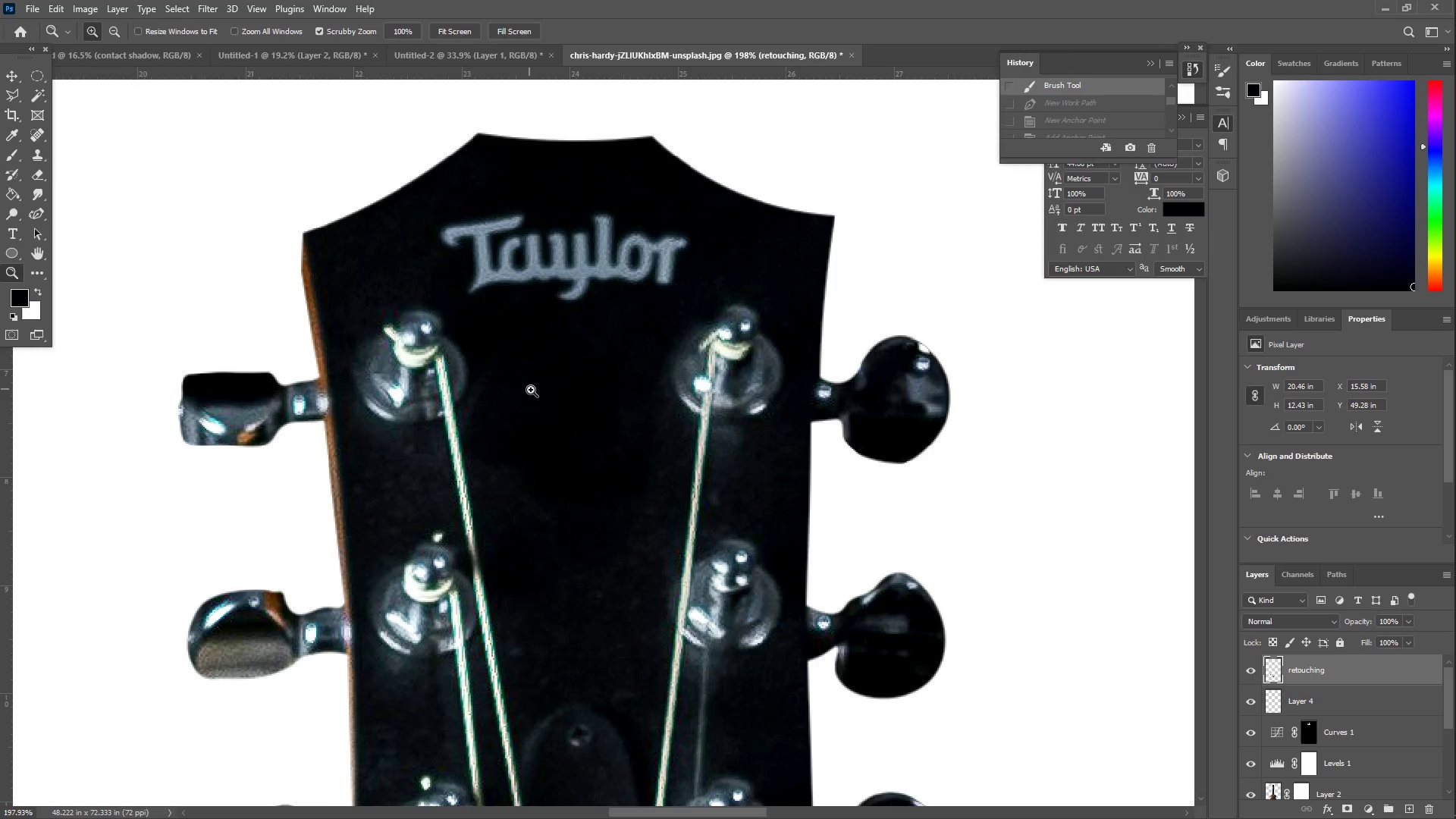 
left_click_drag(start_coordinate=[582, 471], to_coordinate=[545, 341])
 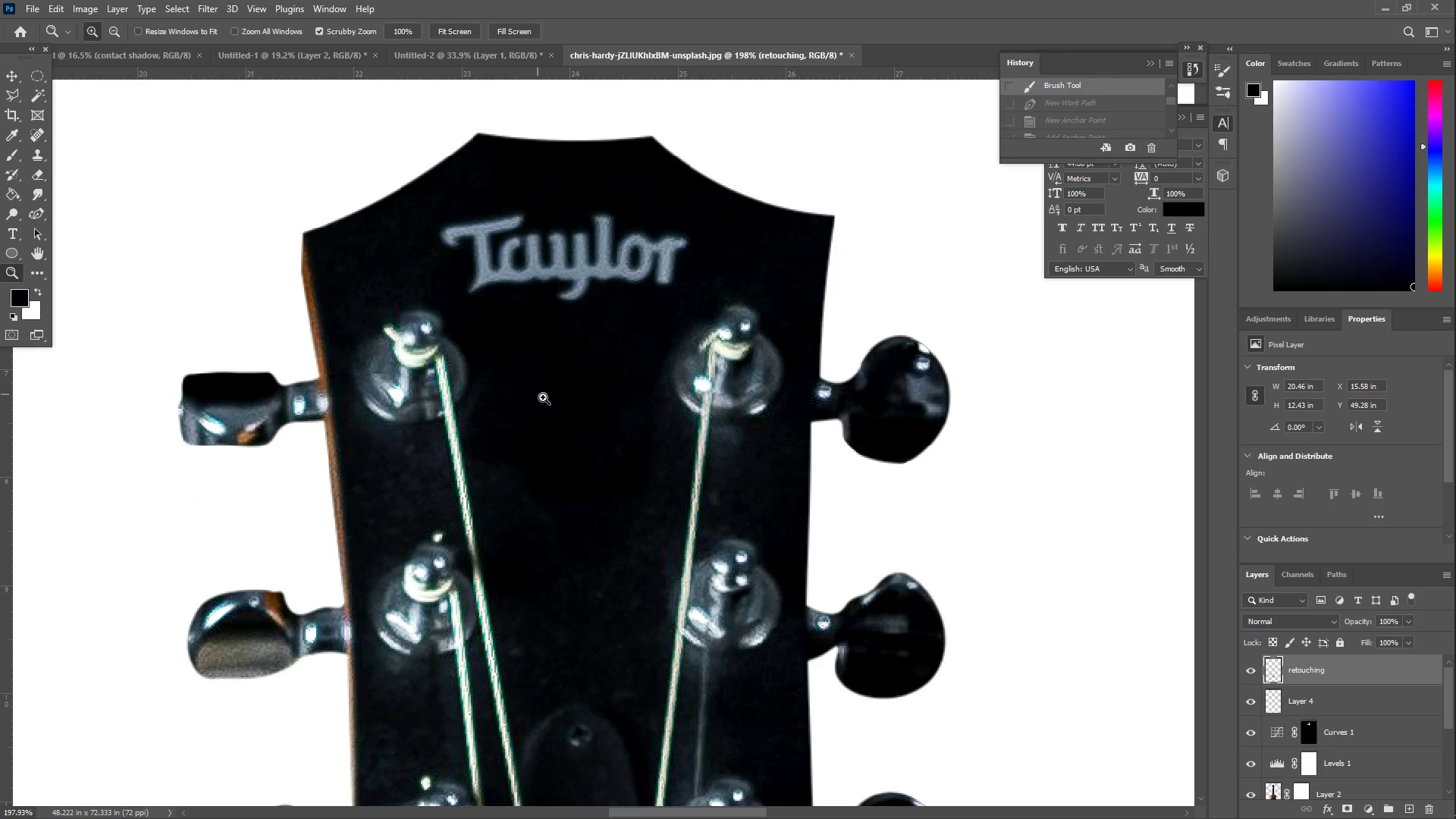 
left_click_drag(start_coordinate=[560, 397], to_coordinate=[576, 397])
 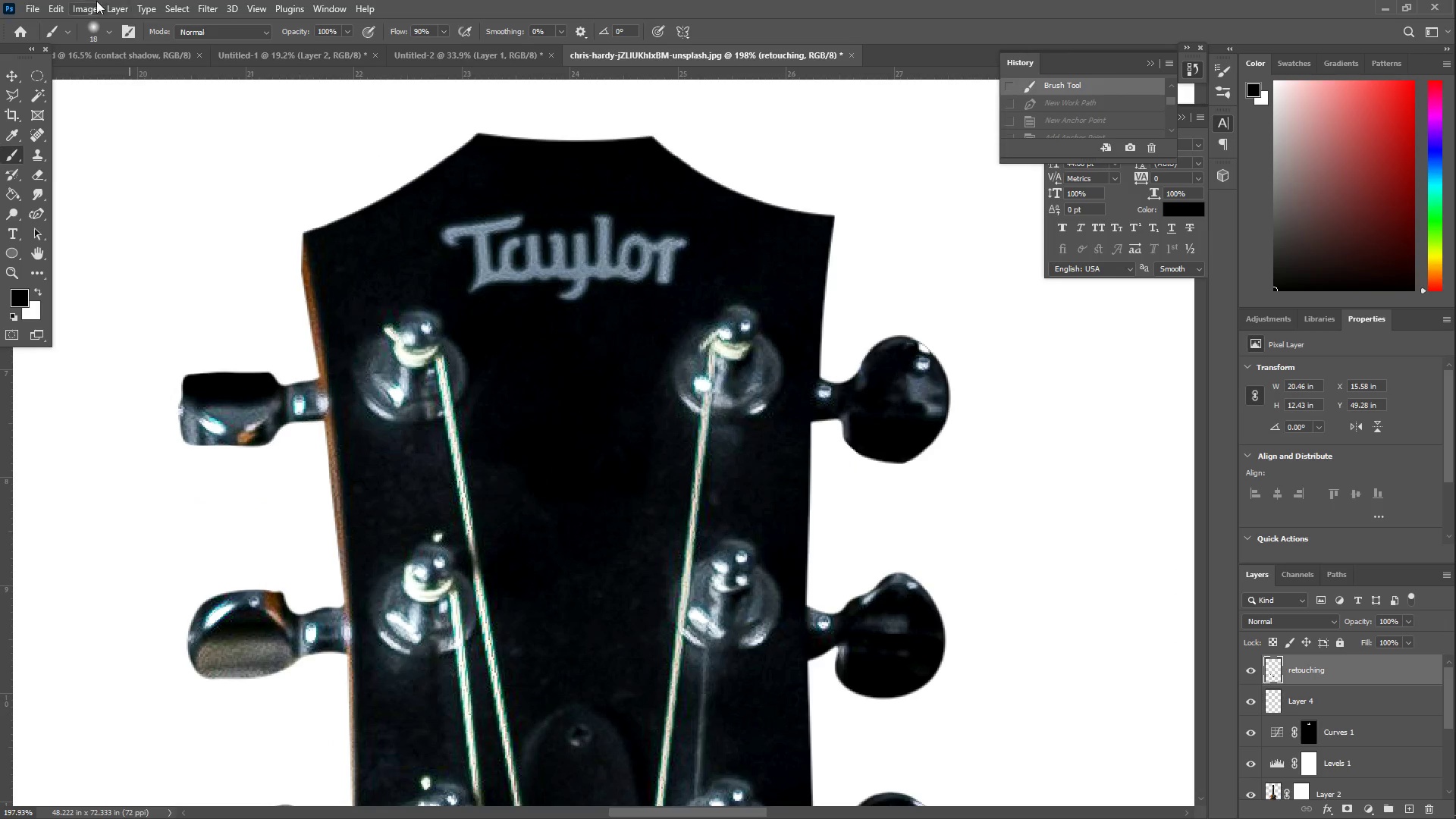 
left_click([97, 28])
 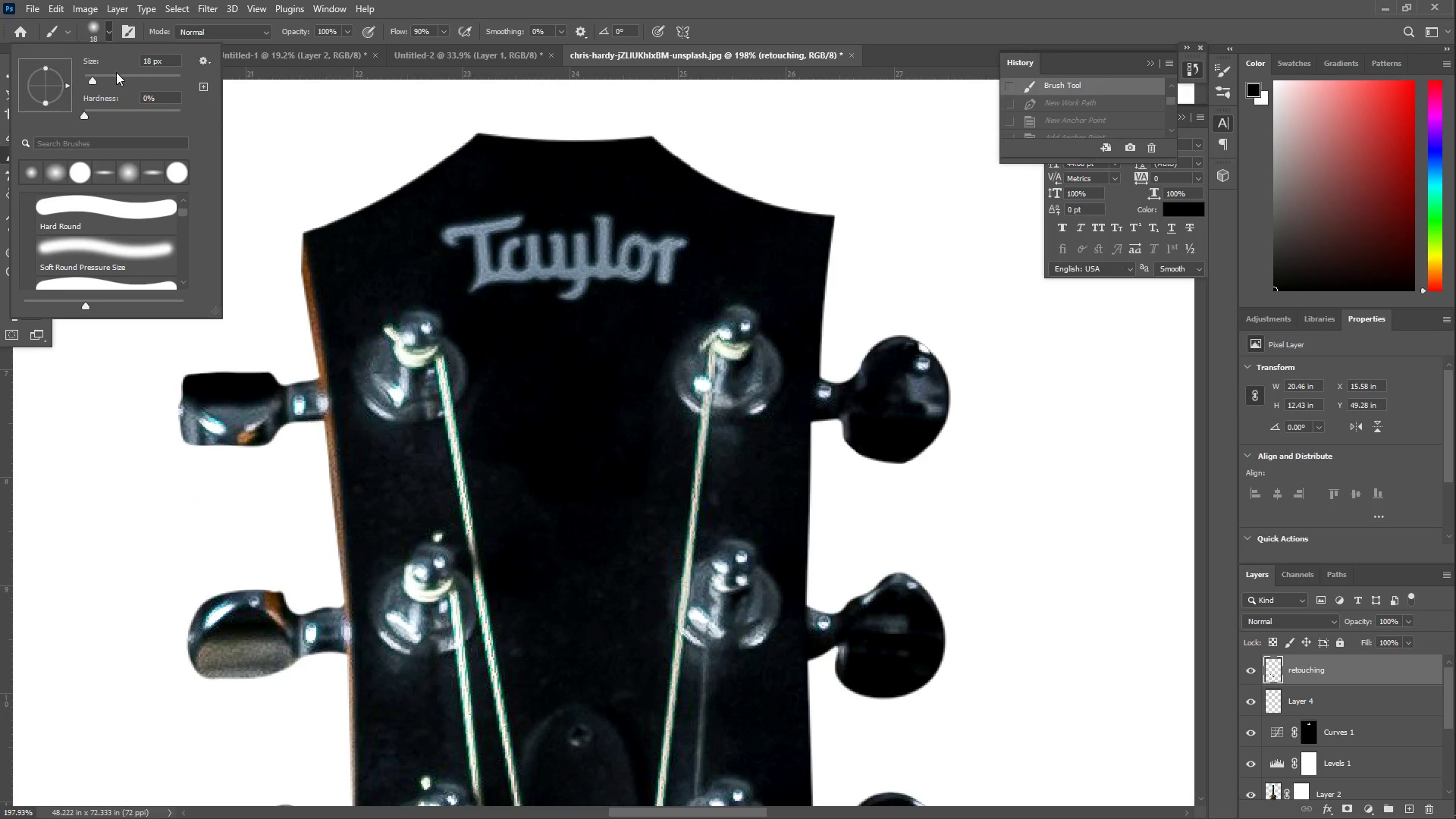 
left_click([116, 74])
 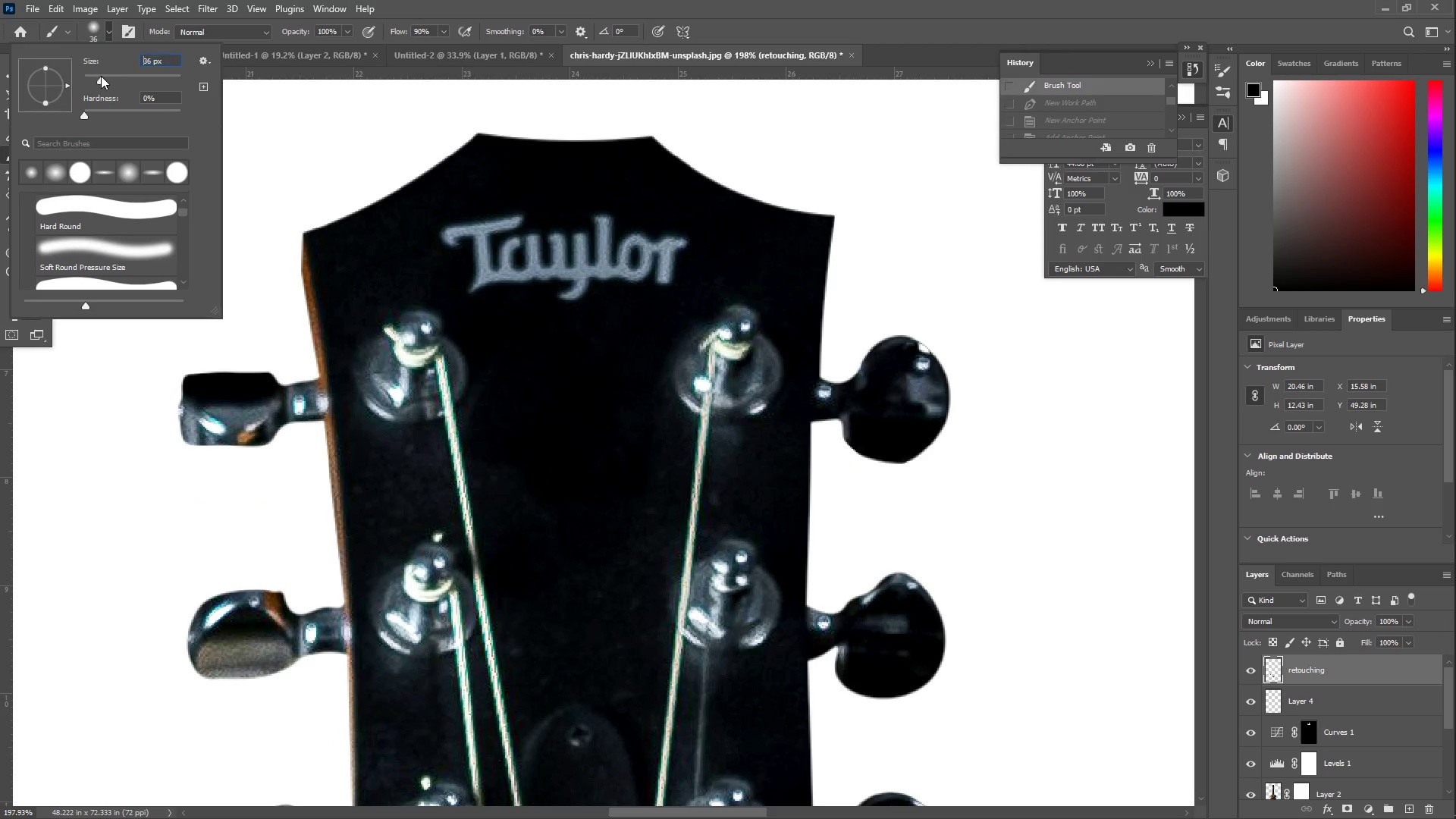 
left_click_drag(start_coordinate=[594, 370], to_coordinate=[641, 334])
 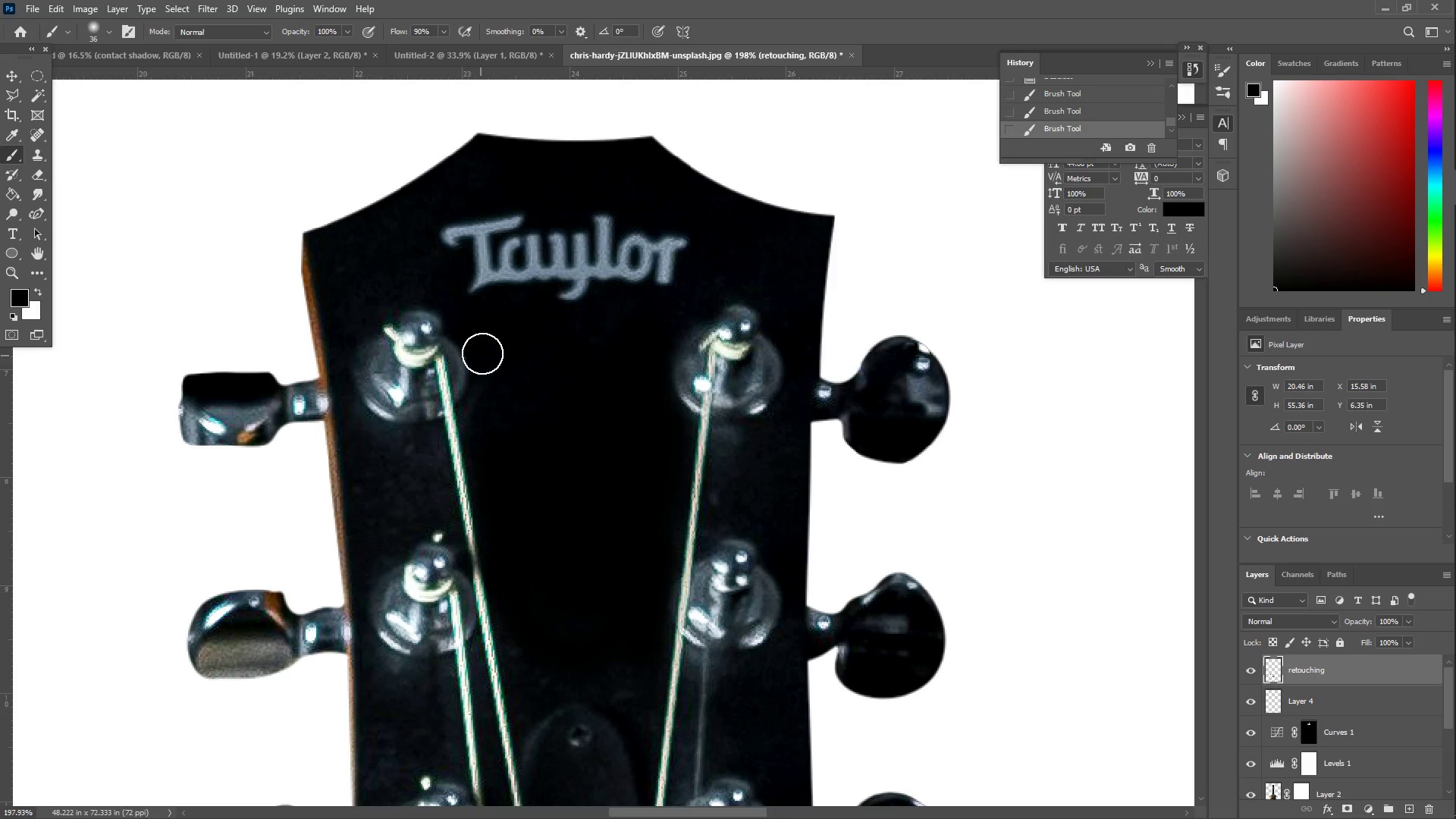 
left_click_drag(start_coordinate=[489, 336], to_coordinate=[491, 399])
 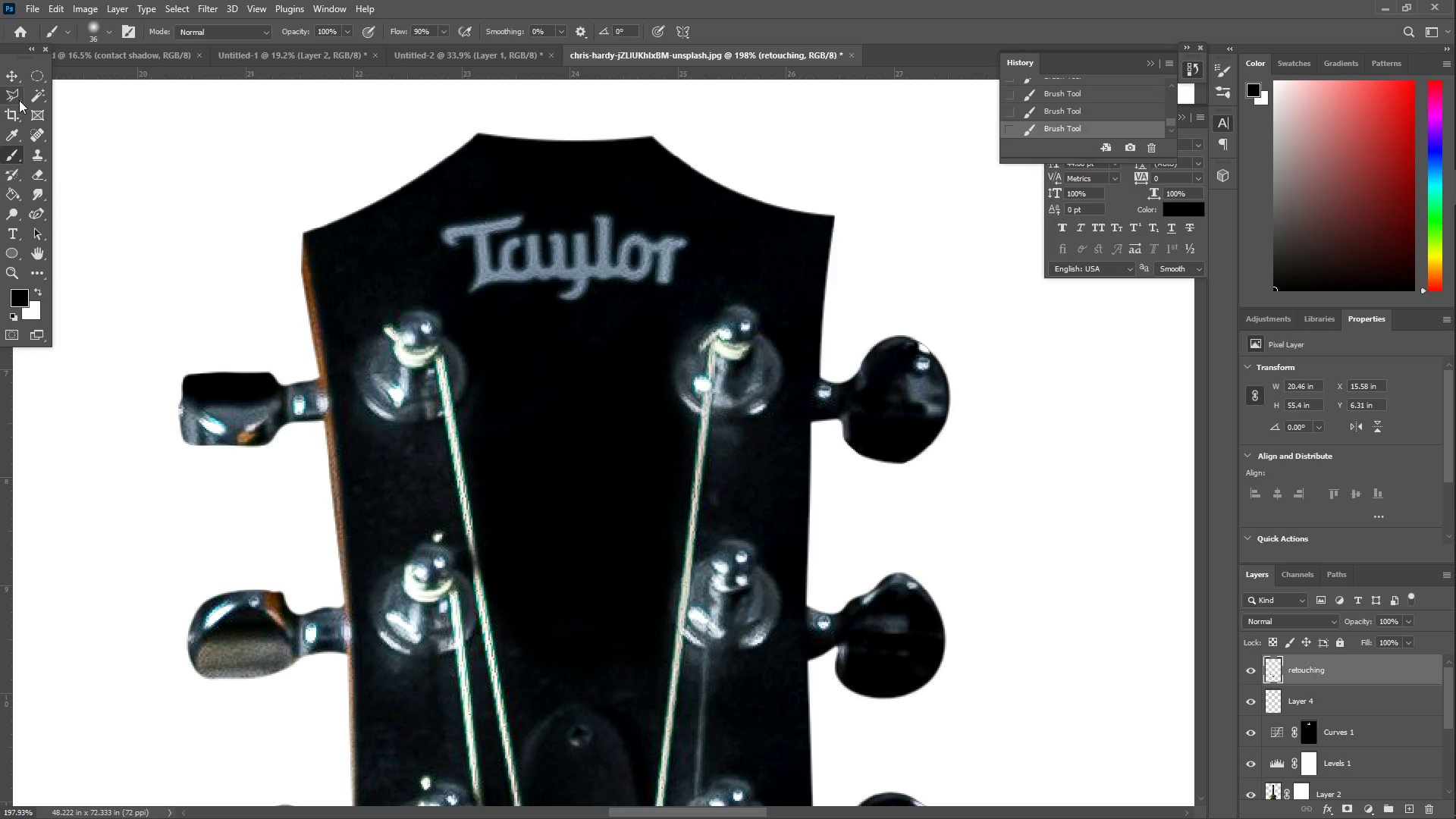 
left_click([9, 89])
 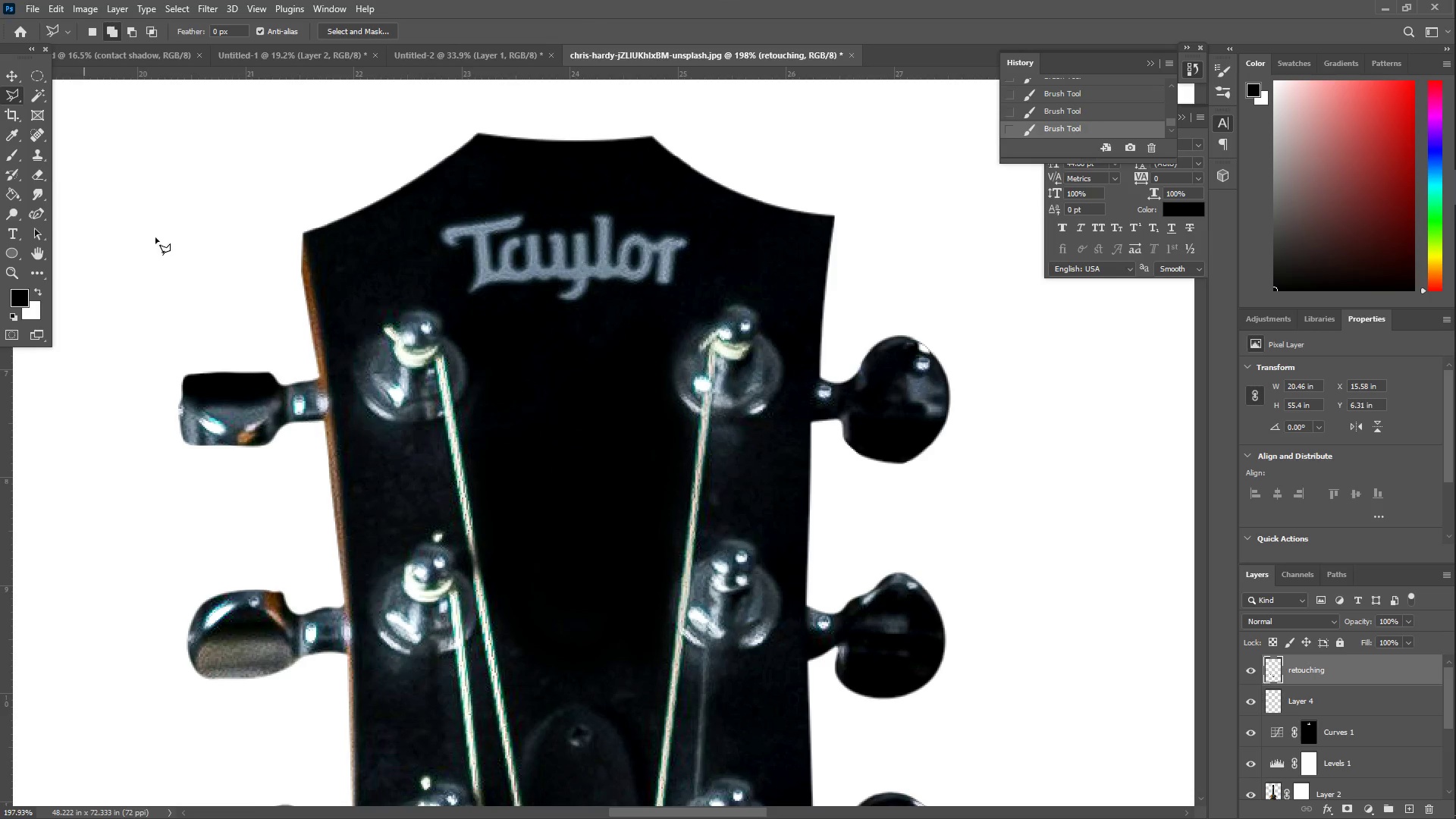 
scroll: coordinate [506, 499], scroll_direction: down, amount: 7.0
 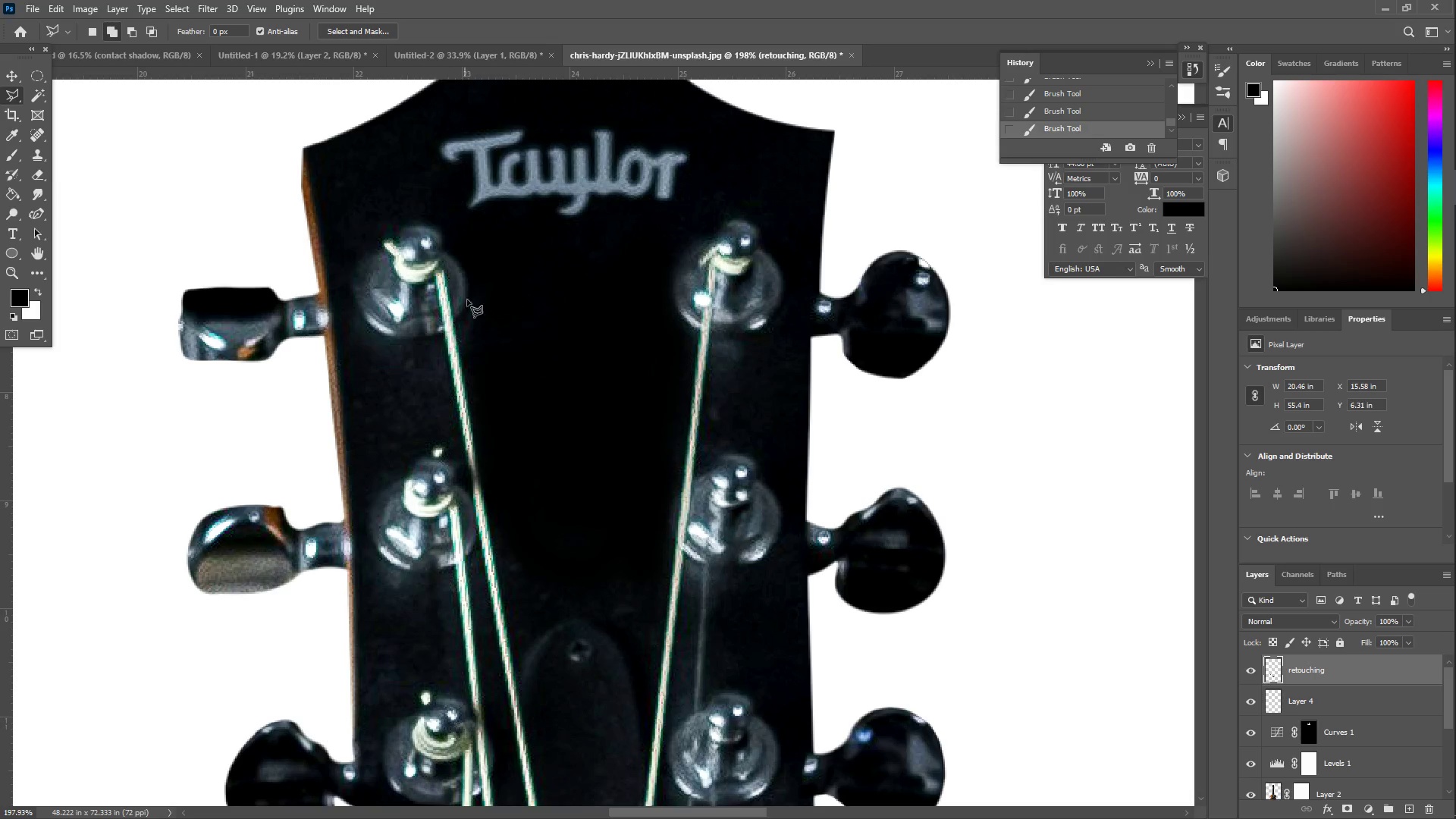 
left_click([480, 265])
 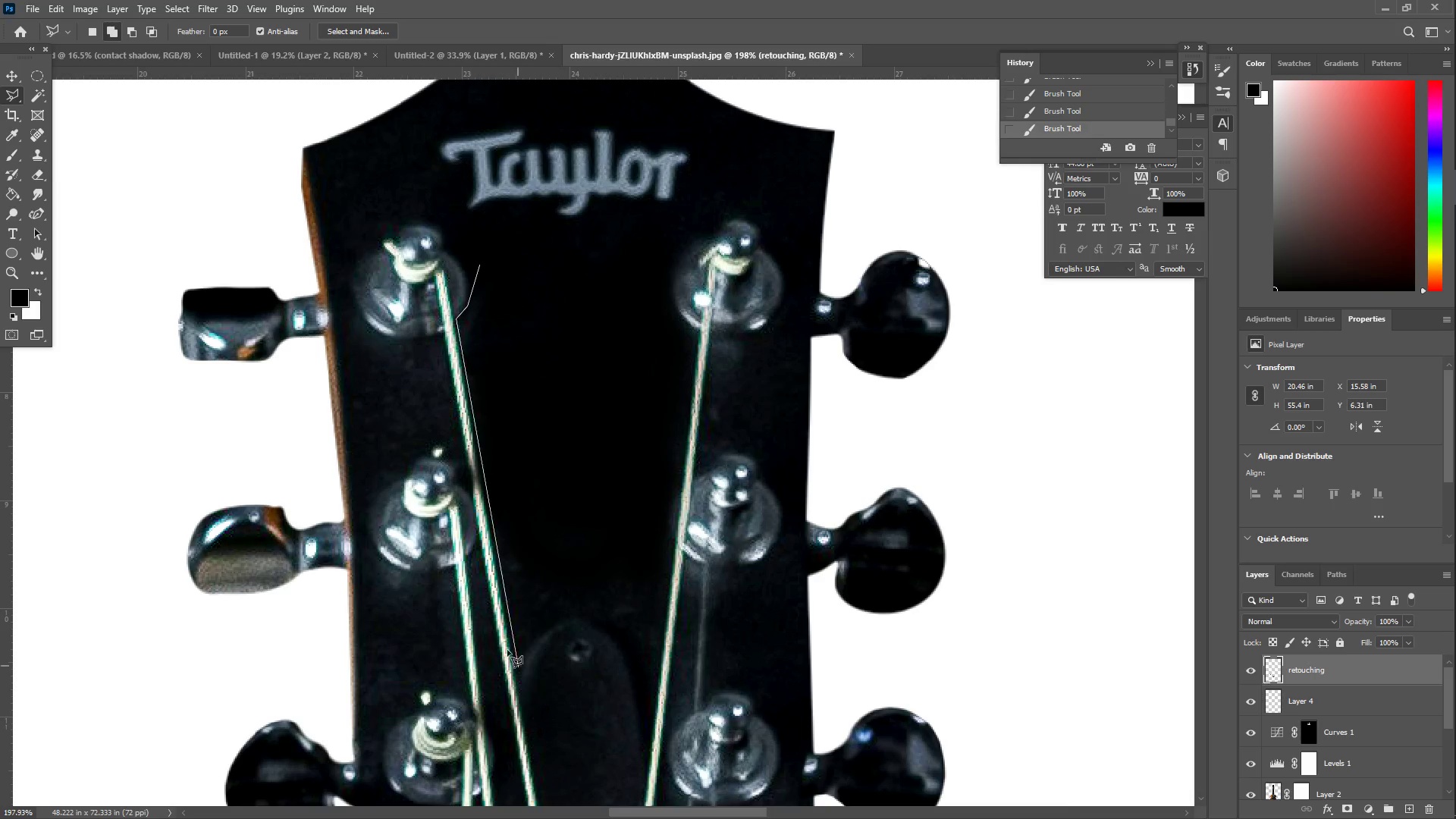 
left_click([514, 663])
 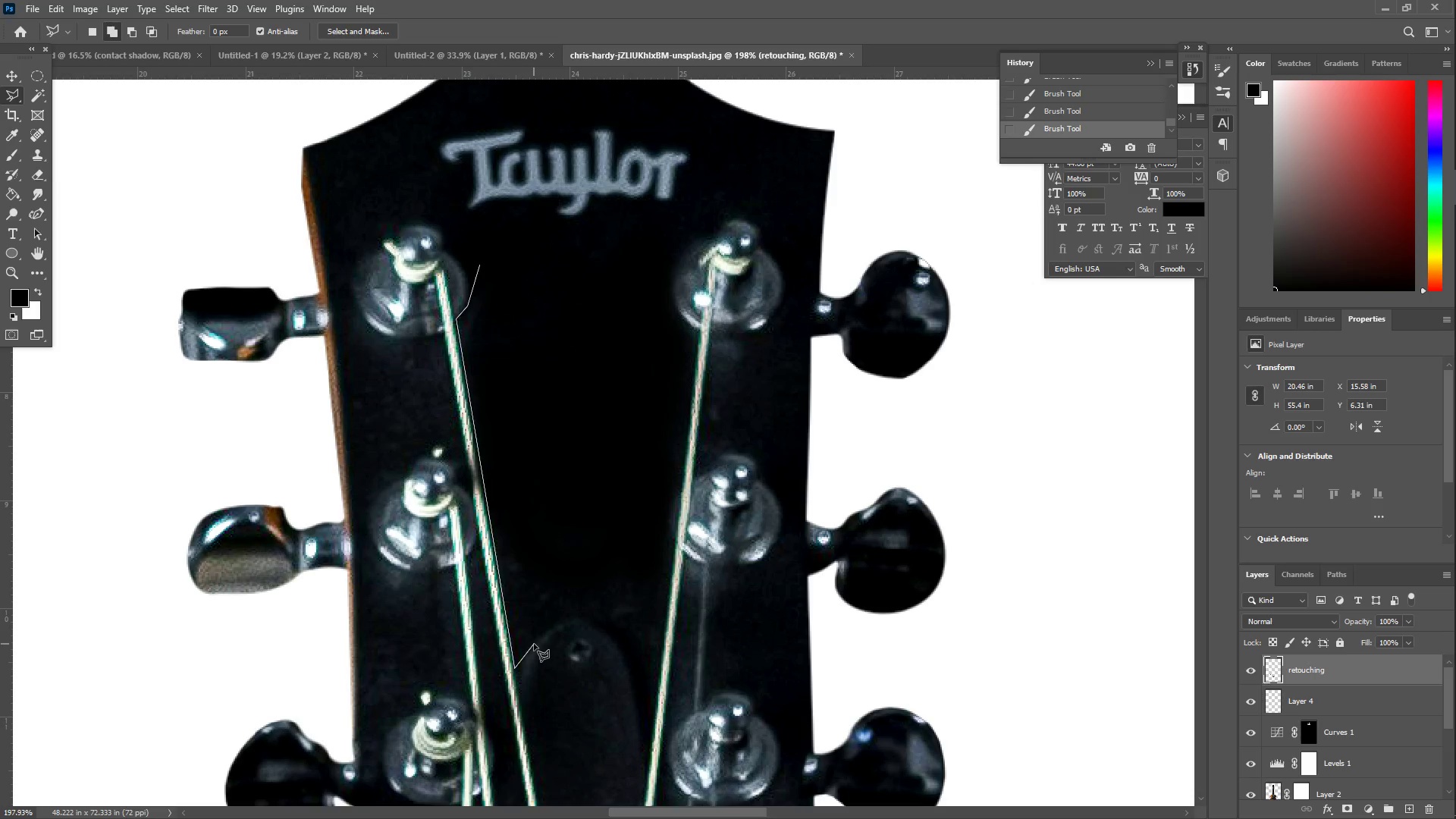 
left_click([560, 623])
 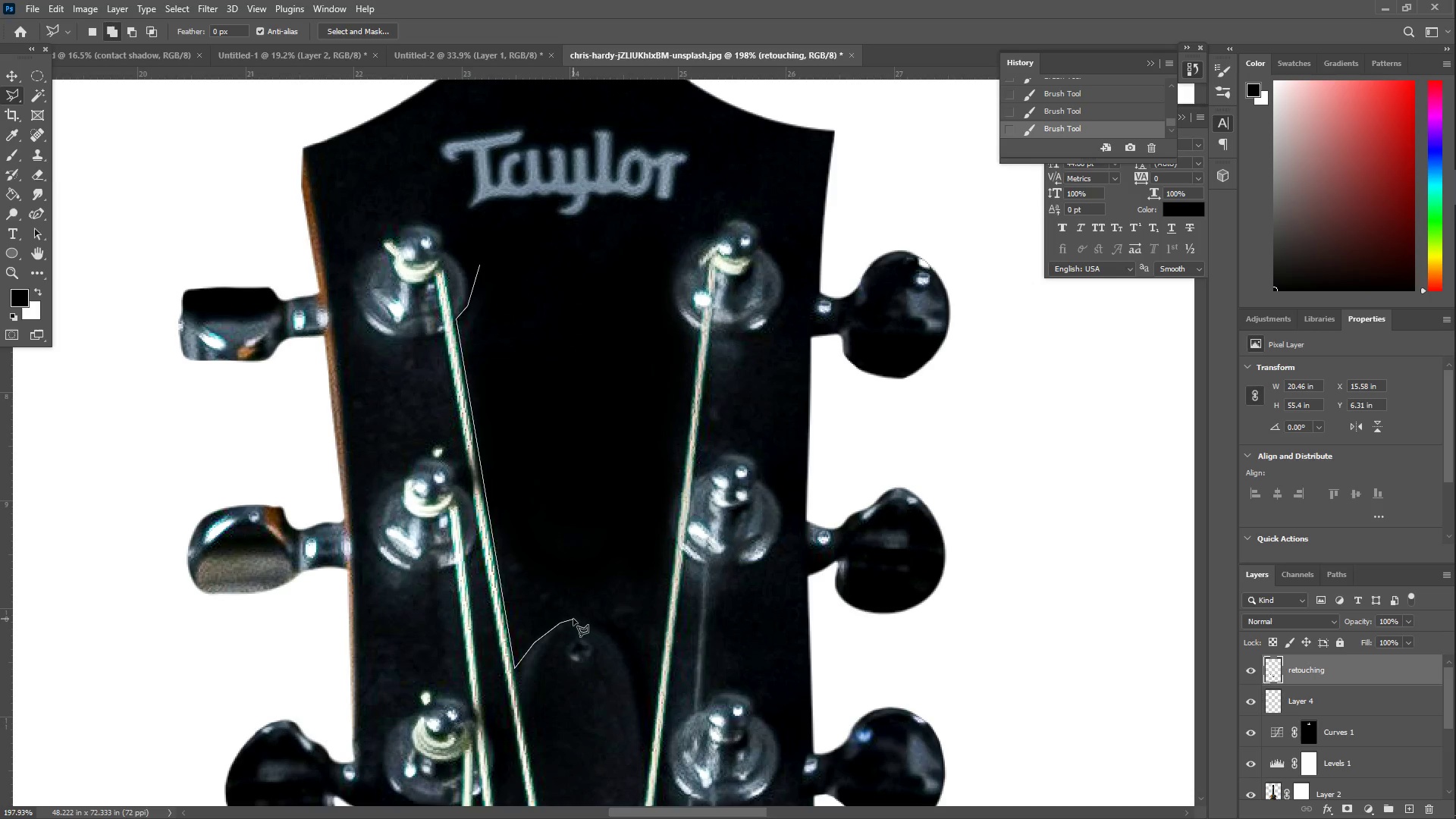 
left_click([575, 617])
 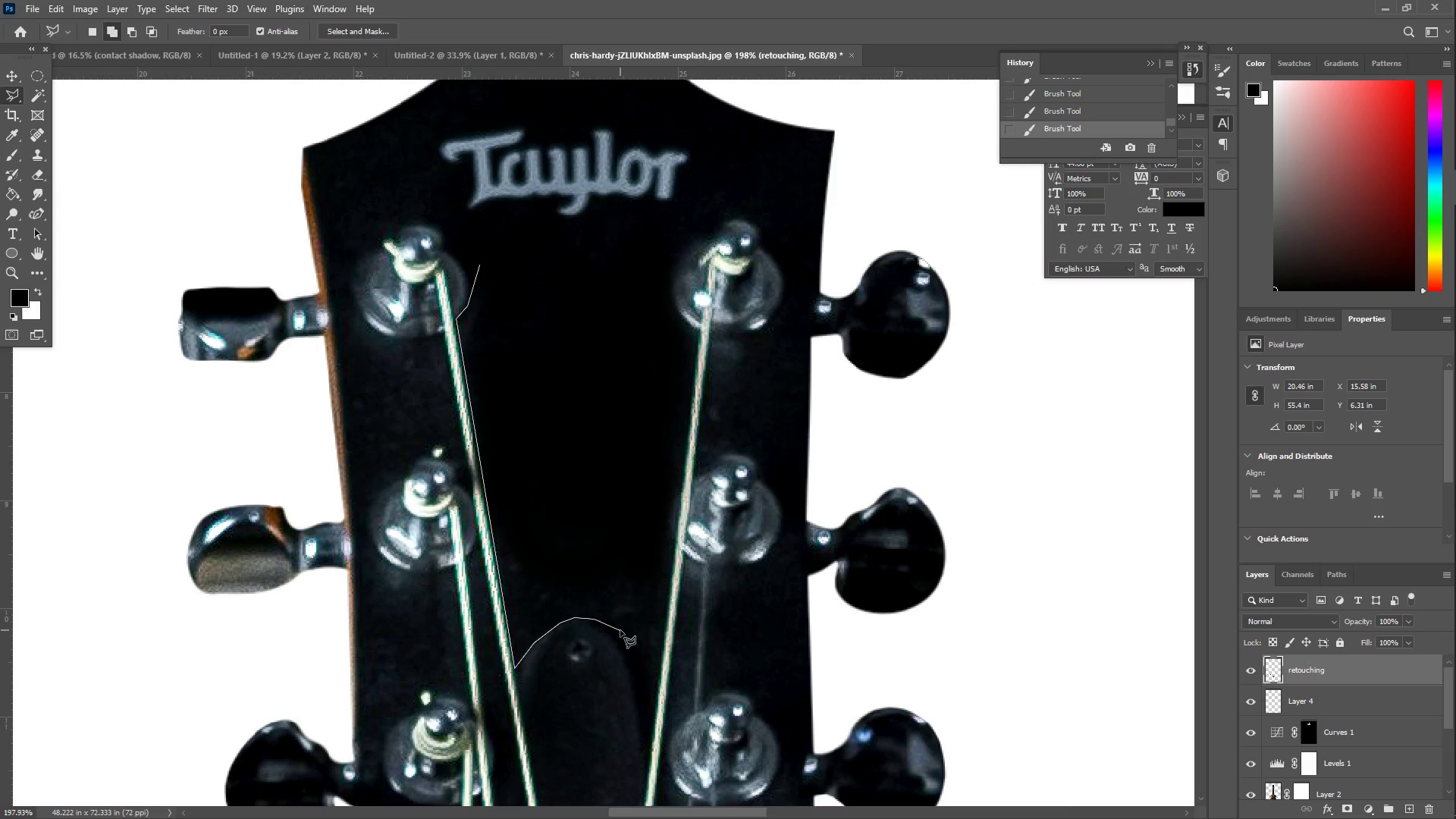 
triple_click([635, 663])
 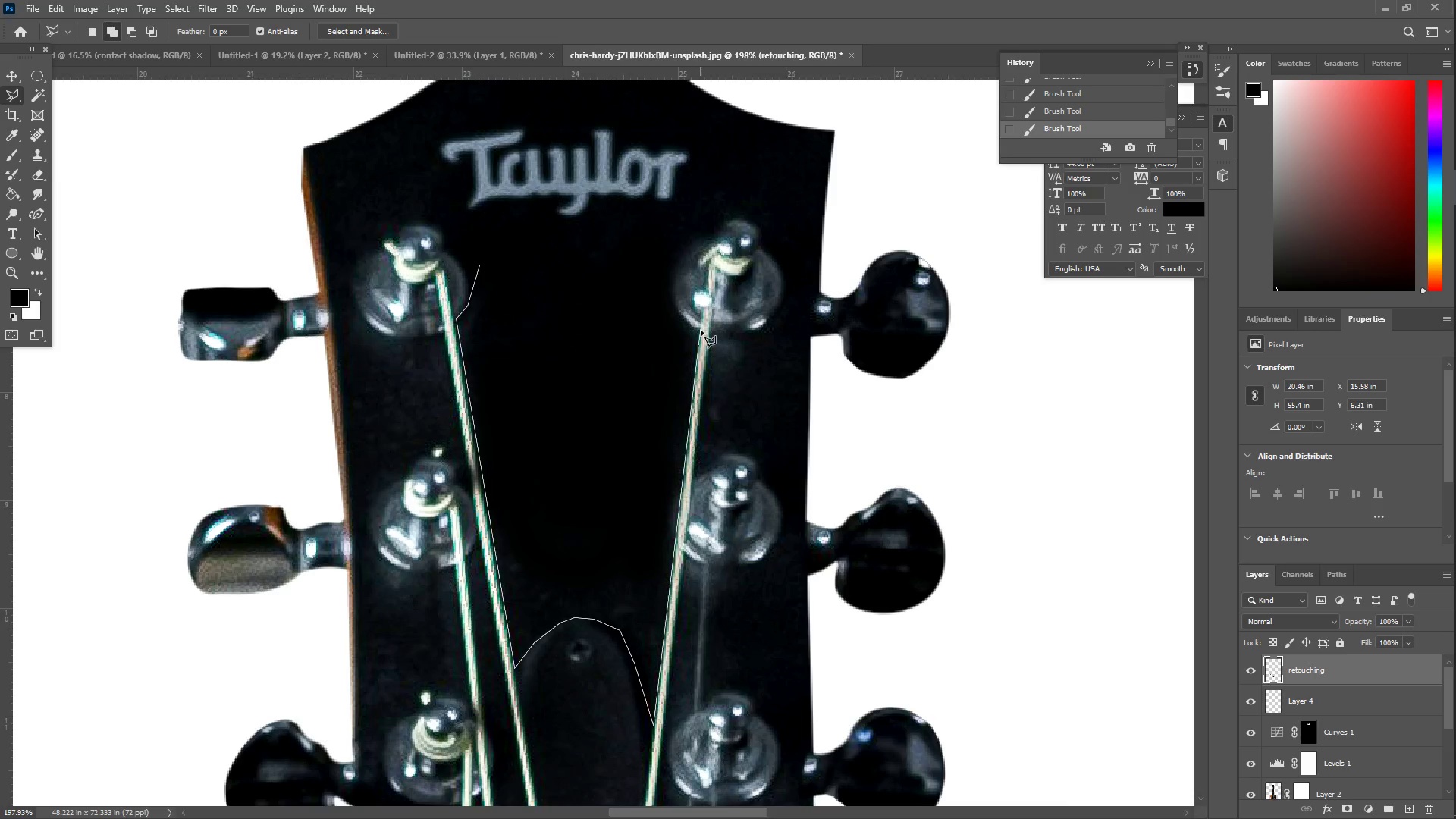 
wait(5.5)
 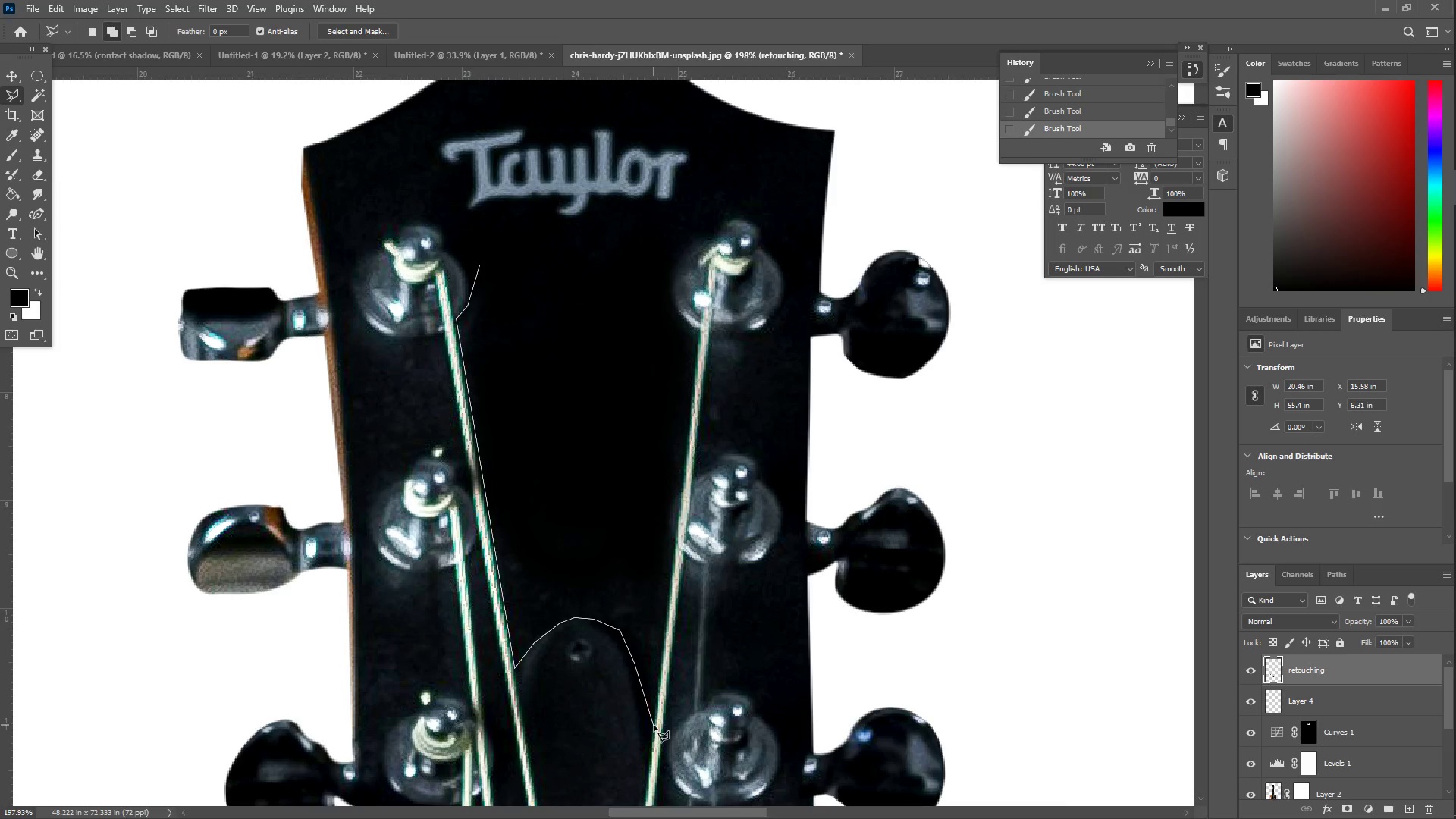 
left_click_drag(start_coordinate=[642, 285], to_coordinate=[639, 279])
 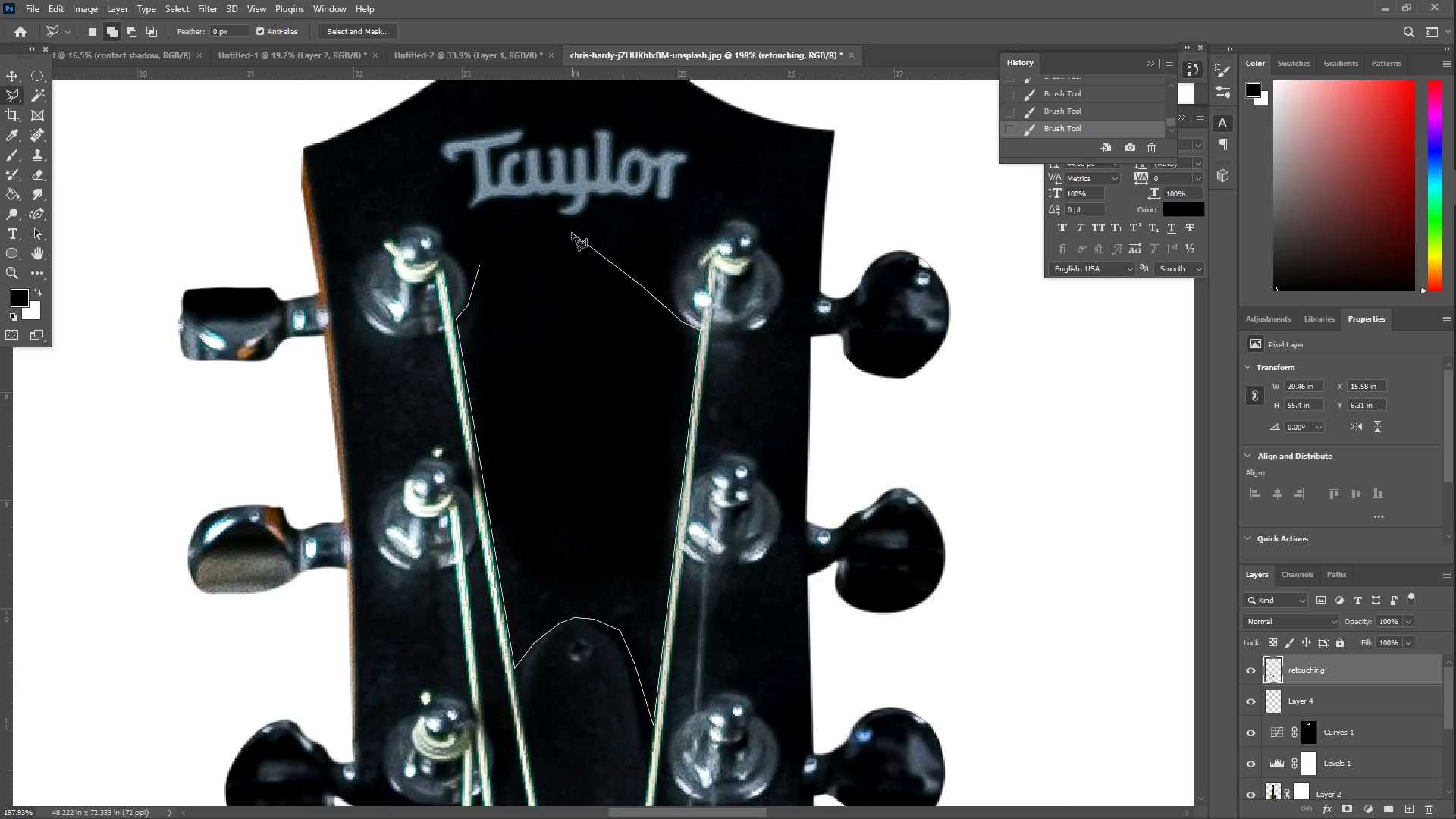 
triple_click([572, 233])
 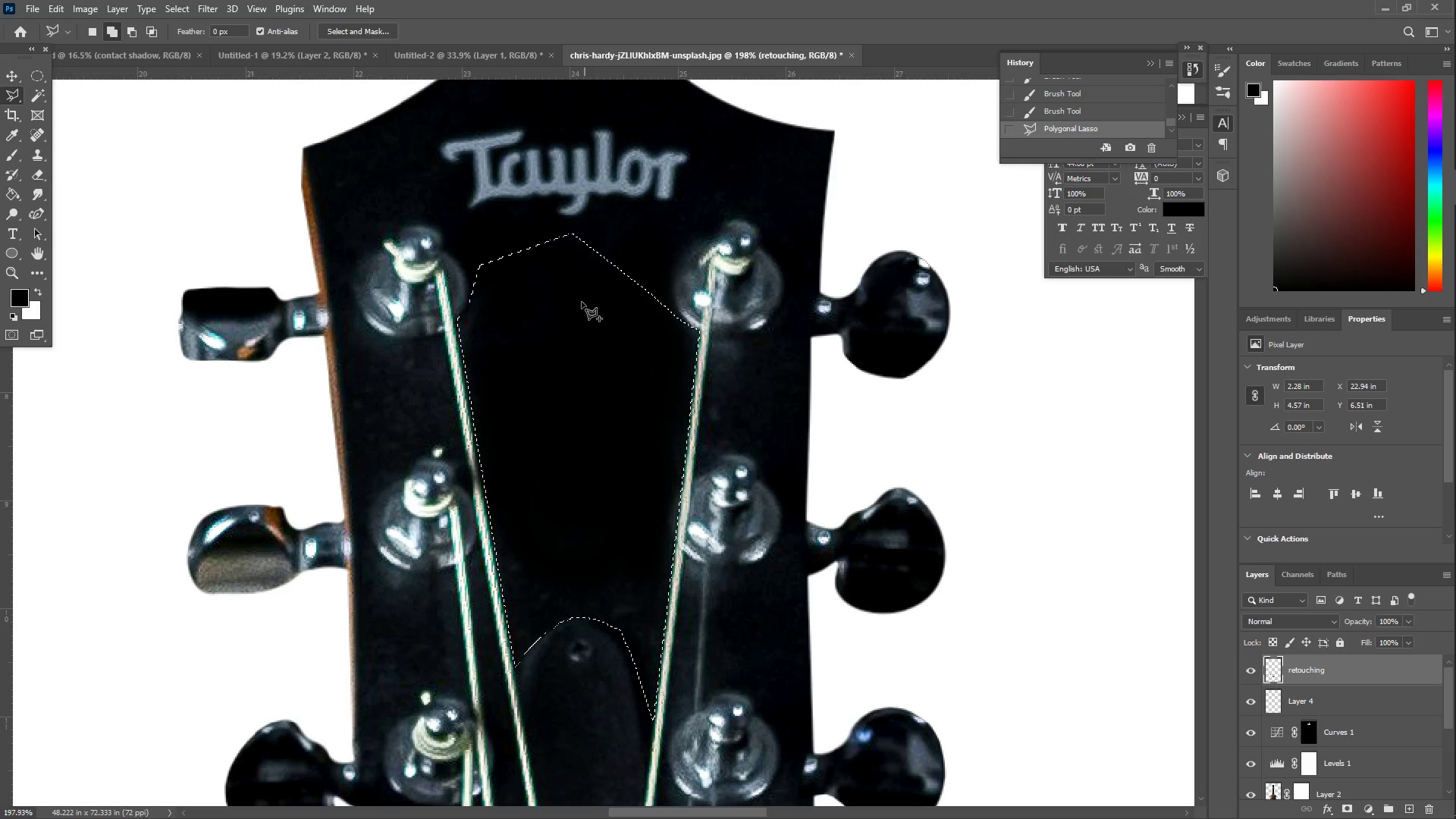 
key(B)
 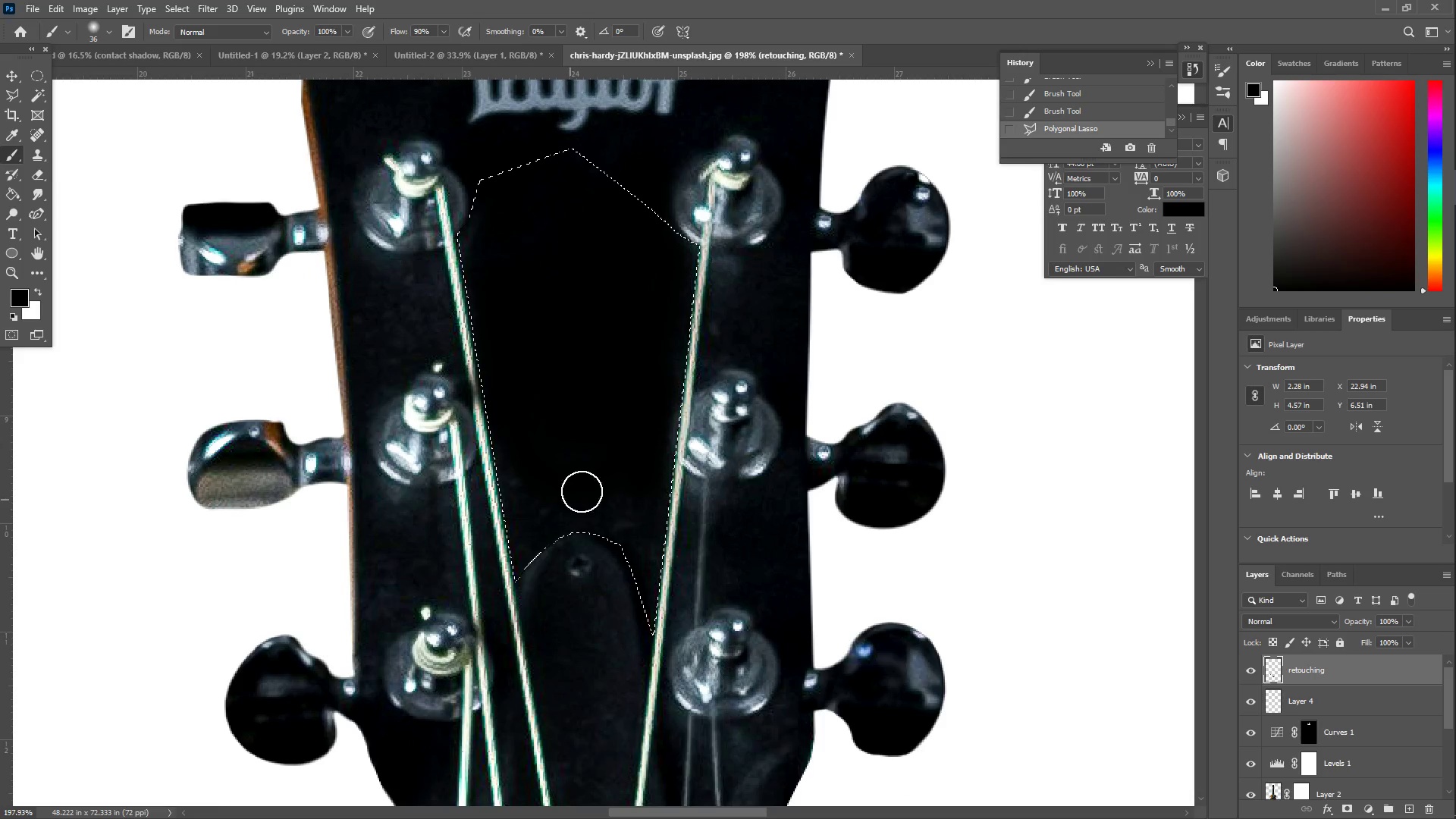 
scroll: coordinate [533, 439], scroll_direction: down, amount: 7.0
 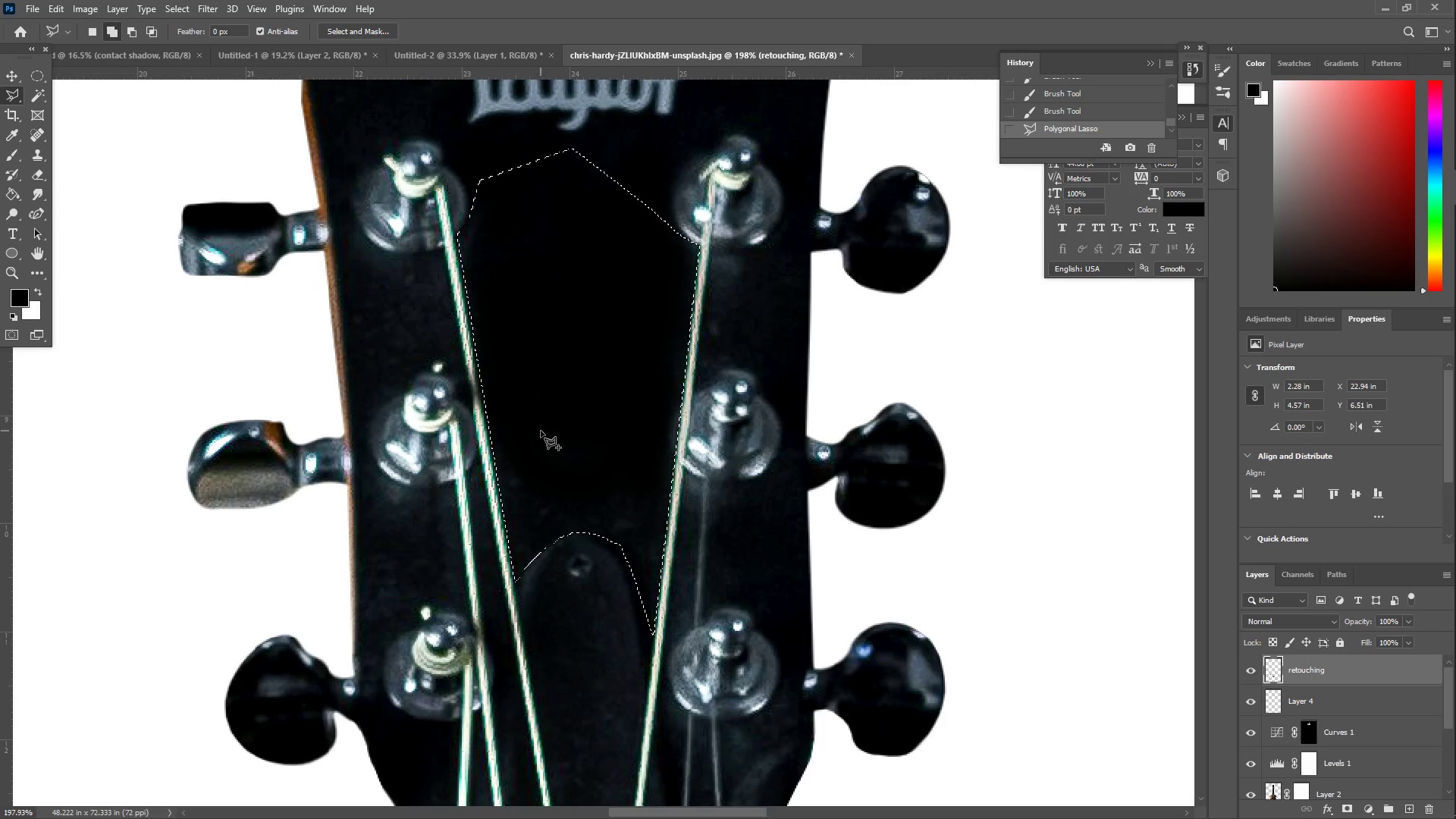 
left_click_drag(start_coordinate=[613, 448], to_coordinate=[623, 548])
 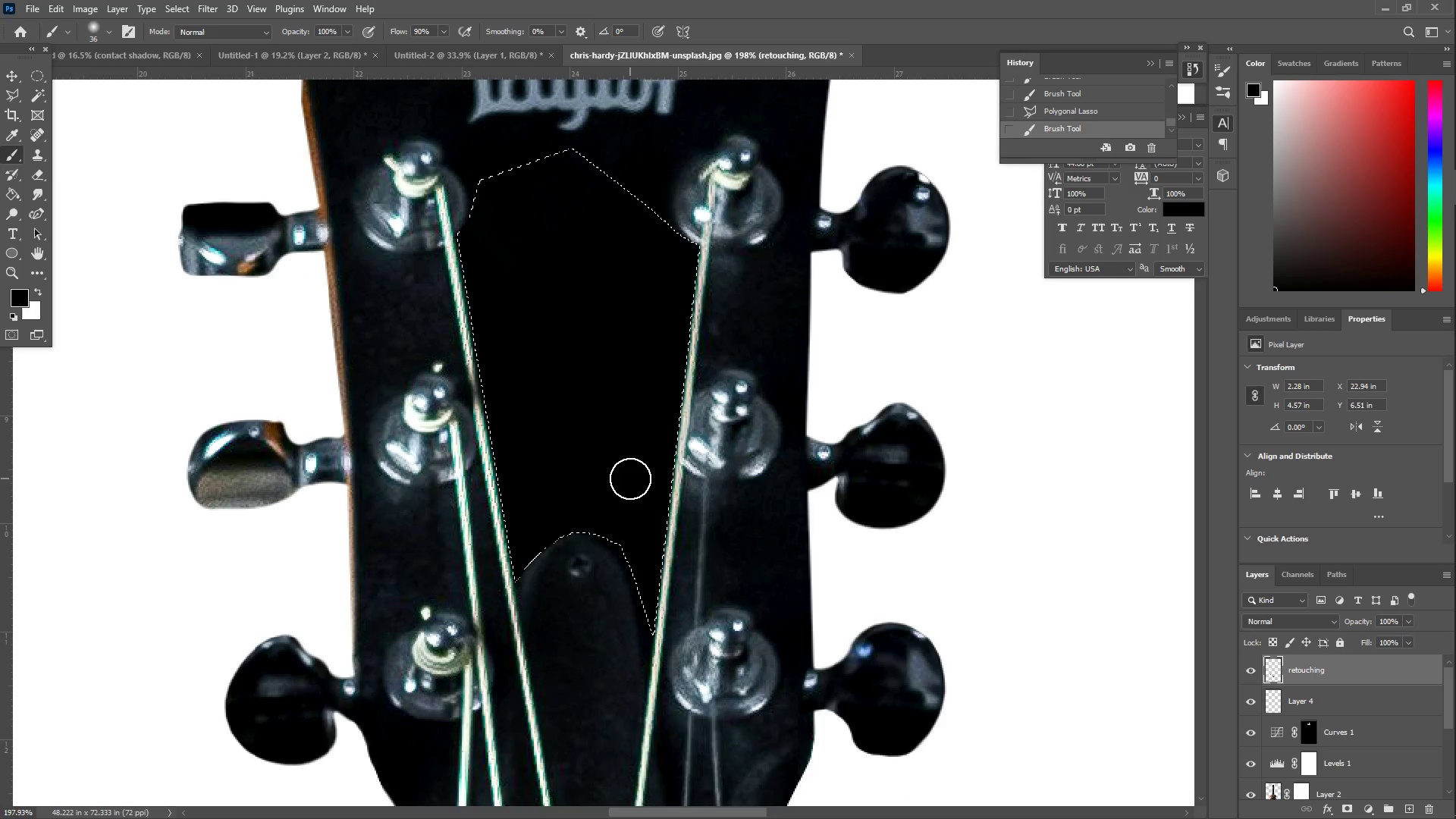 
key(L)
 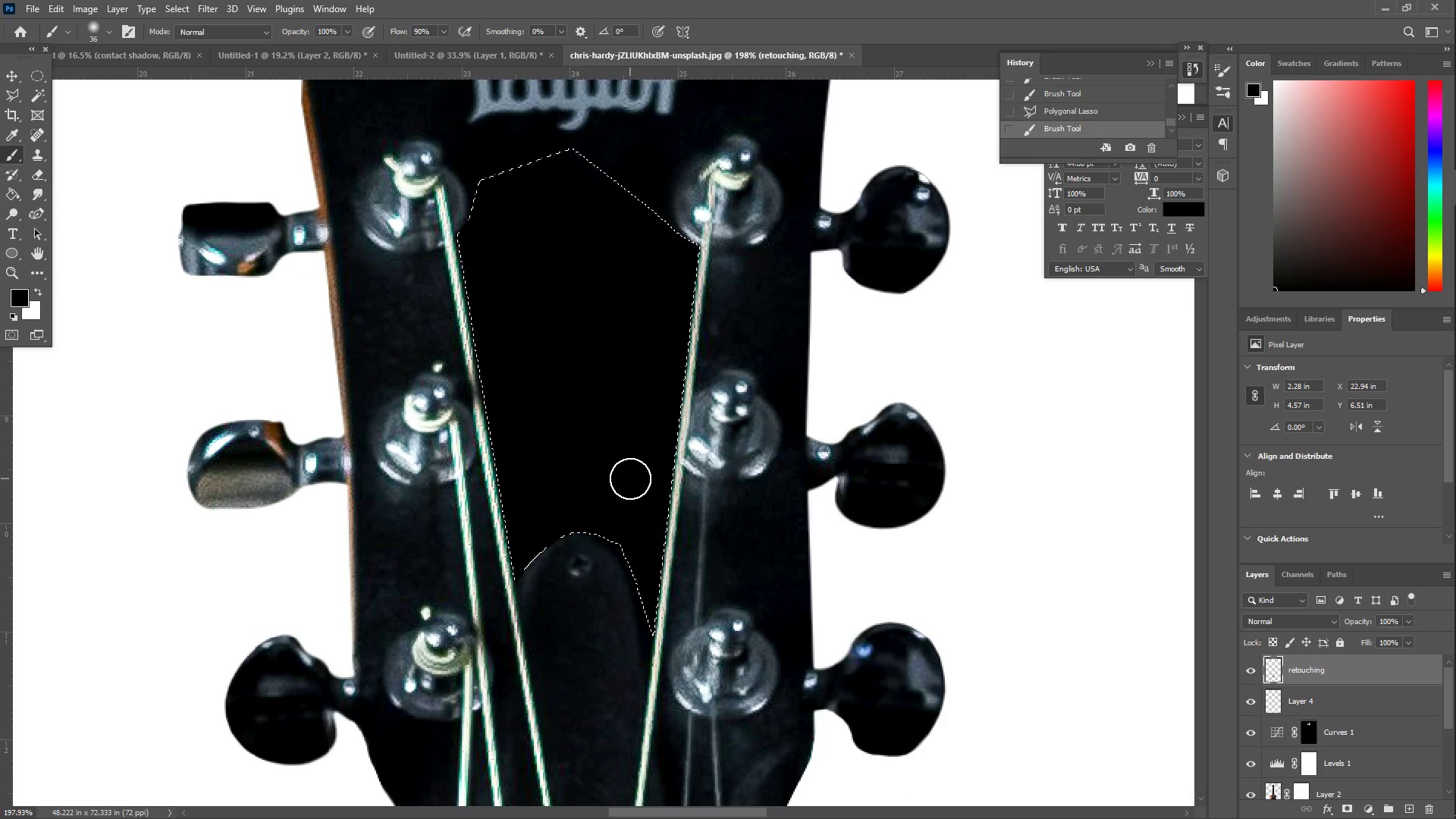 
right_click([631, 474])
 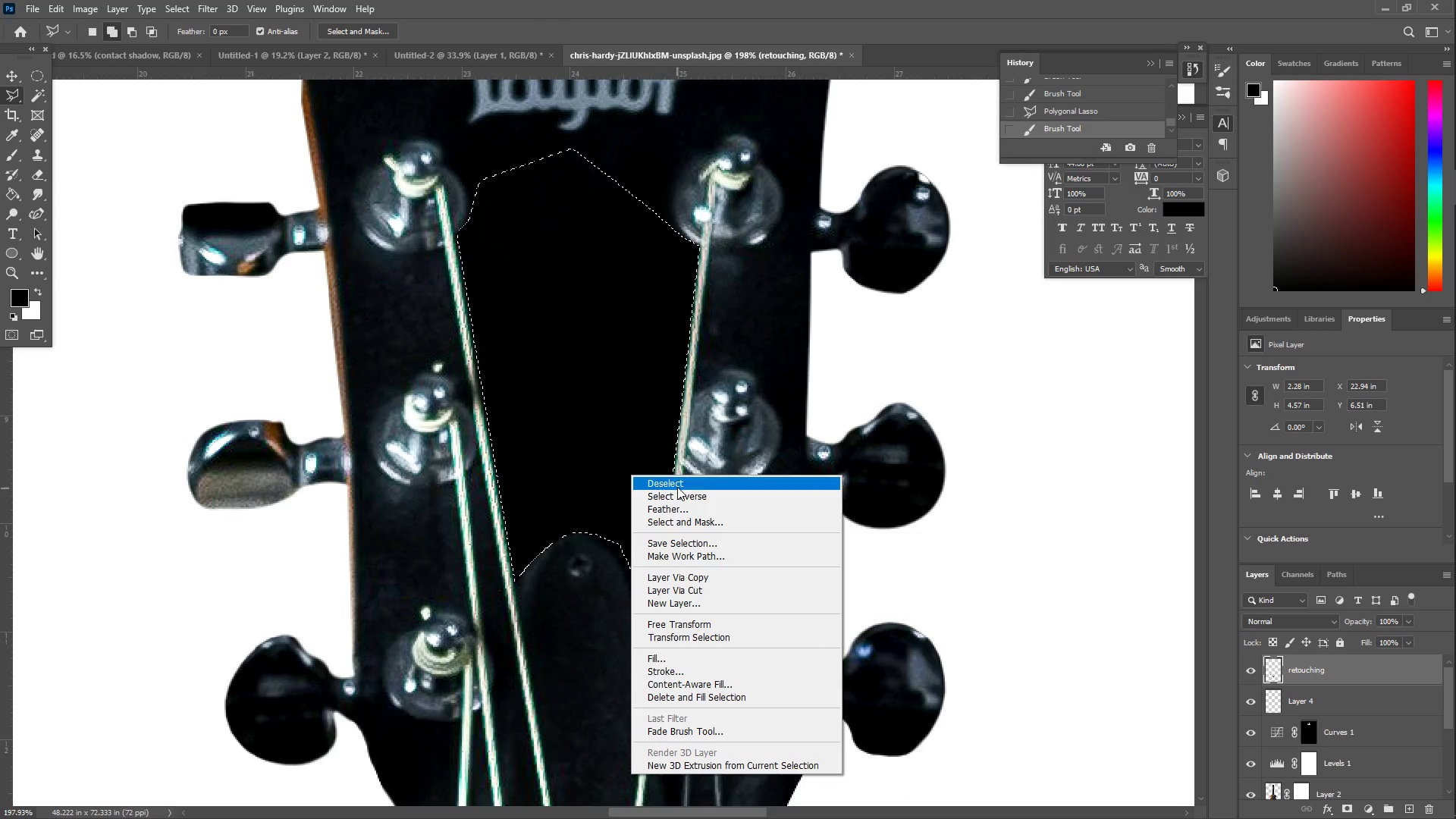 
left_click([676, 475])
 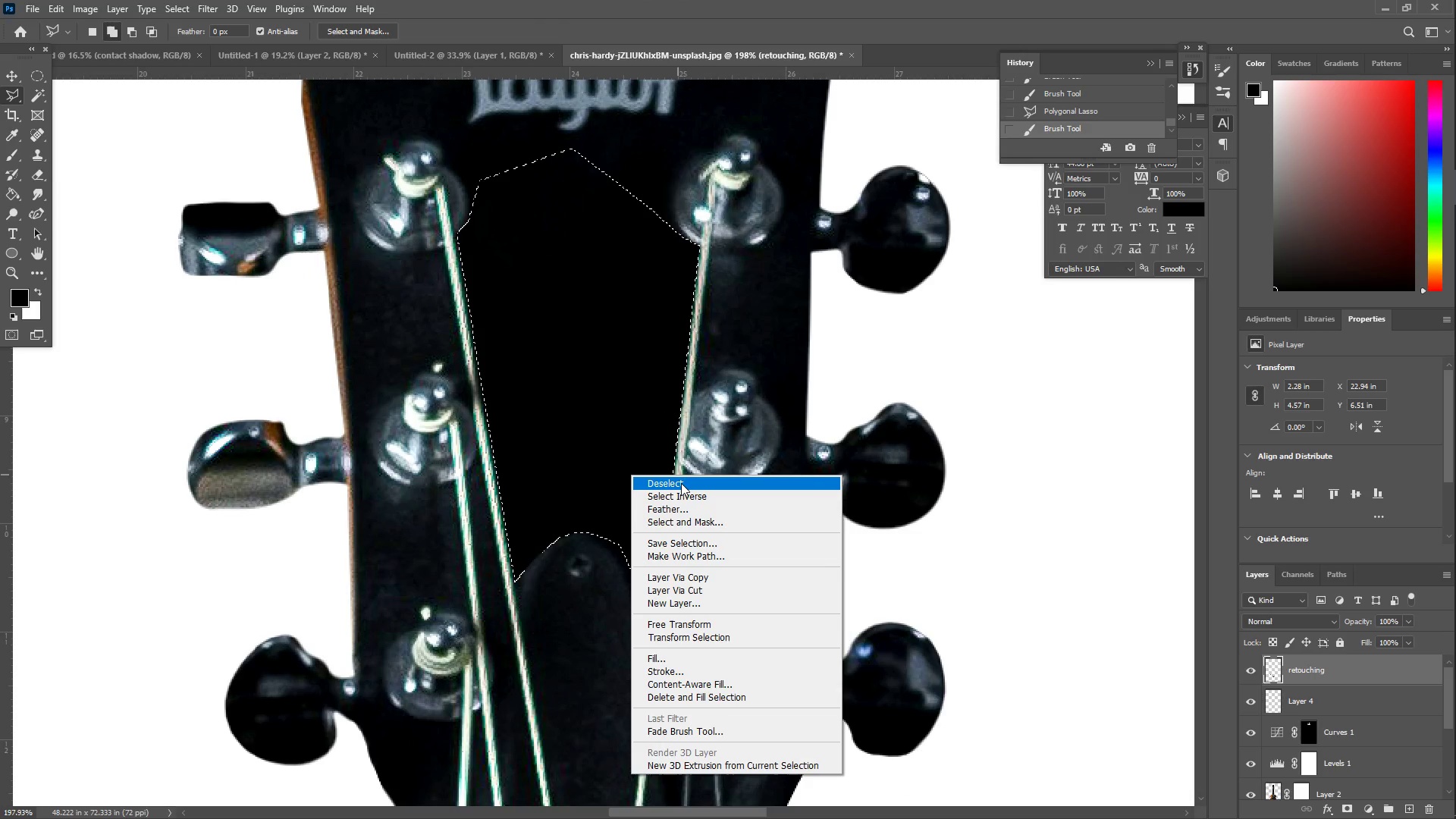 
left_click([681, 482])
 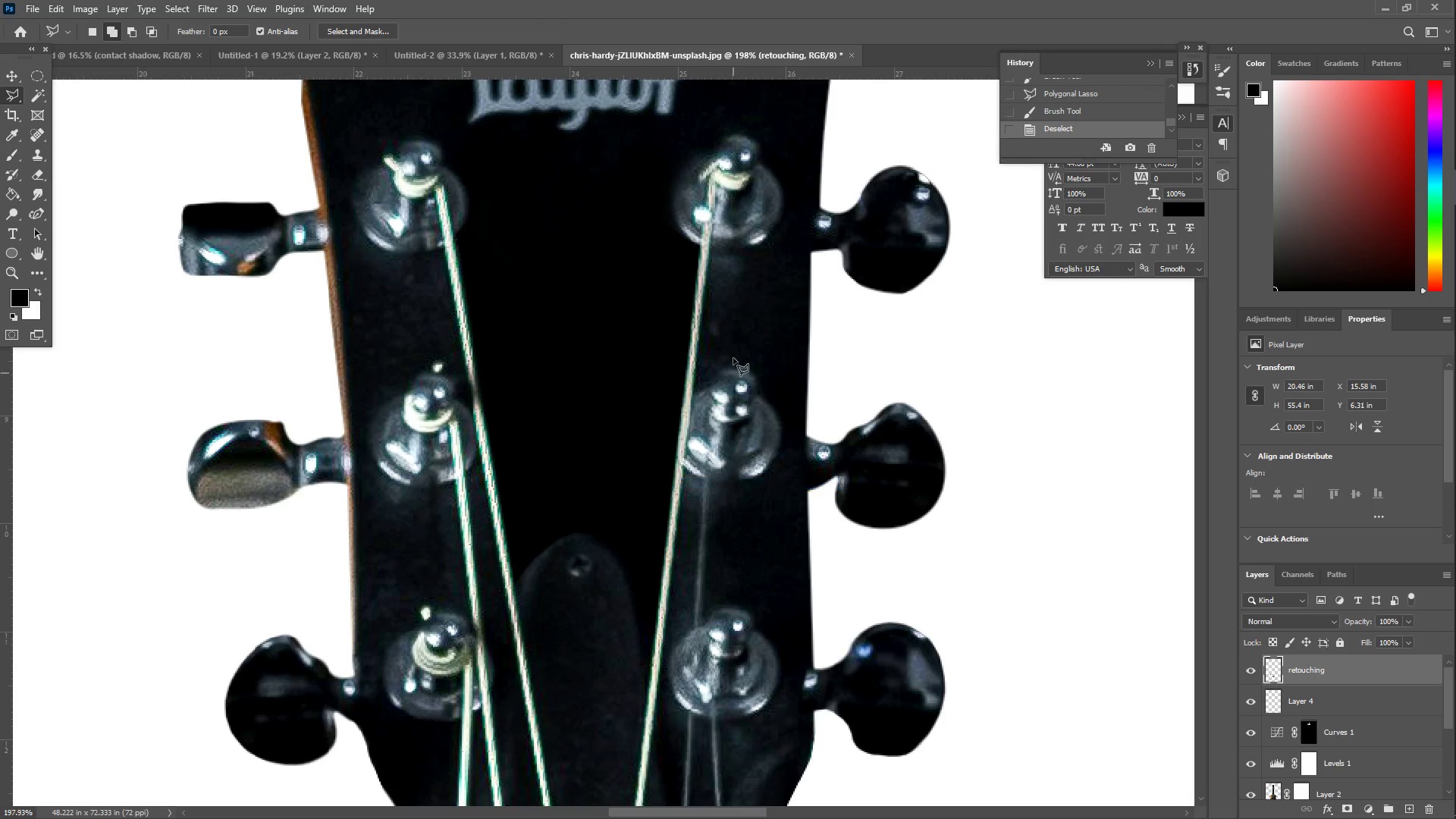 
key(Z)
 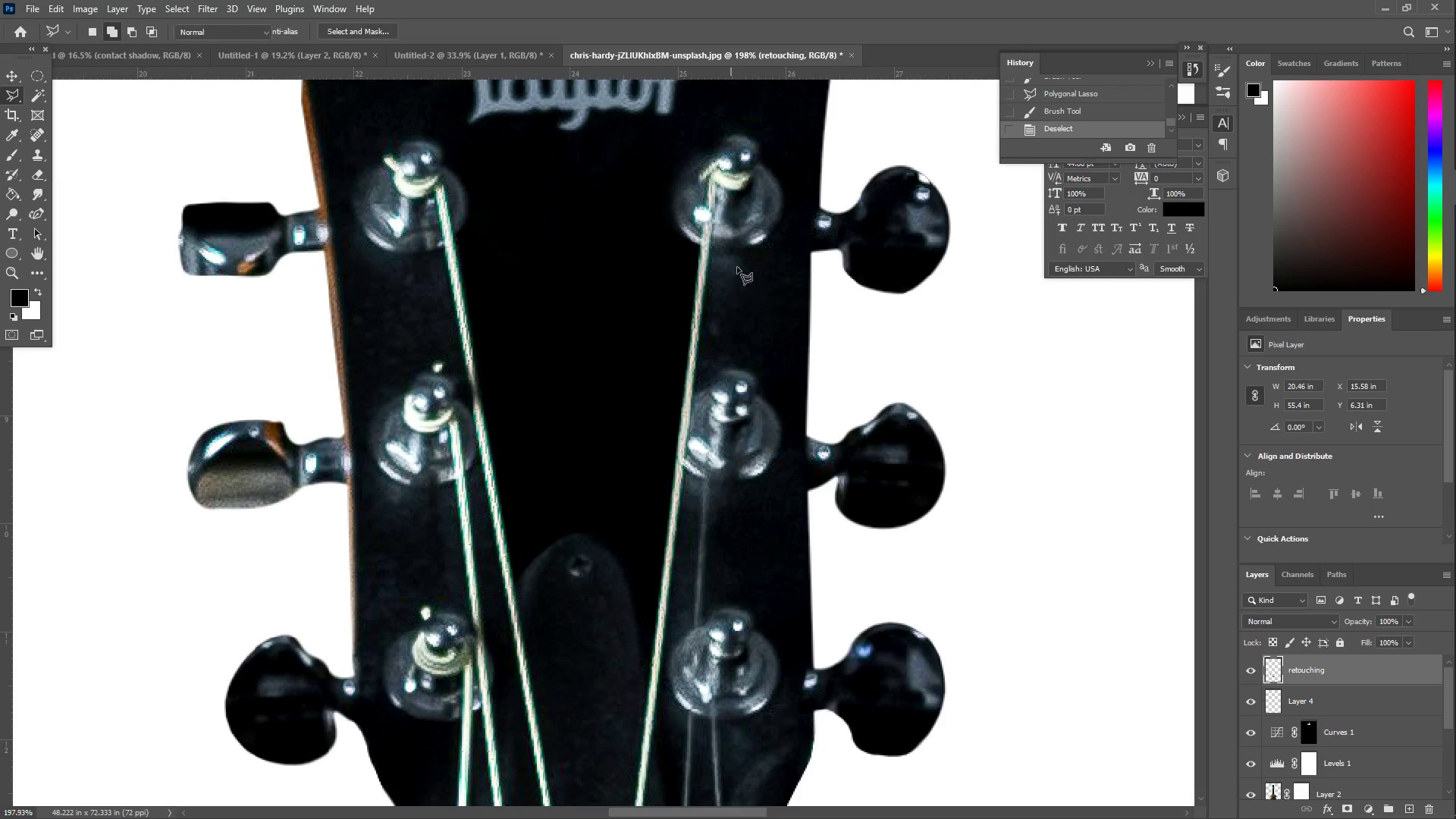 
left_click_drag(start_coordinate=[742, 268], to_coordinate=[770, 265])
 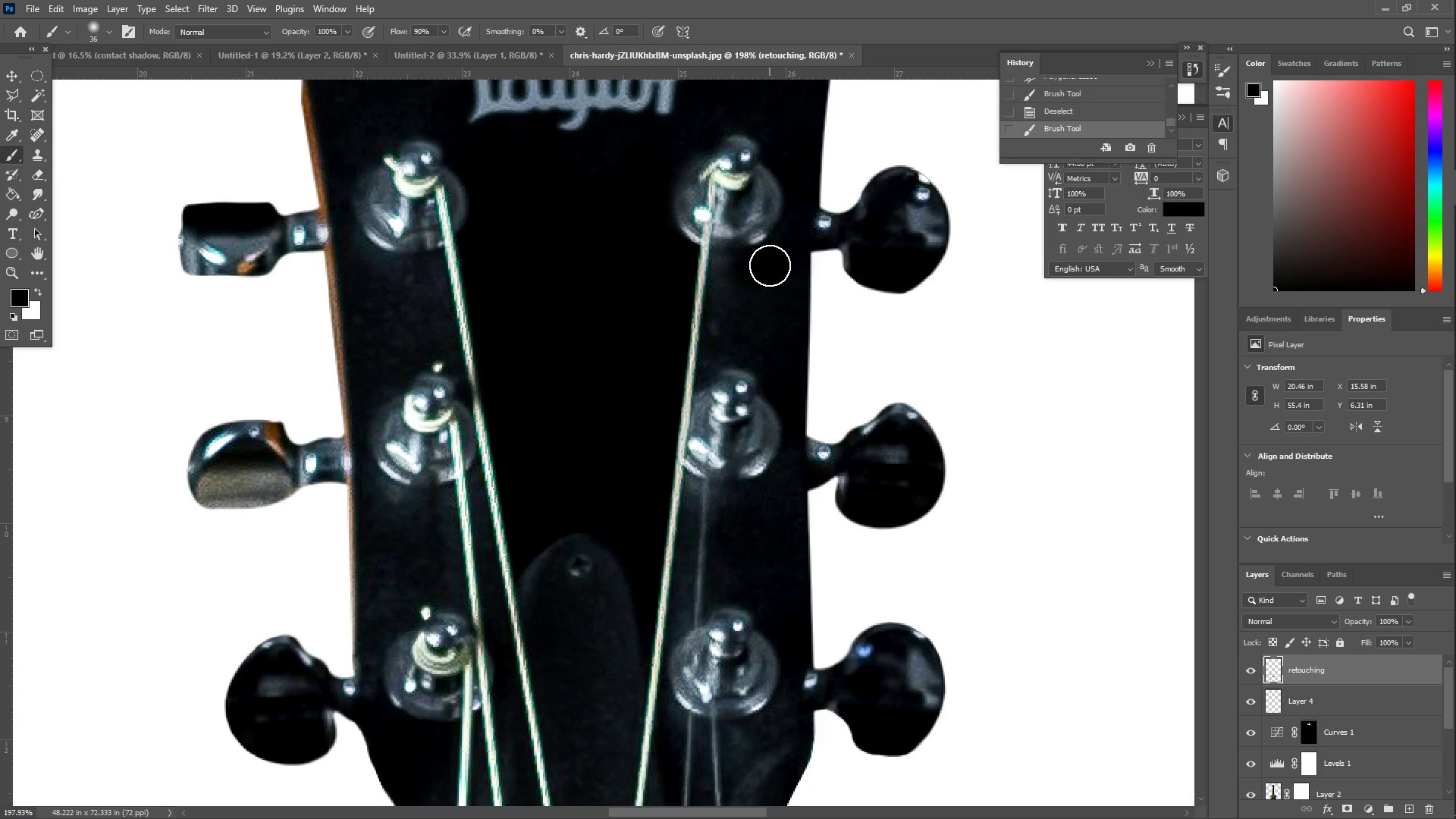 
key(Control+ControlLeft)
 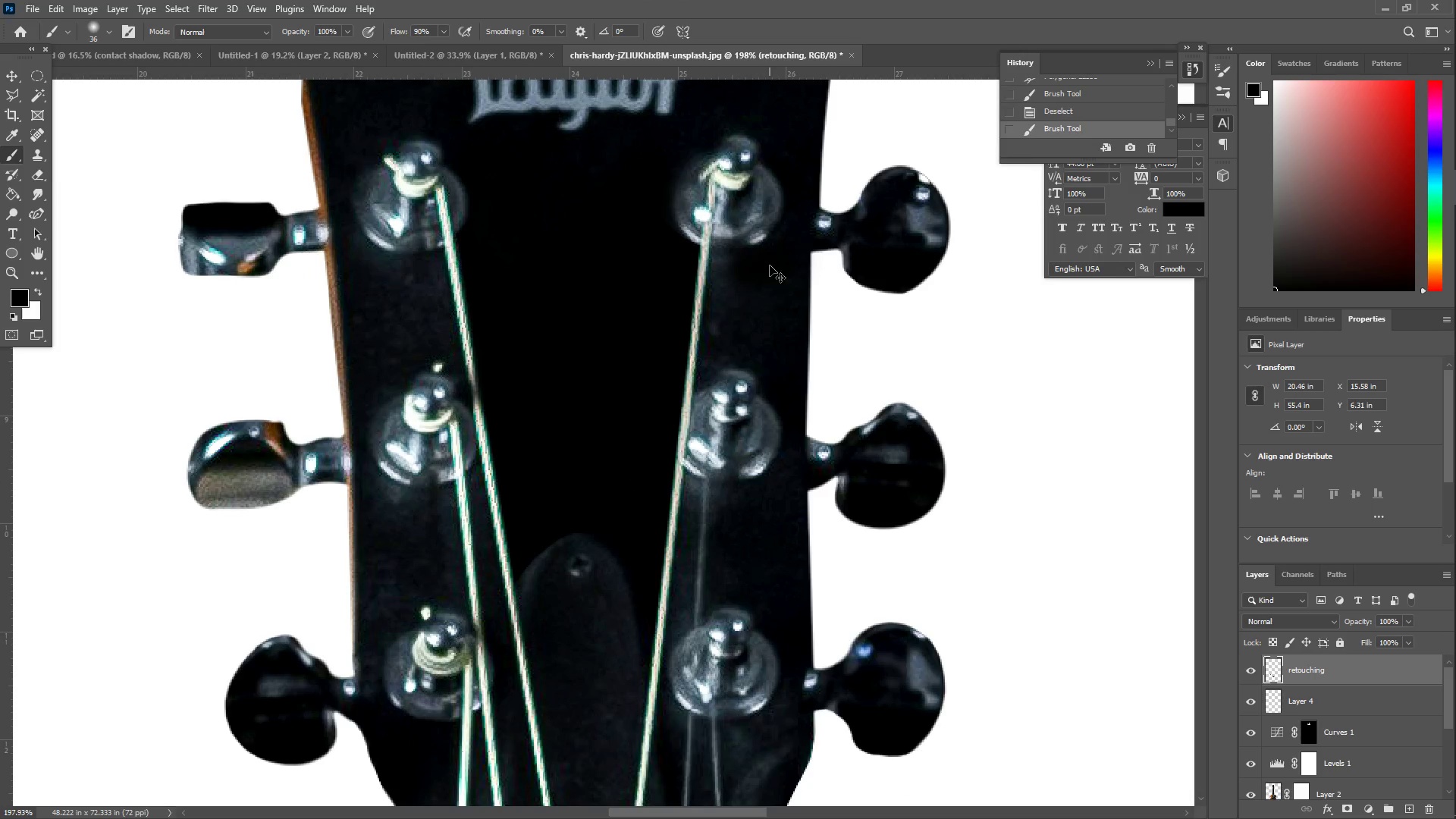 
key(Control+Z)
 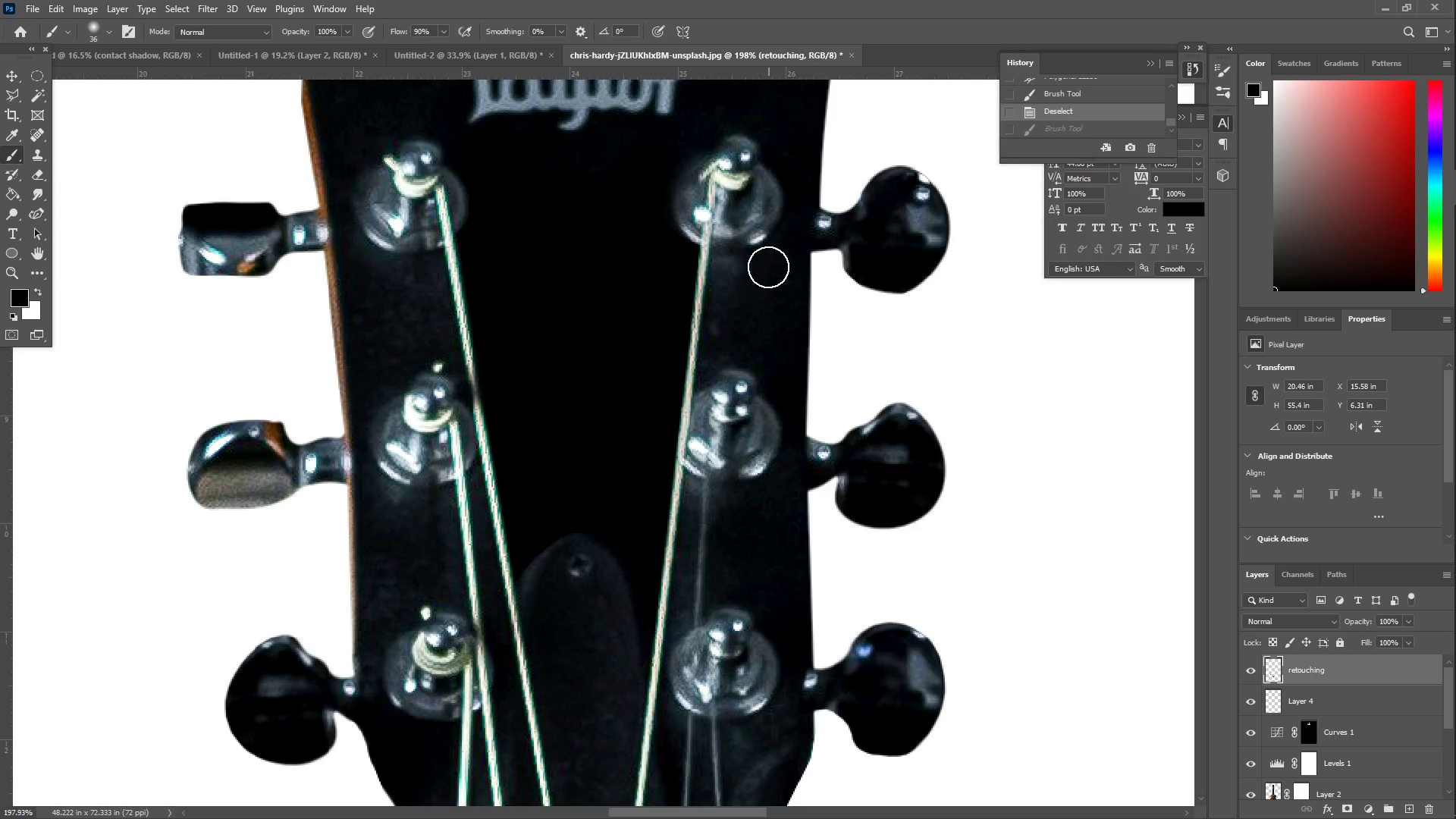 
type(ZZZZ)
 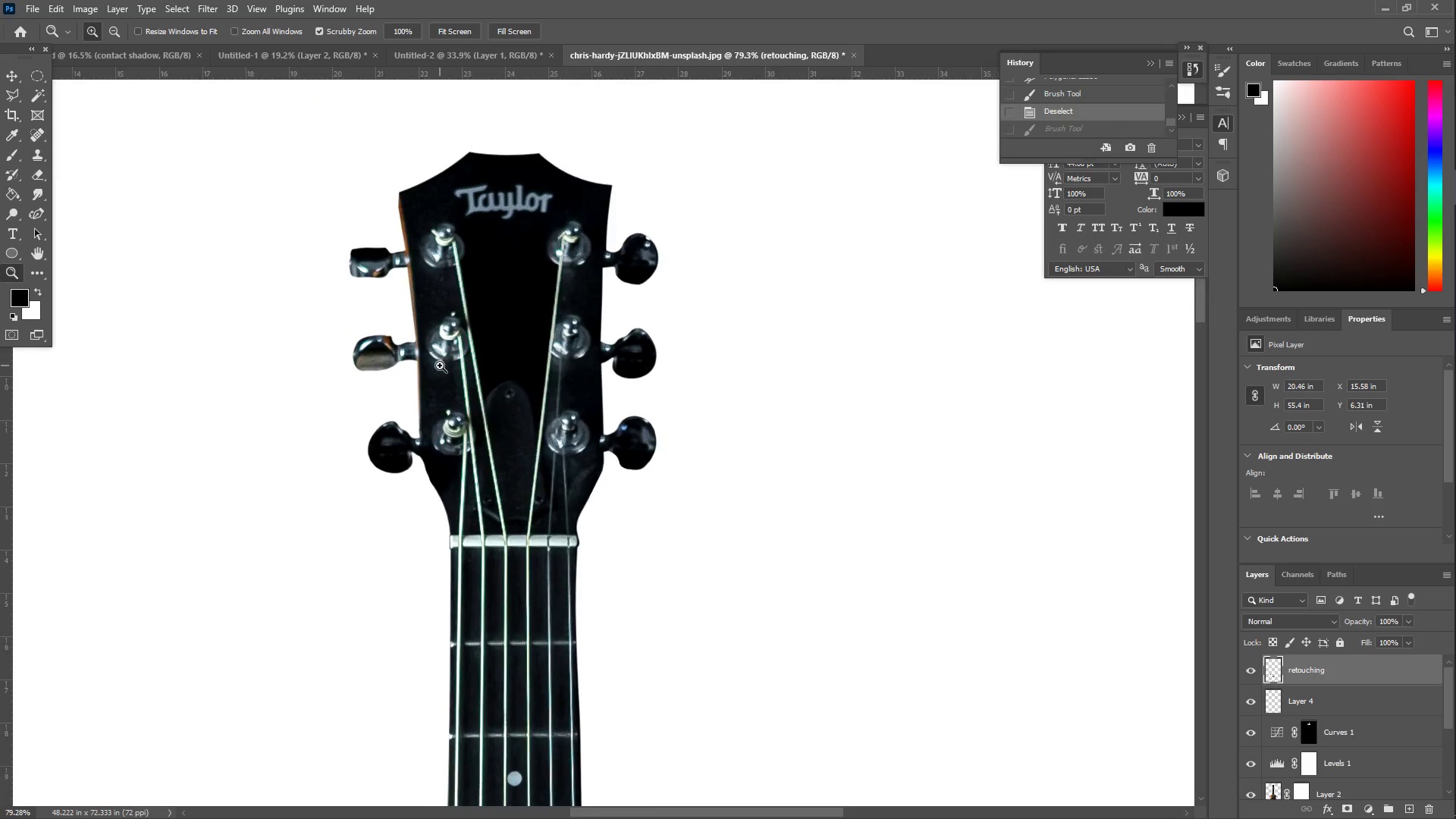 
left_click_drag(start_coordinate=[767, 224], to_coordinate=[832, 209])
 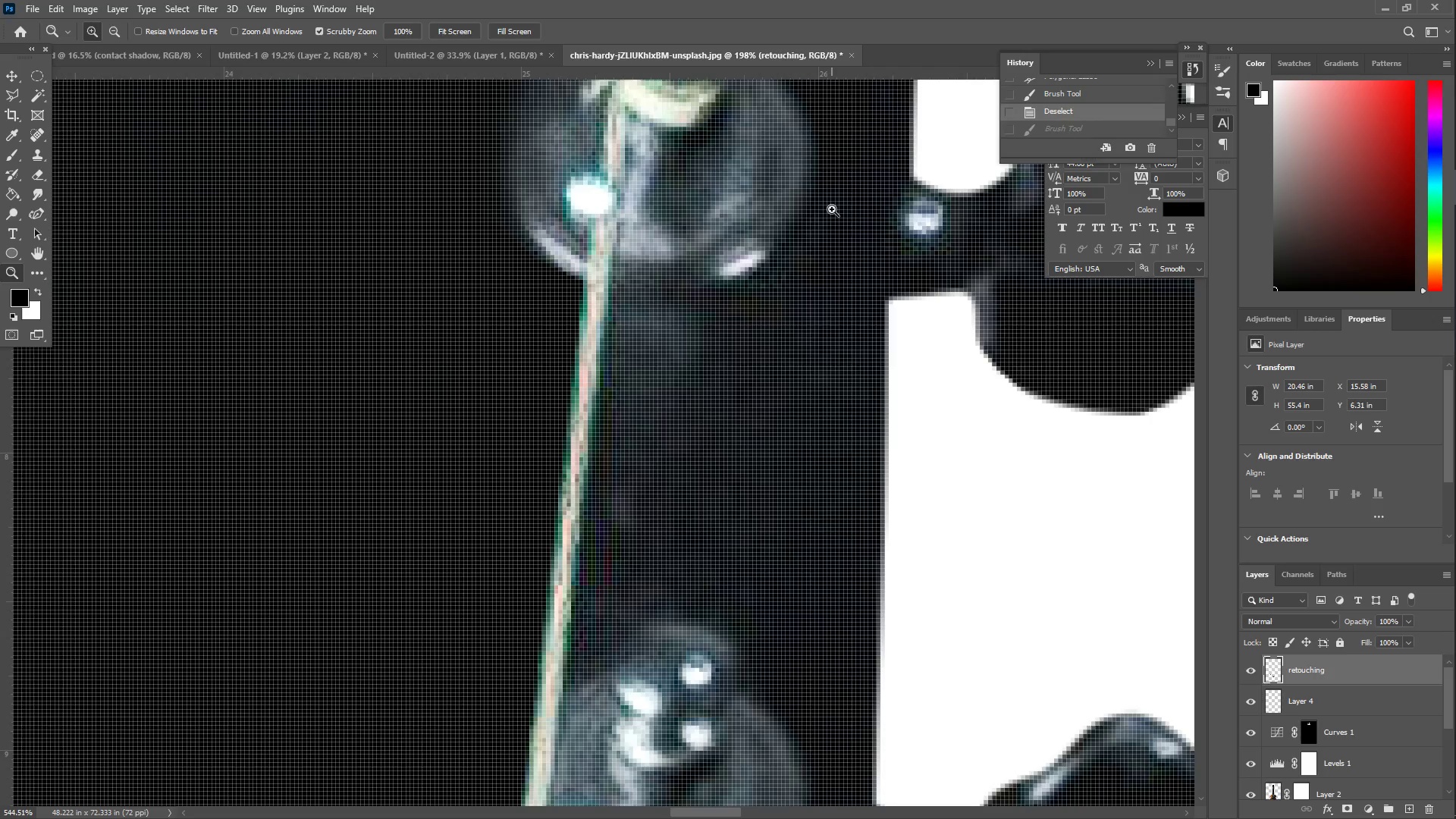 
hold_key(key=Space, duration=0.5)
 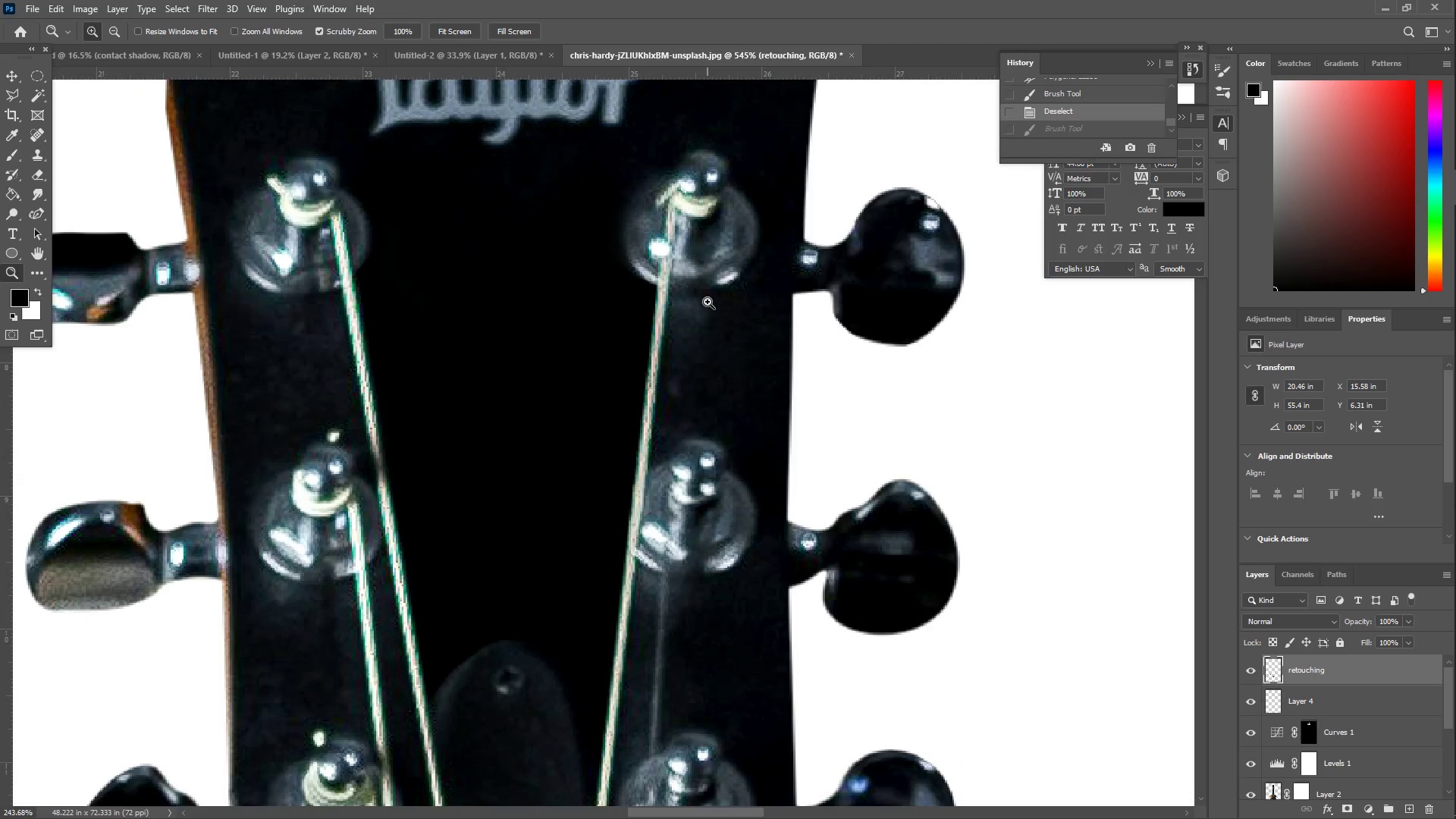 
left_click_drag(start_coordinate=[782, 278], to_coordinate=[740, 271])
 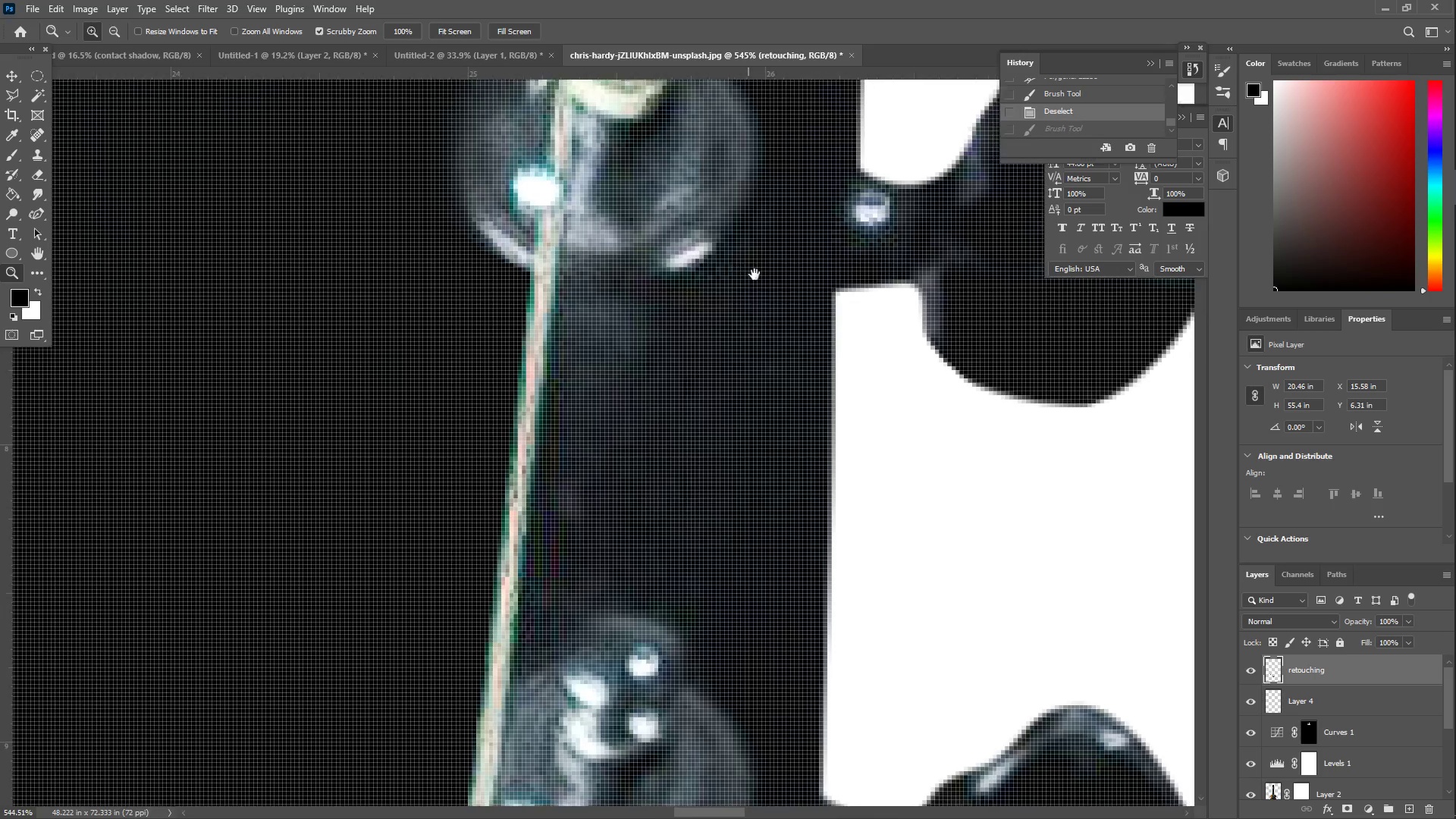 
left_click_drag(start_coordinate=[763, 297], to_coordinate=[708, 302])
 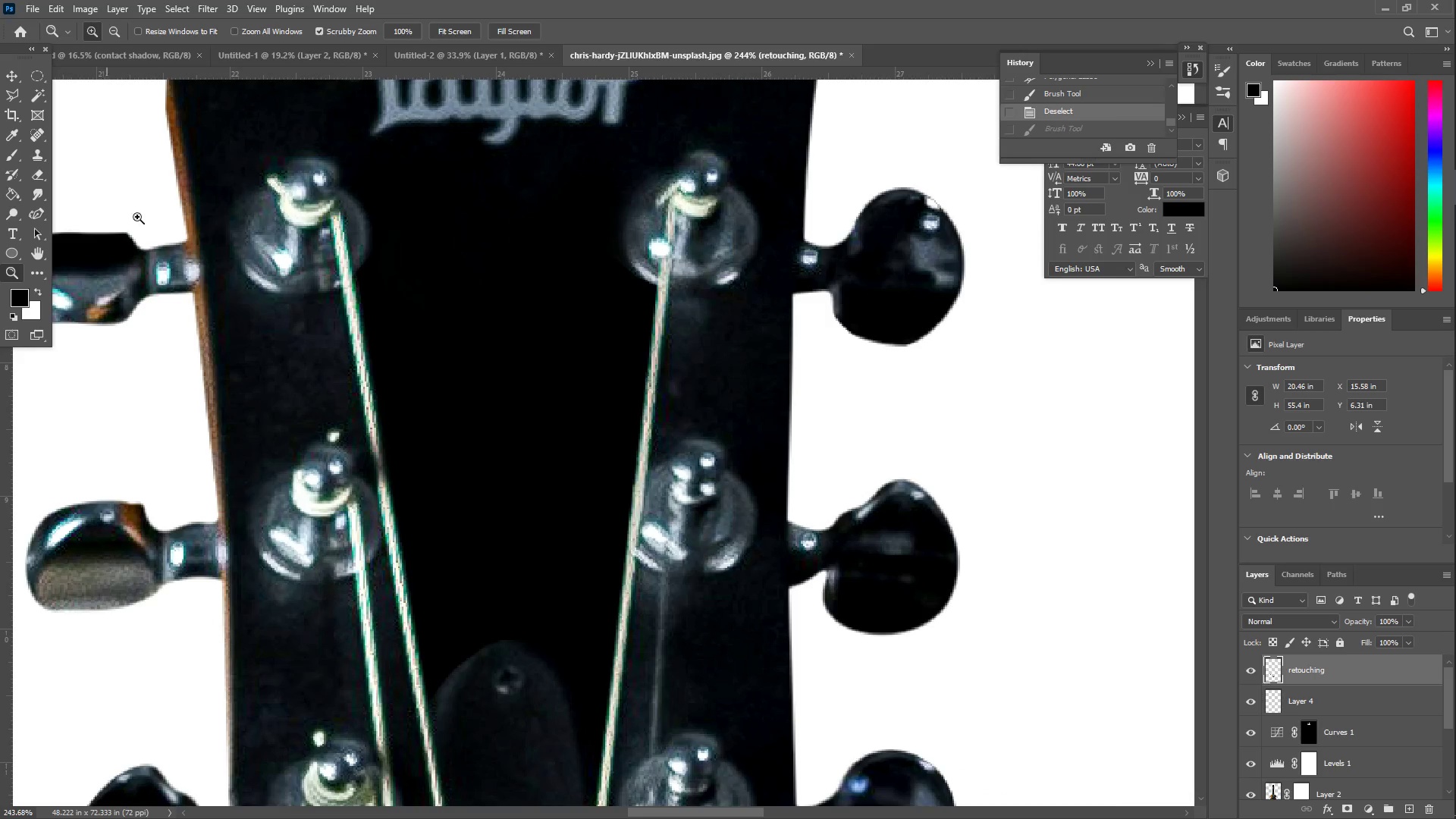 
left_click_drag(start_coordinate=[510, 349], to_coordinate=[440, 362])
 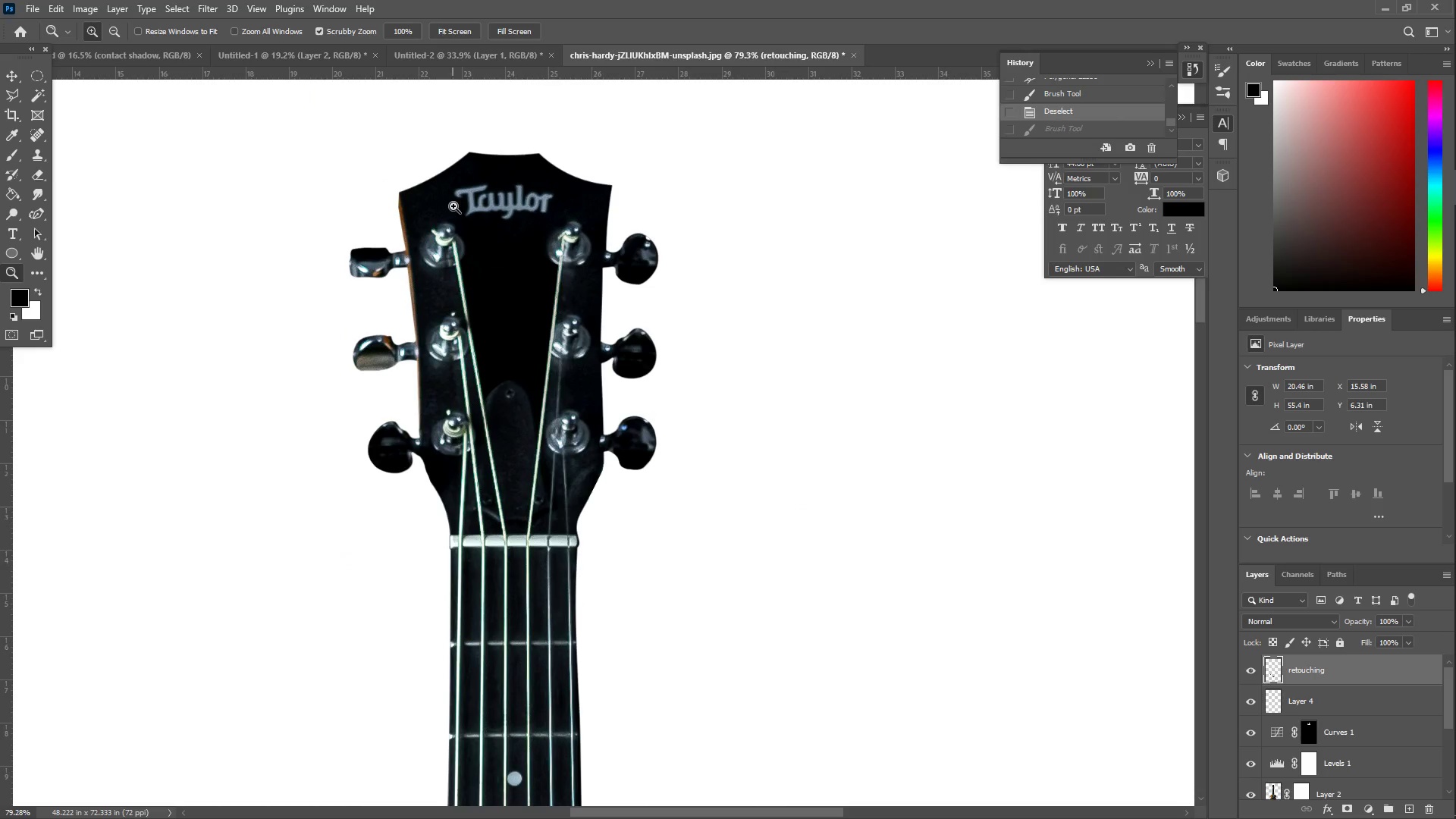 
scroll: coordinate [468, 407], scroll_direction: down, amount: 16.0
 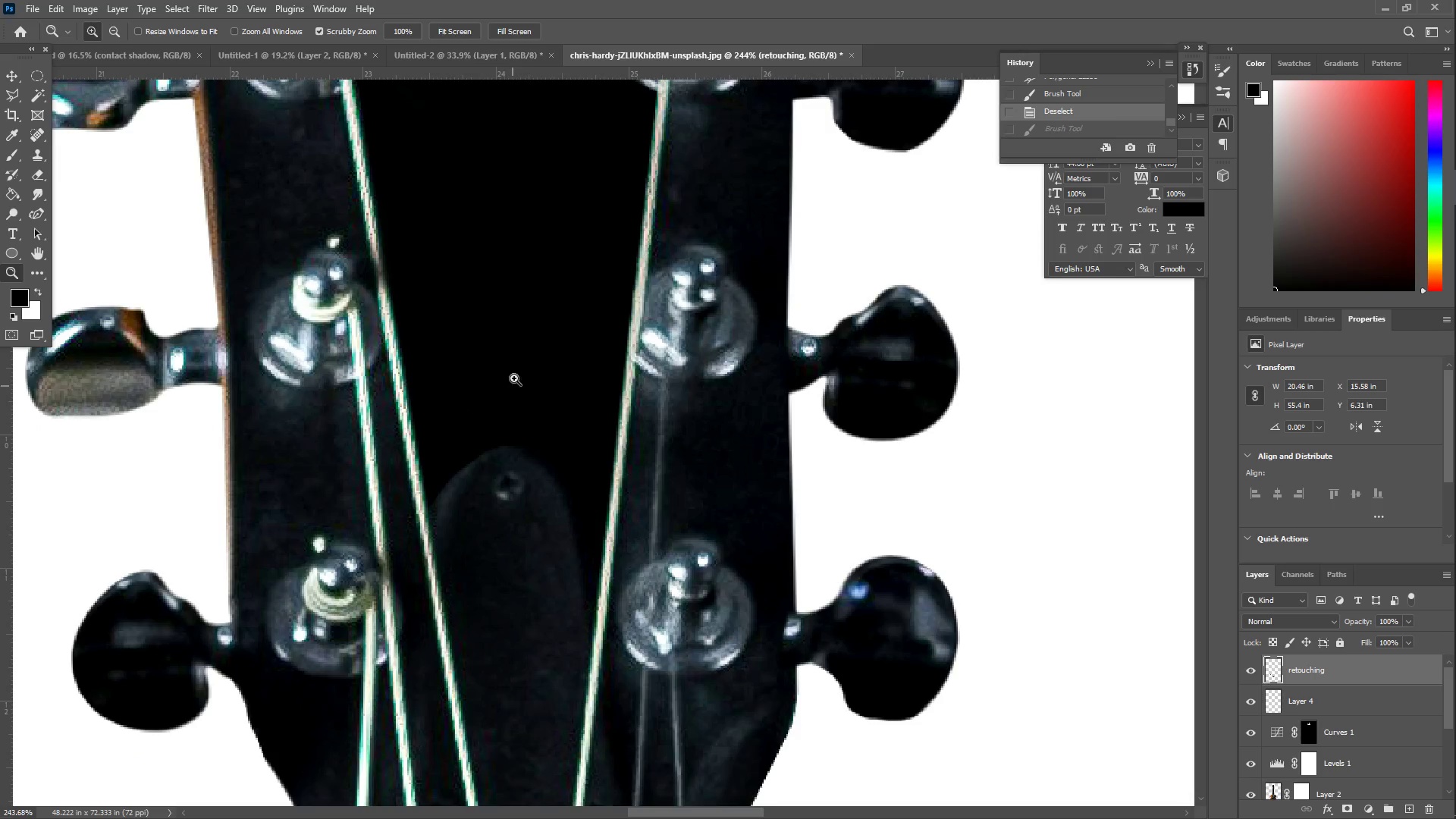 
left_click_drag(start_coordinate=[402, 257], to_coordinate=[486, 258])
 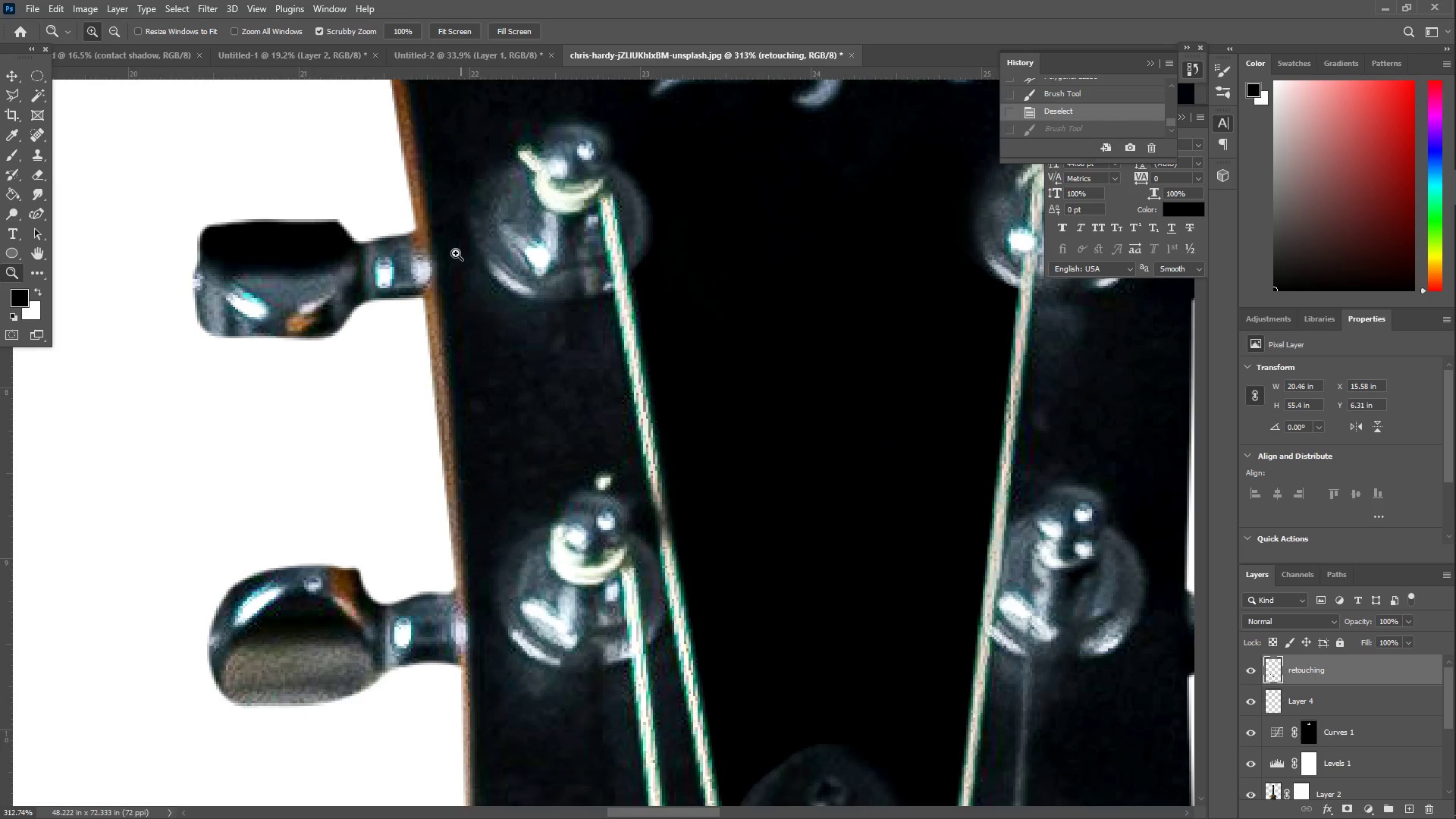 
scroll: coordinate [522, 400], scroll_direction: down, amount: 2.0
 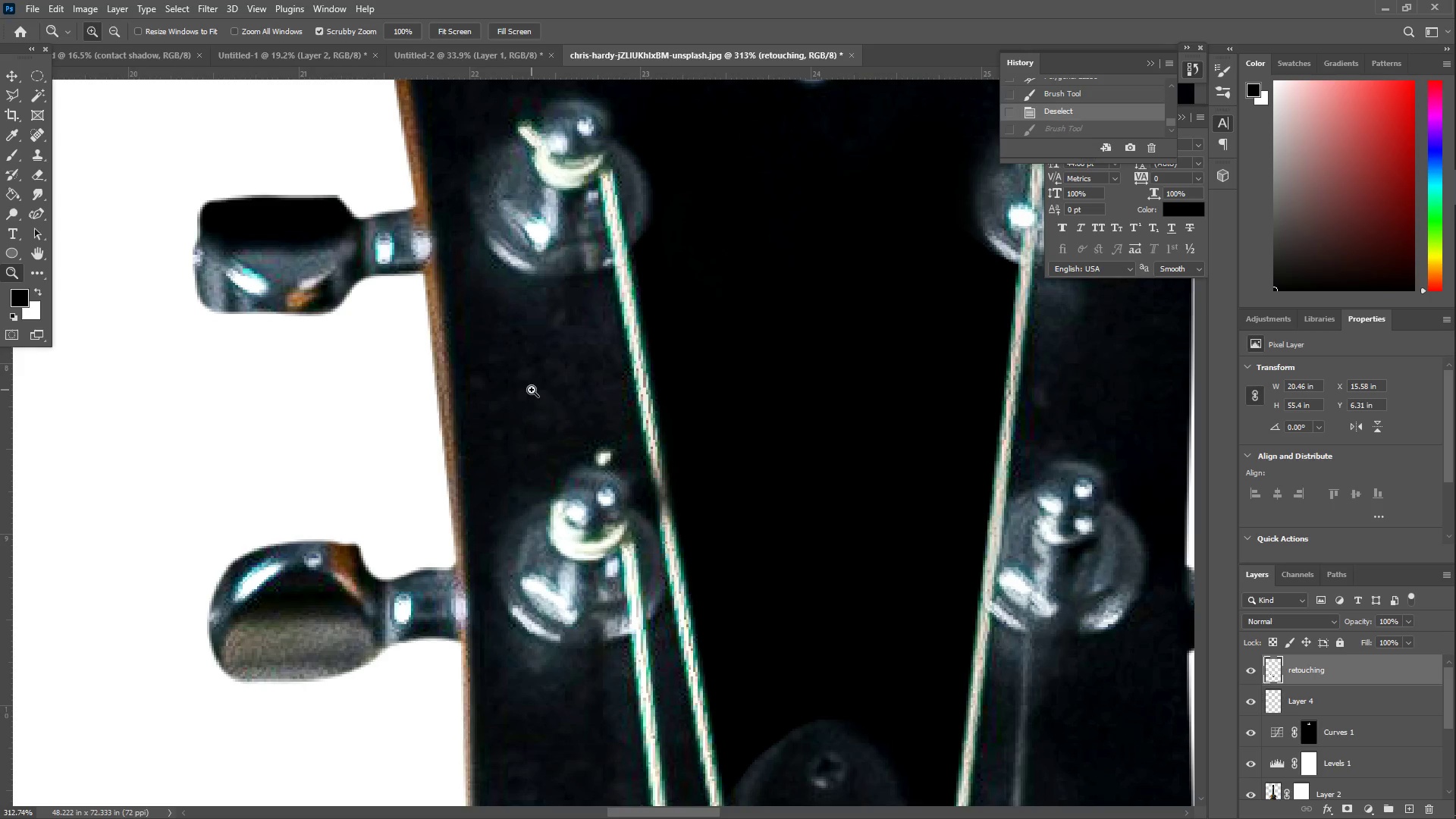 
key(B)
 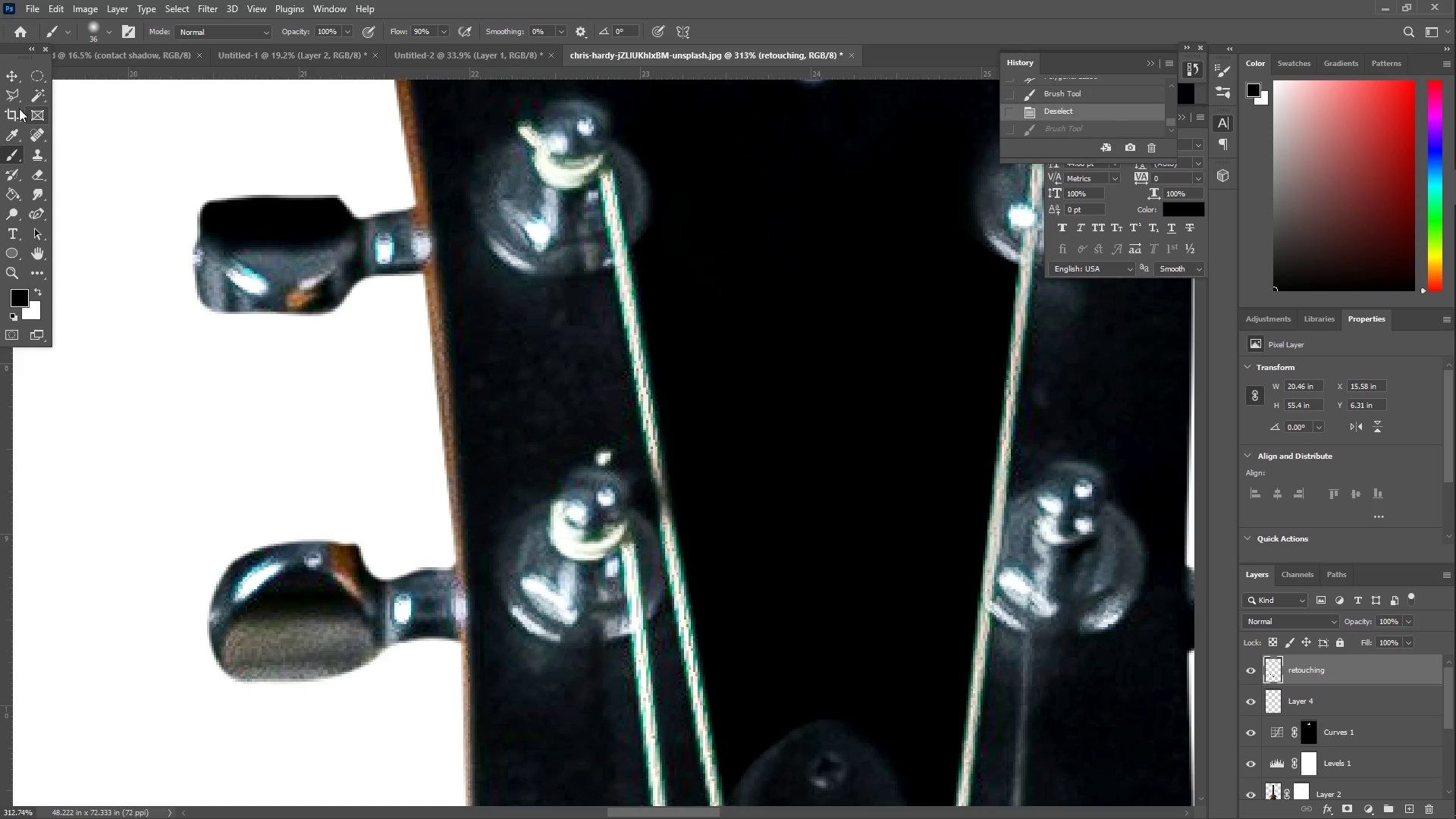 
scroll: coordinate [509, 288], scroll_direction: up, amount: 17.0
 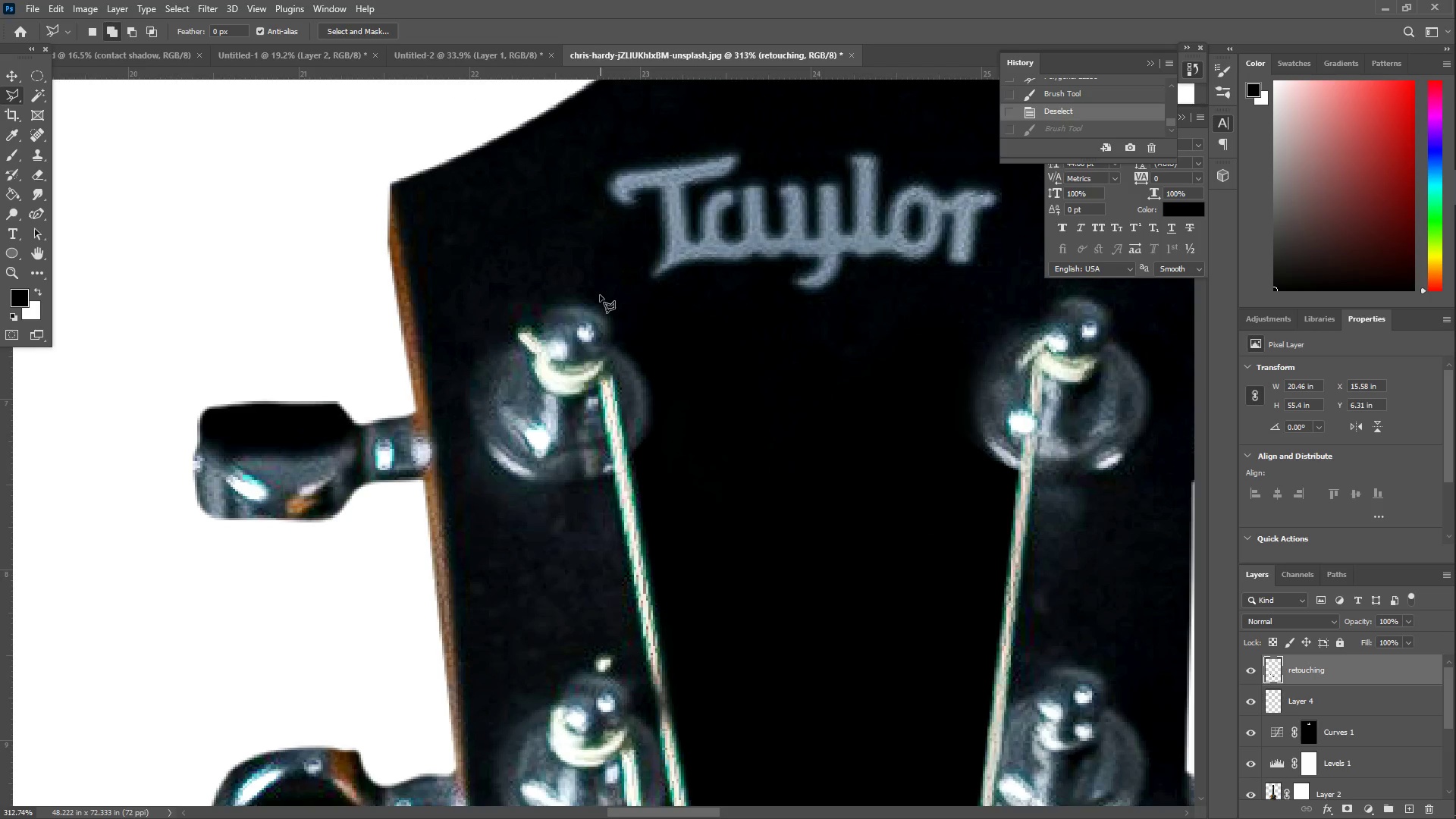 
left_click_drag(start_coordinate=[592, 271], to_coordinate=[589, 257])
 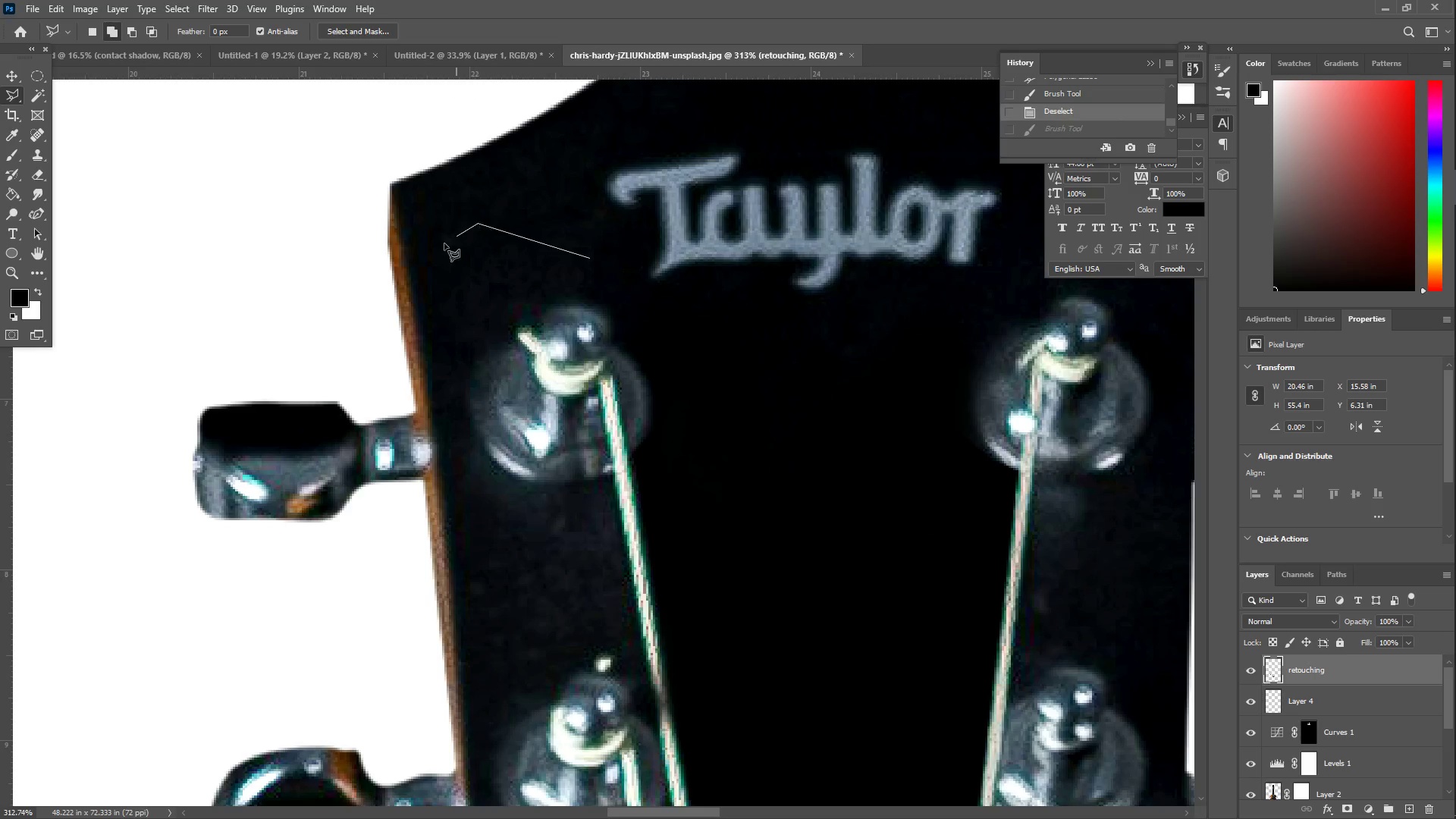 
triple_click([422, 251])
 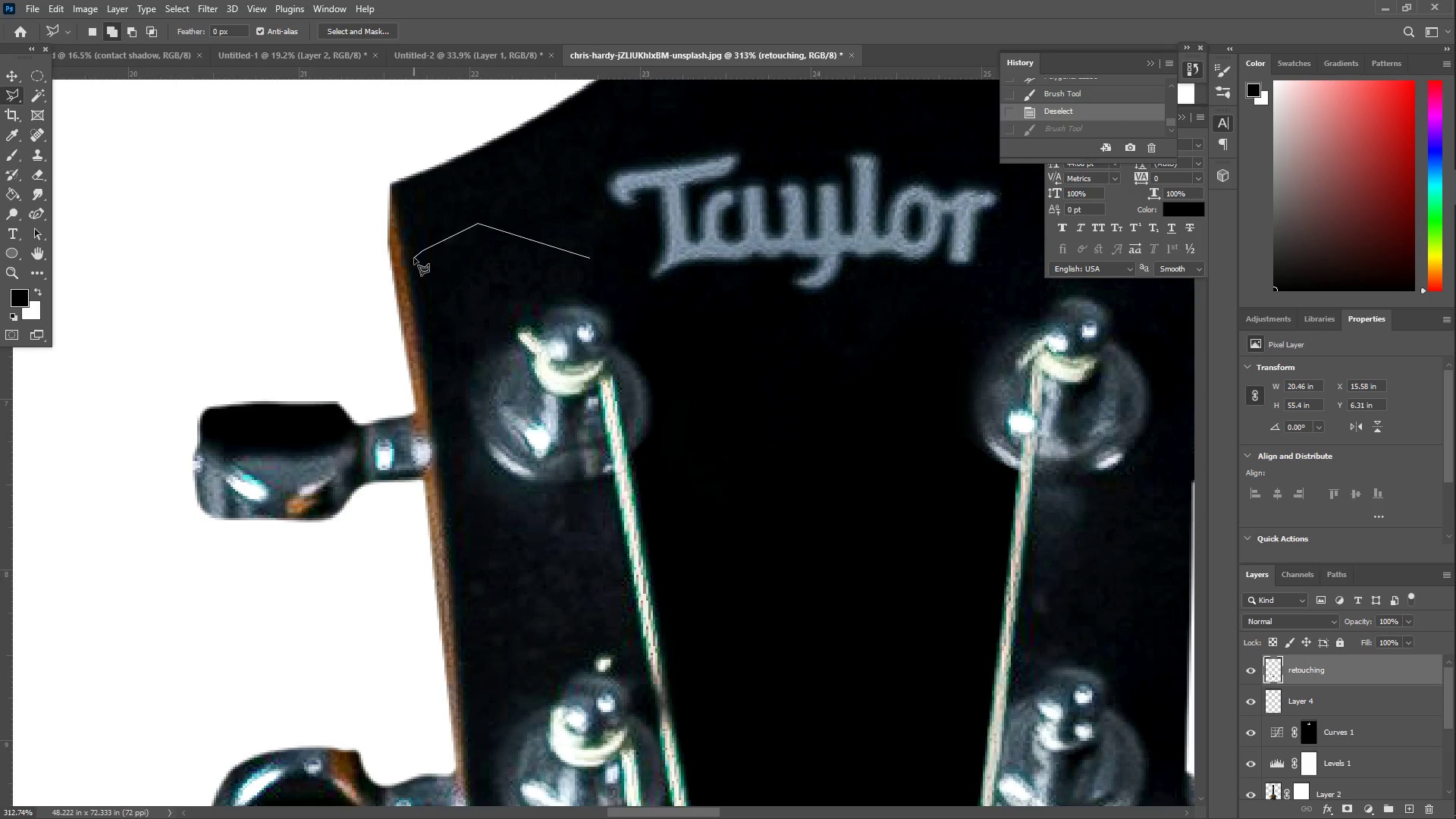 
triple_click([409, 256])
 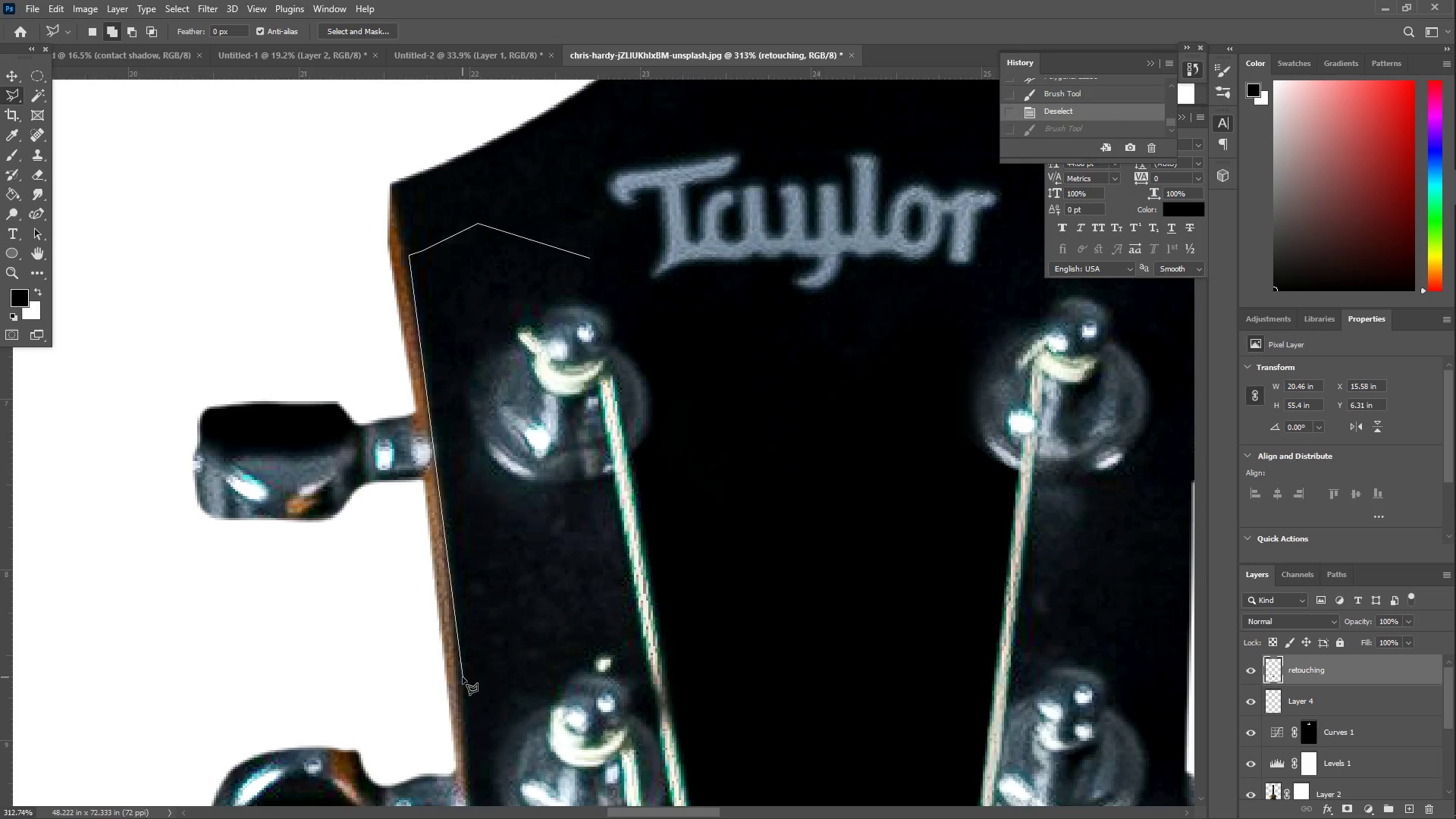 
hold_key(key=Space, duration=0.58)
 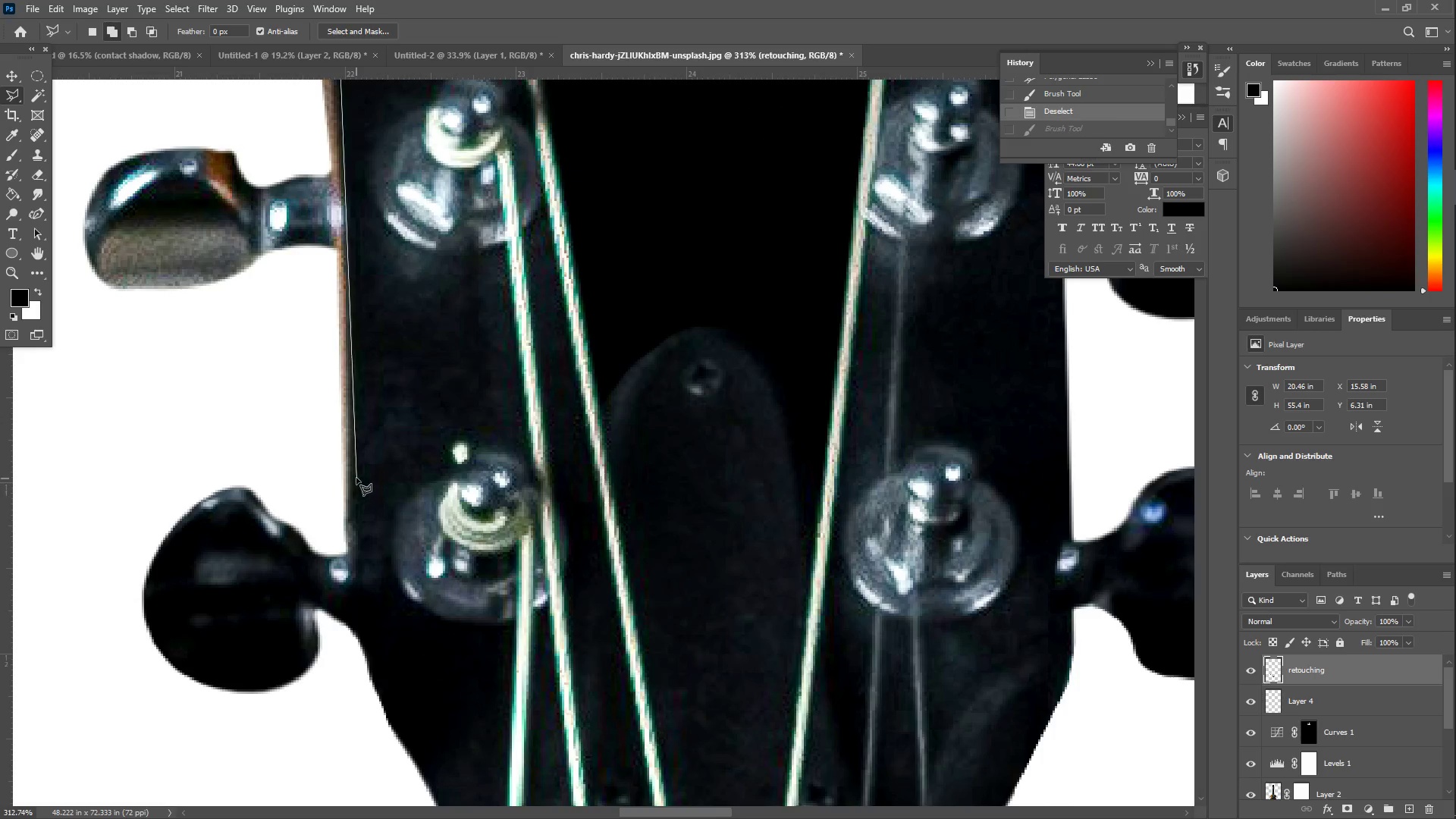 
left_click_drag(start_coordinate=[477, 723], to_coordinate=[353, 124])
 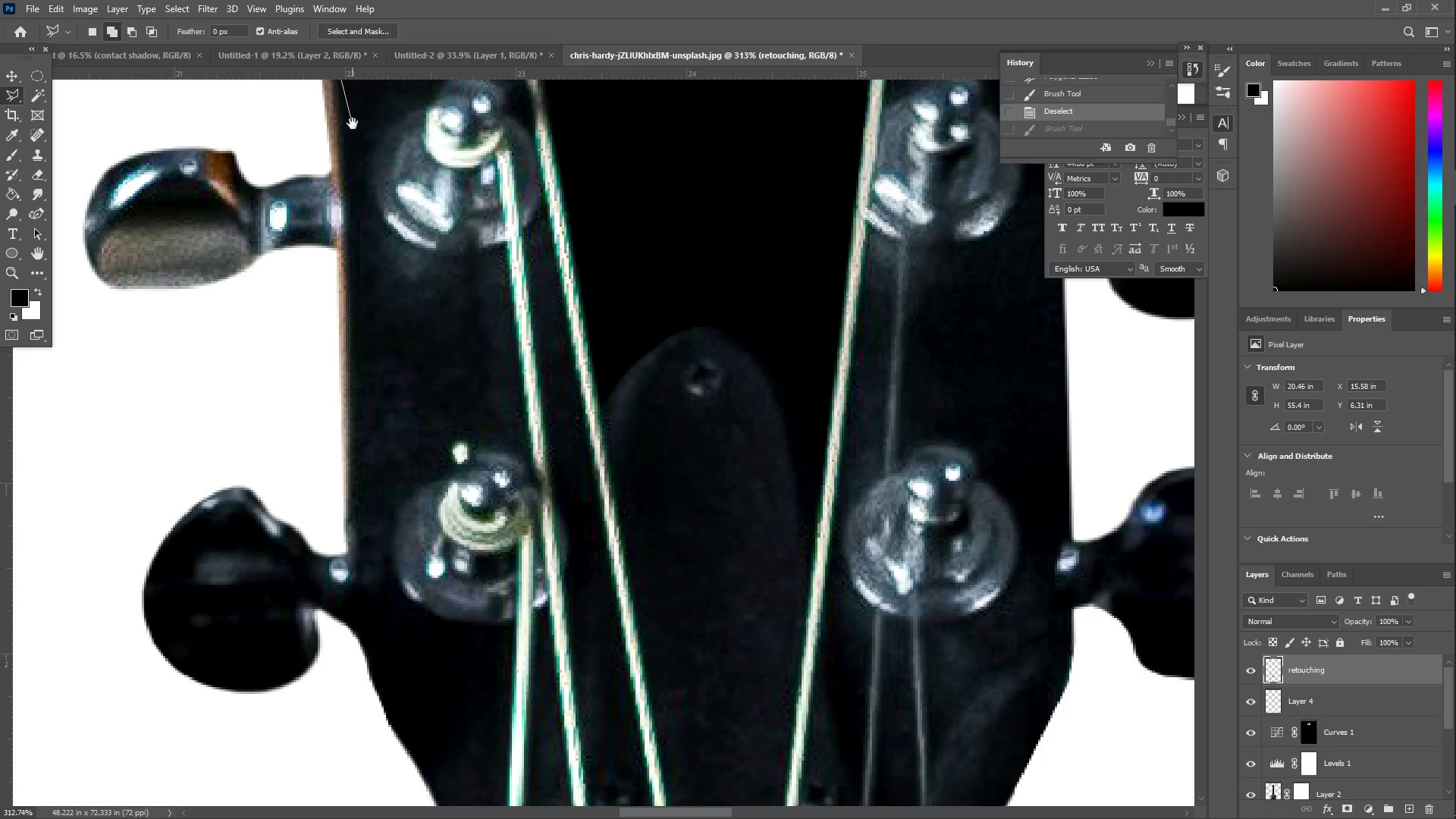 
hold_key(key=Space, duration=21.2)
 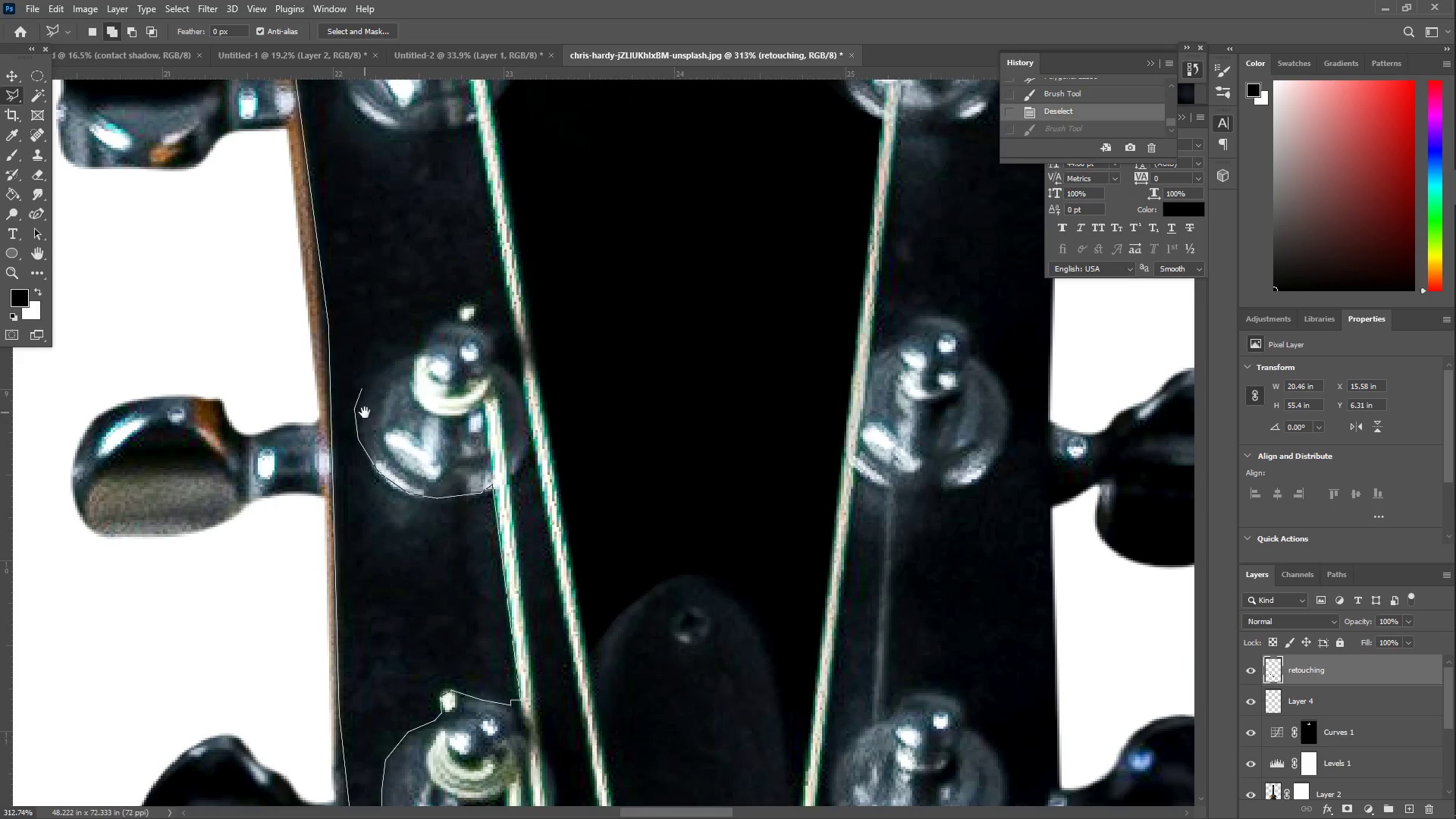 
left_click_drag(start_coordinate=[364, 584], to_coordinate=[364, 589])
 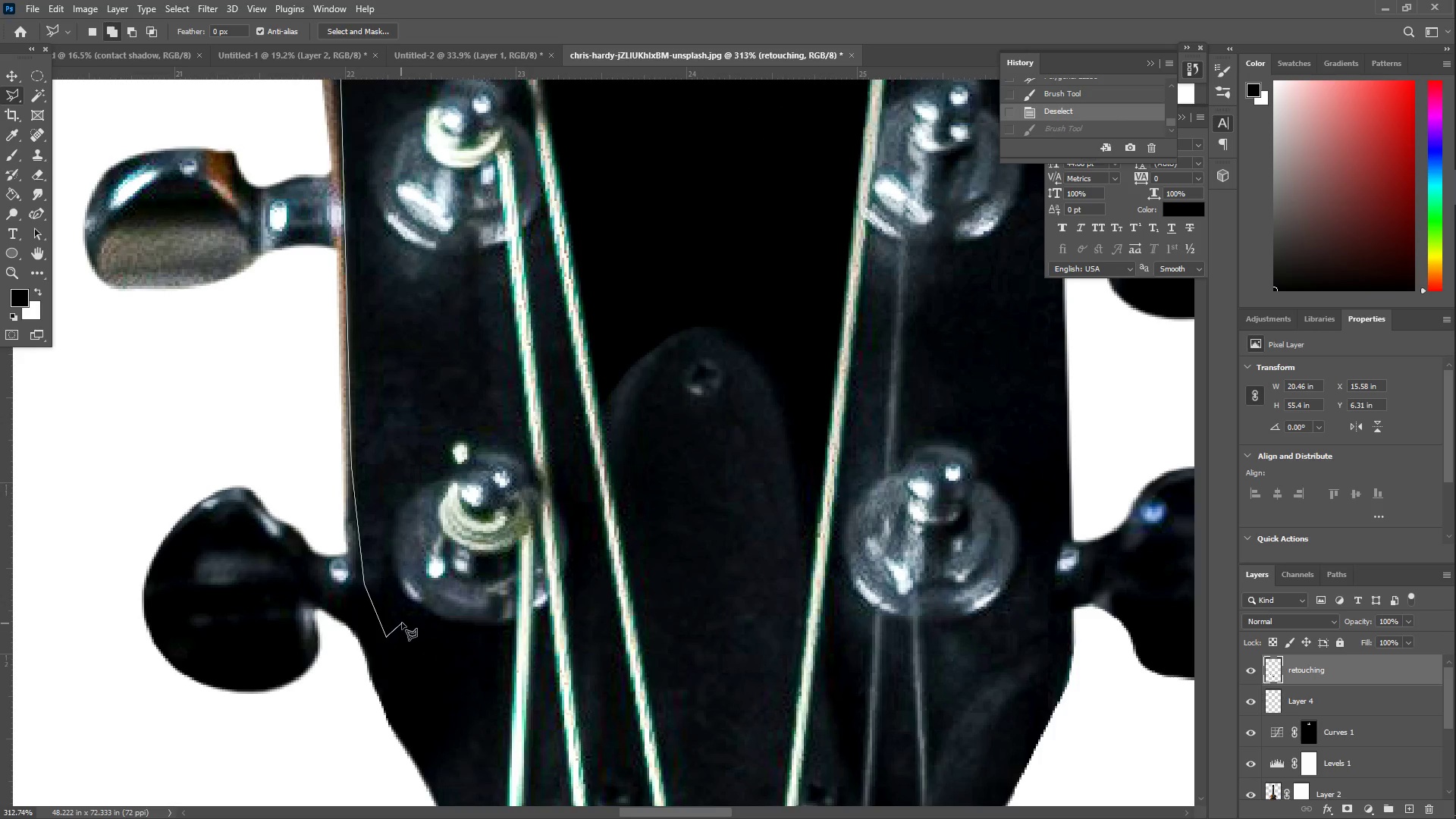 
left_click([427, 620])
 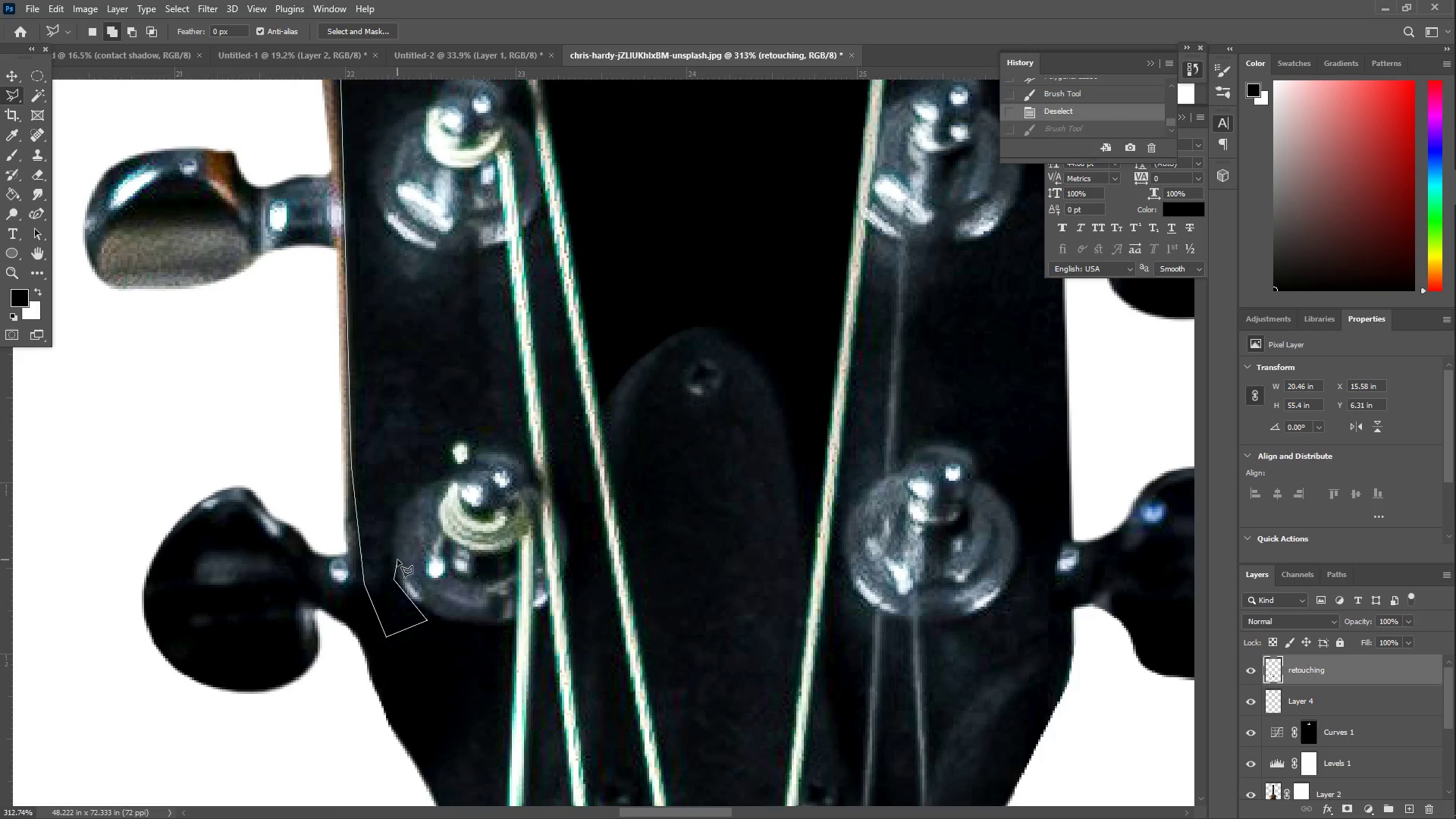 
left_click_drag(start_coordinate=[394, 570], to_coordinate=[394, 565])
 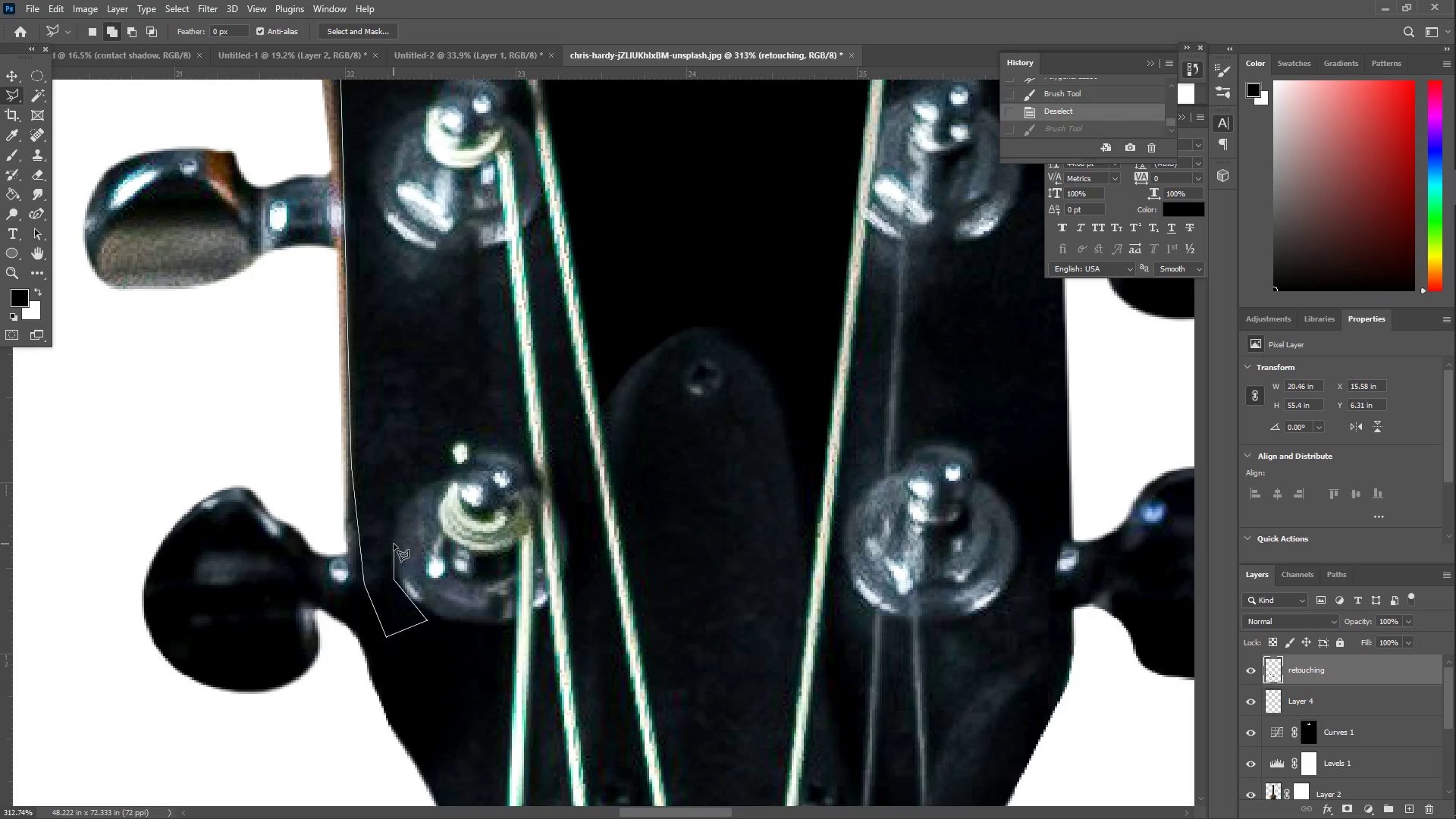 
left_click_drag(start_coordinate=[394, 543], to_coordinate=[391, 539])
 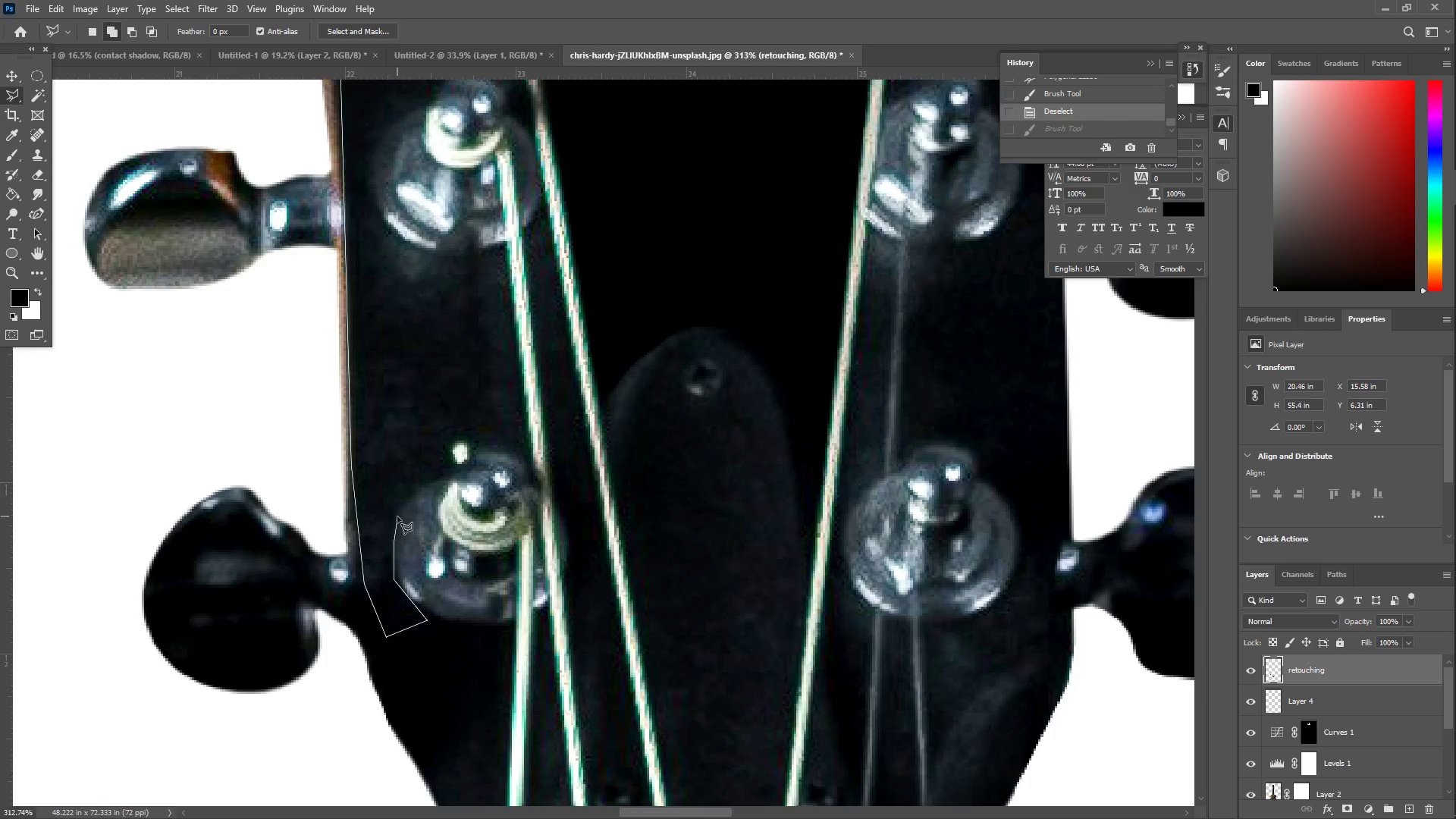 
left_click([397, 512])
 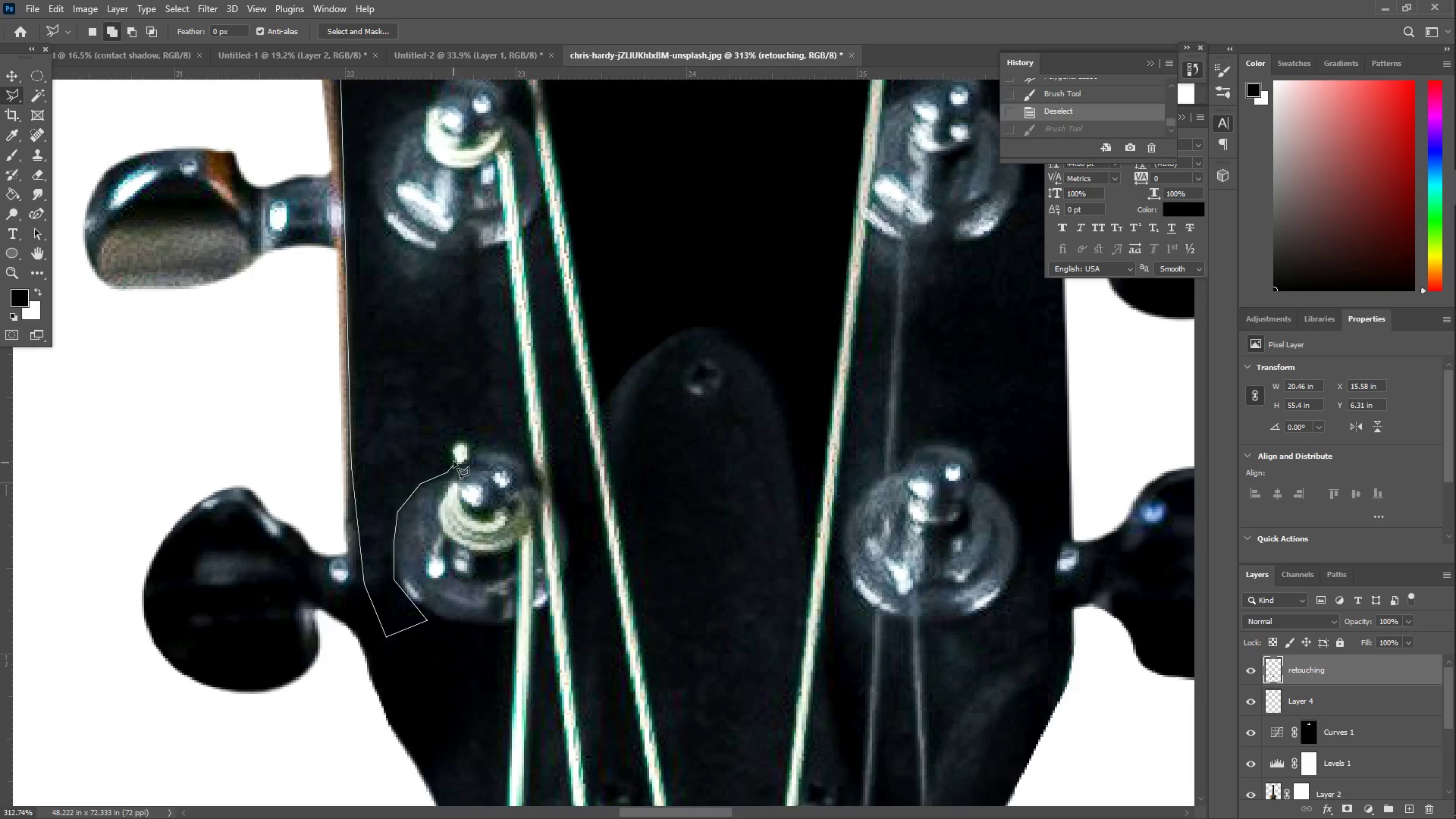 
left_click([452, 449])
 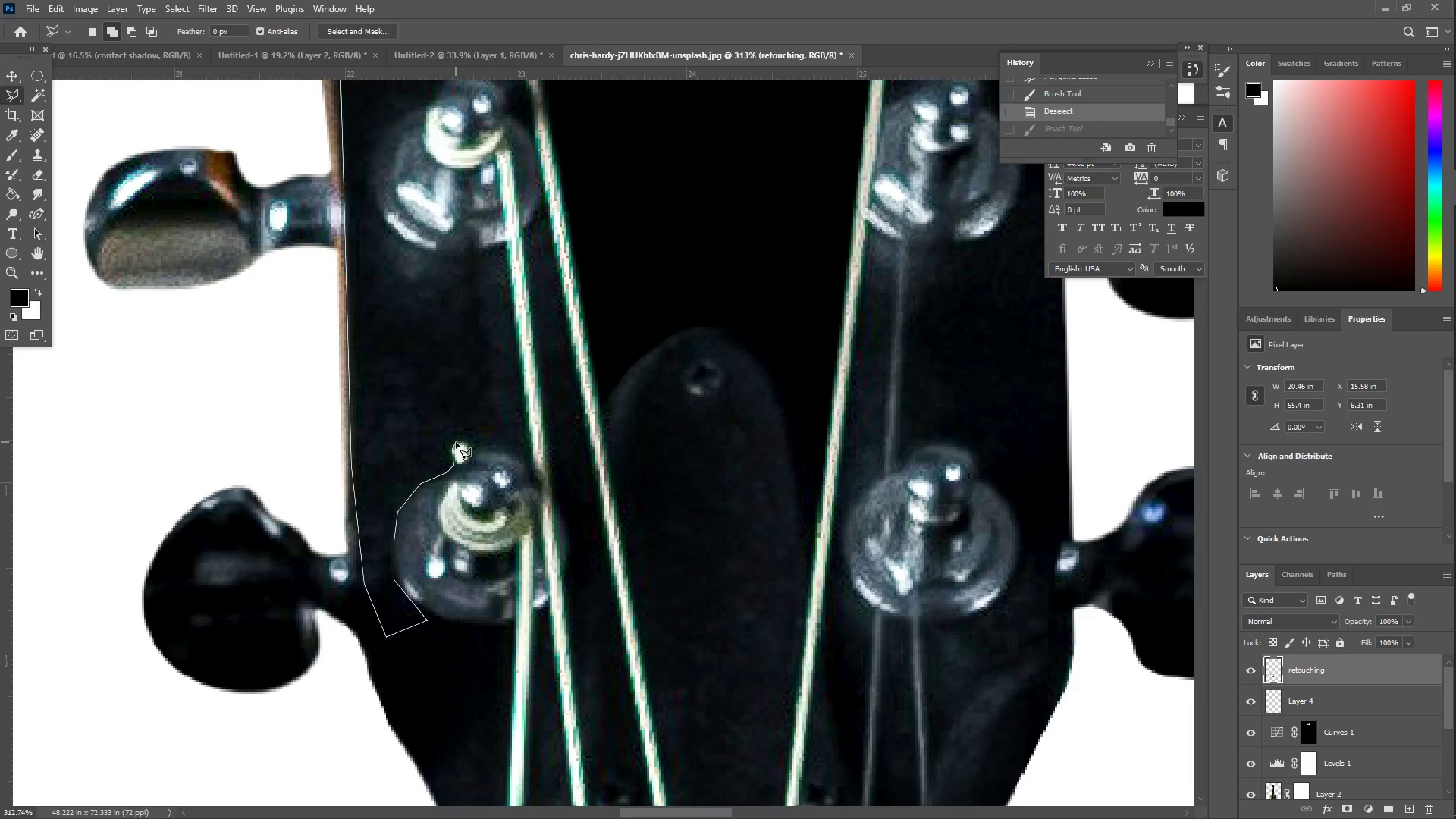 
left_click([463, 442])
 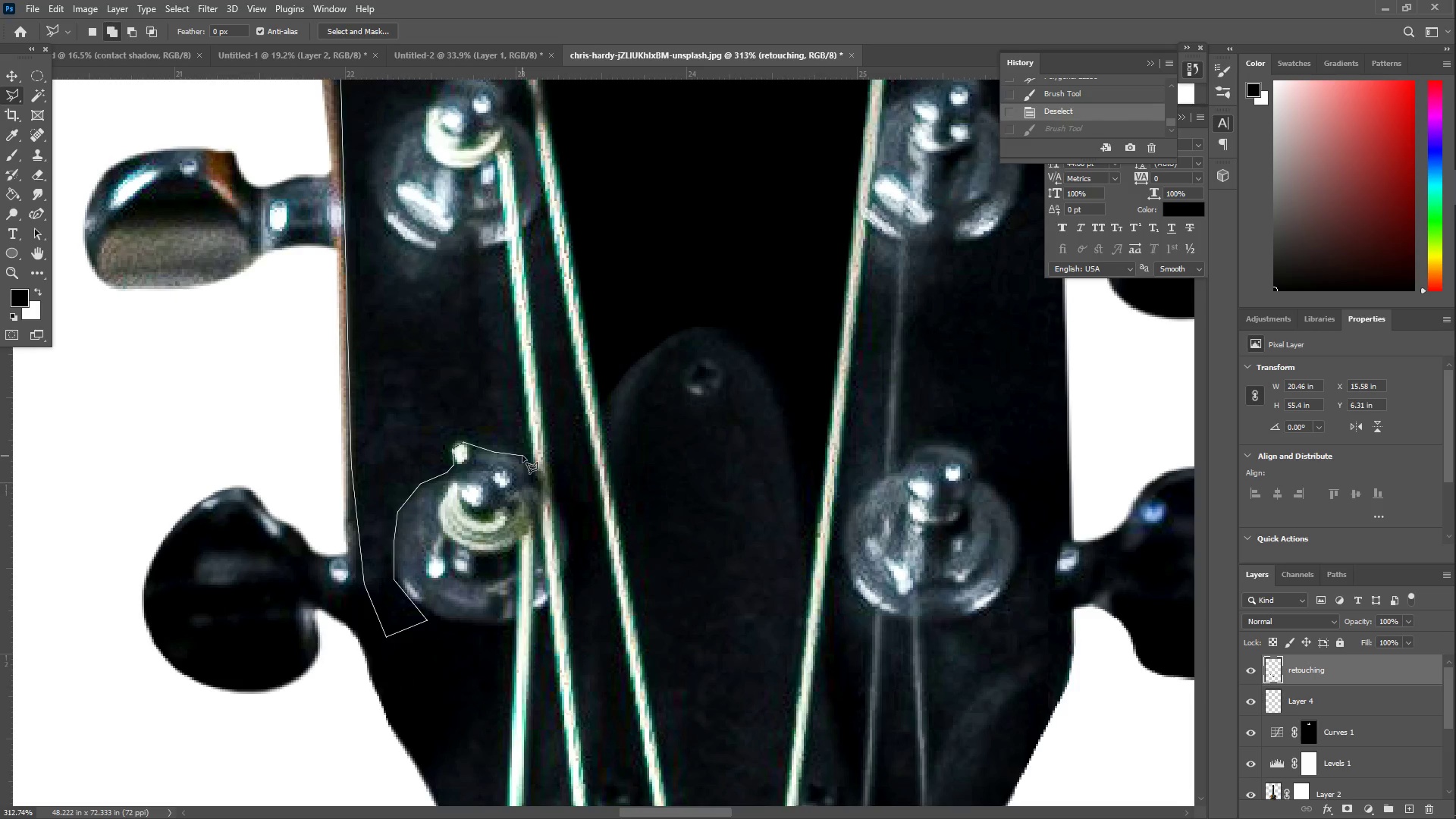 
left_click([522, 457])
 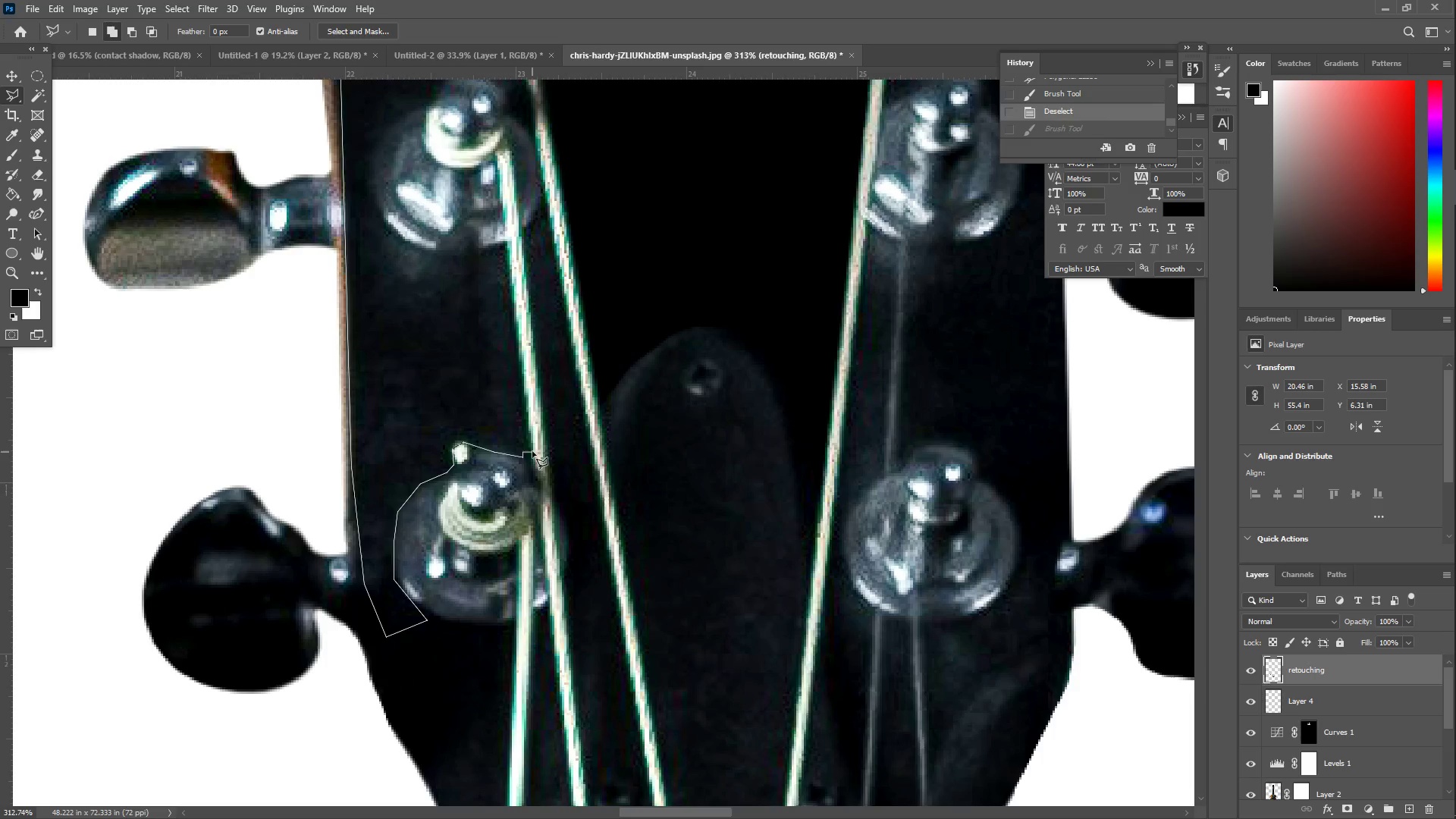 
left_click([504, 237])
 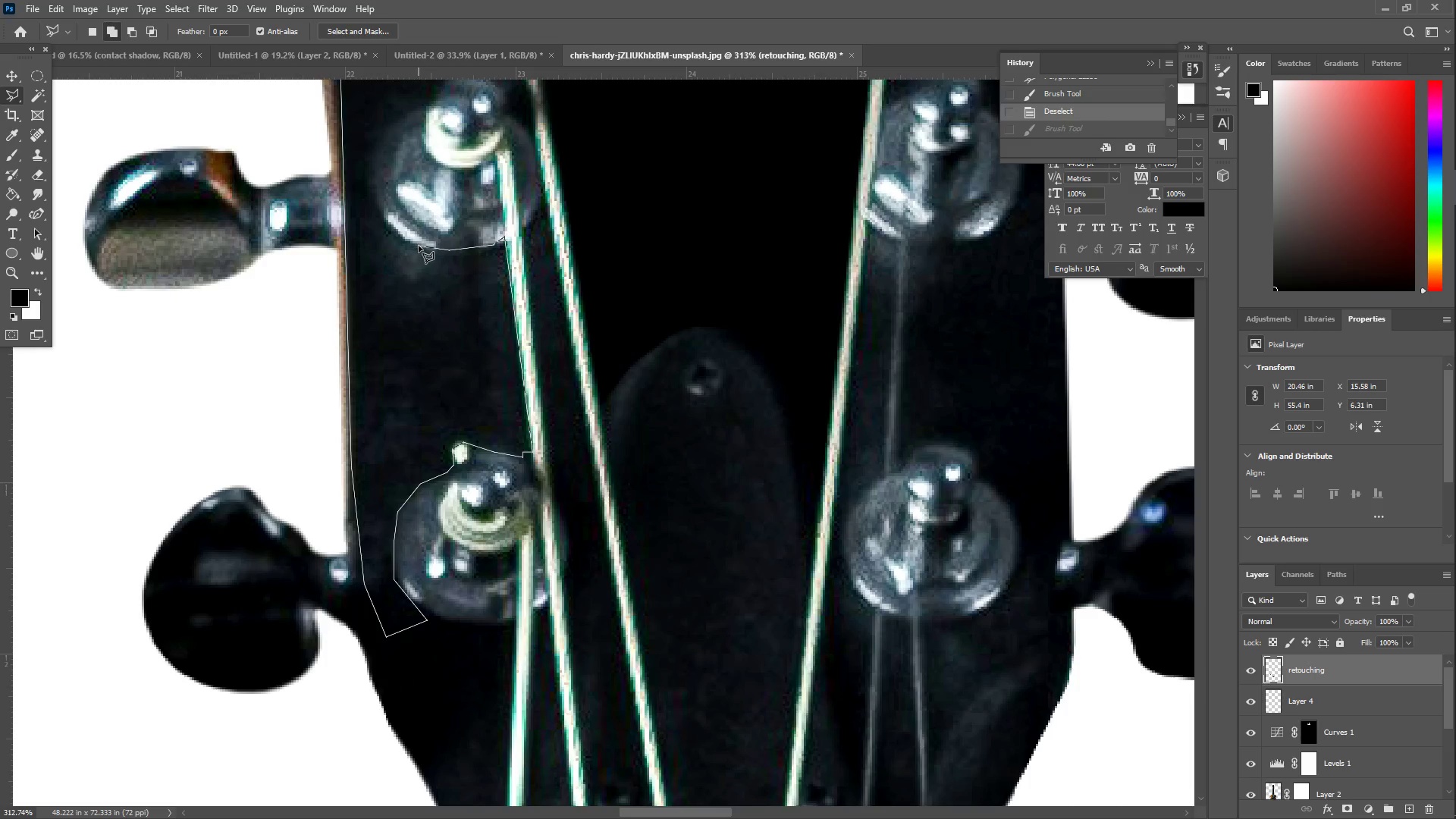 
left_click([391, 224])
 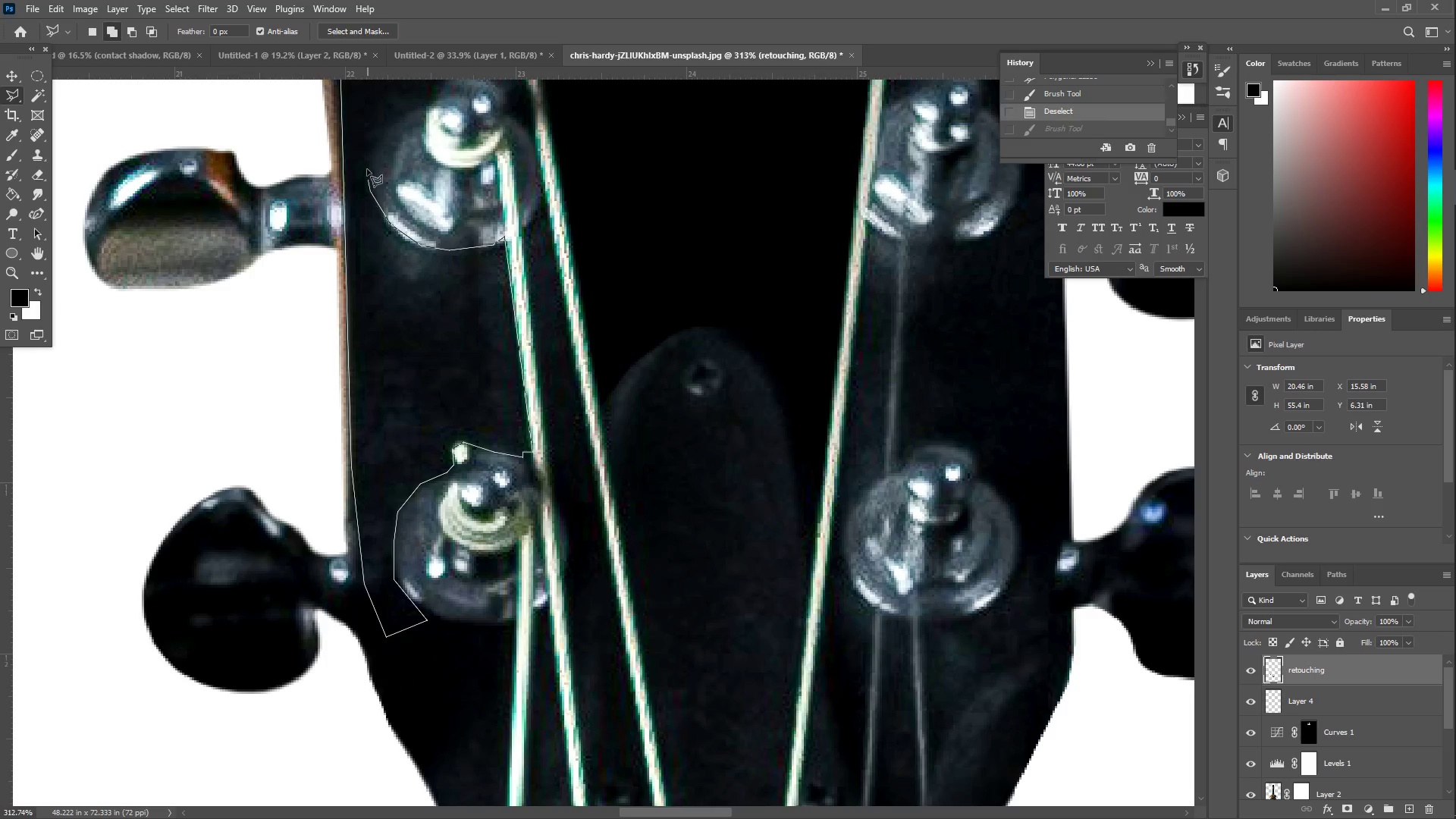 
double_click([366, 161])
 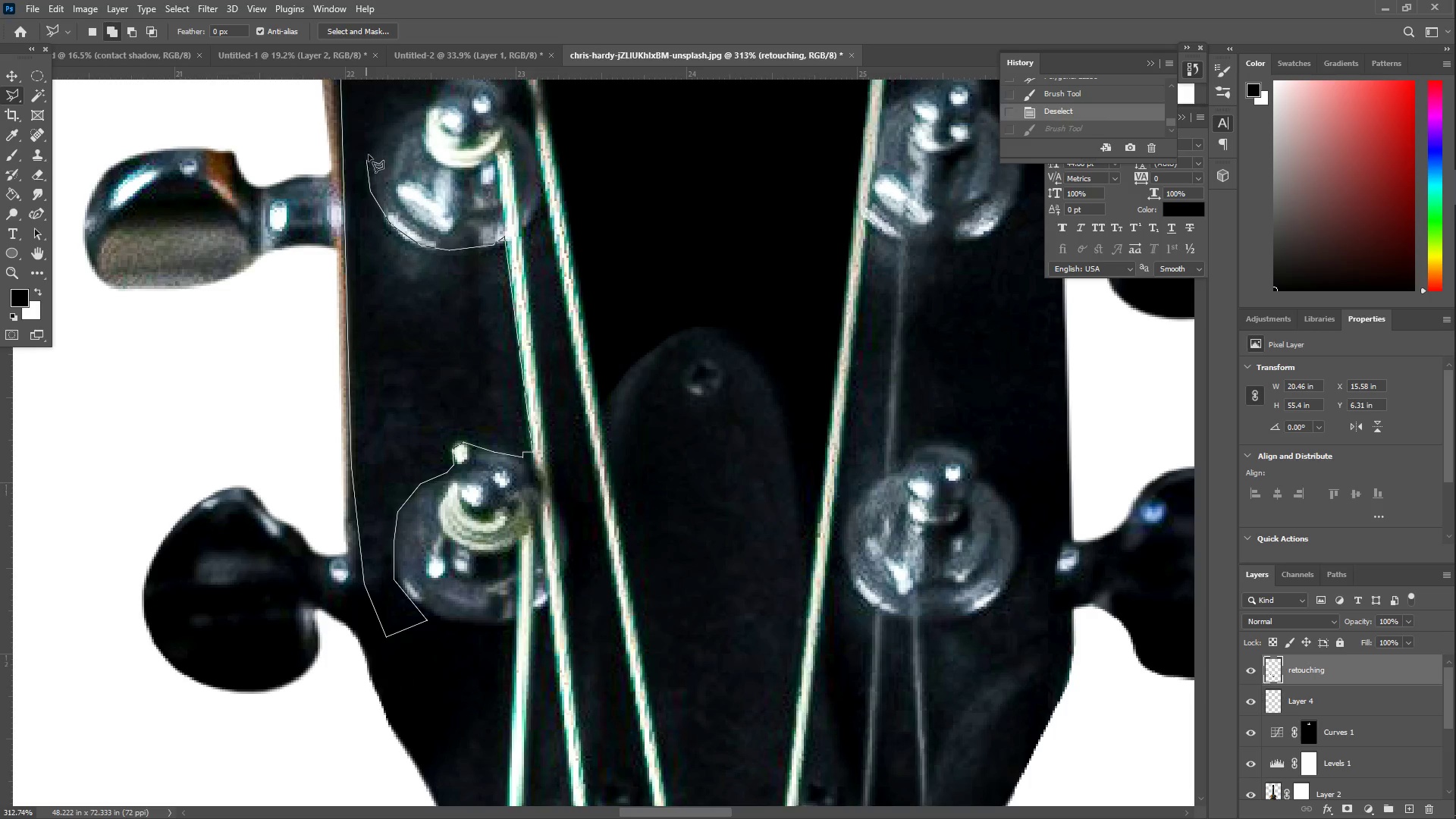 
hold_key(key=Space, duration=0.5)
 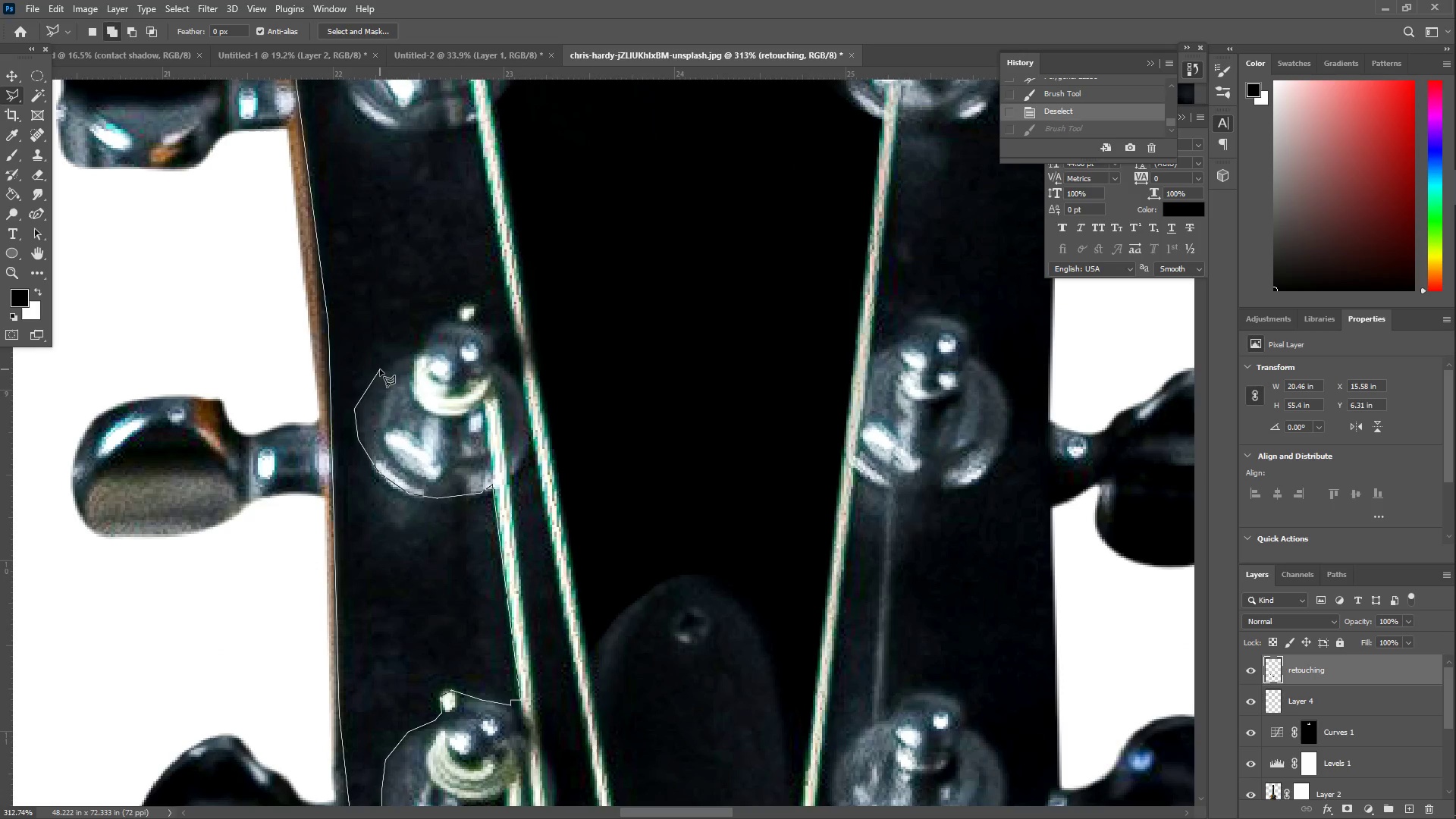 
left_click_drag(start_coordinate=[377, 164], to_coordinate=[365, 413])
 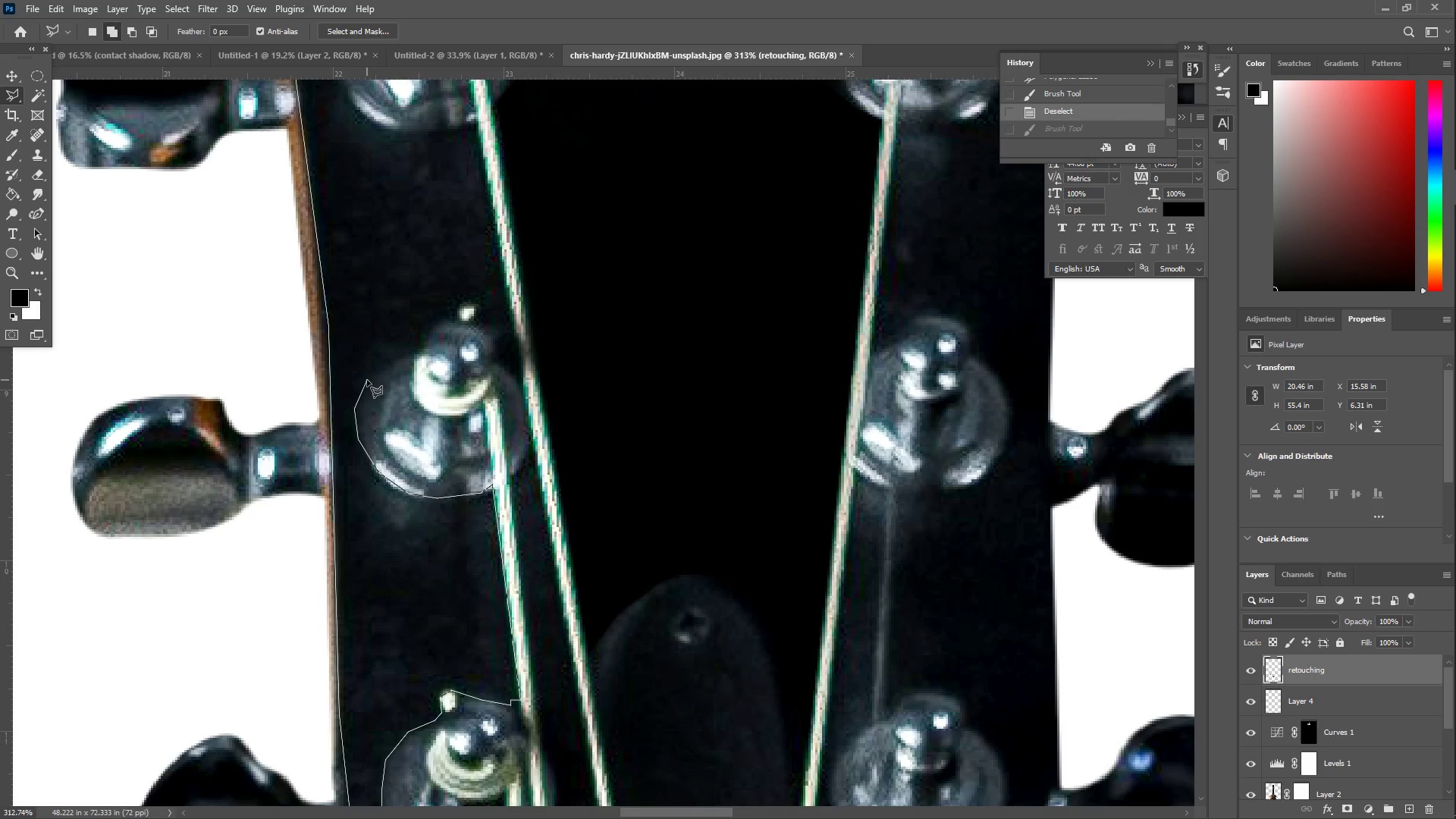 
left_click([361, 391])
 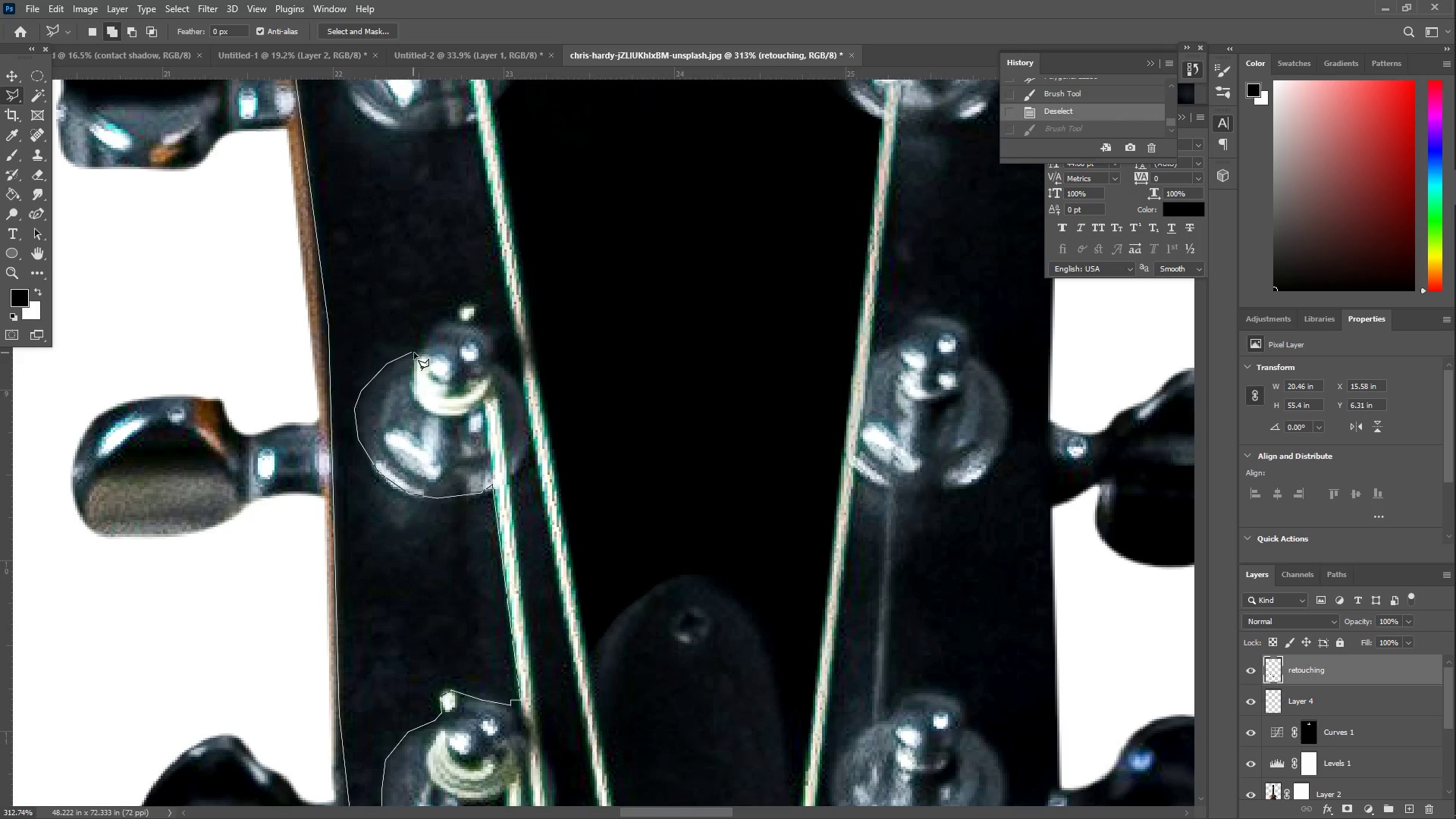 
triple_click([425, 340])
 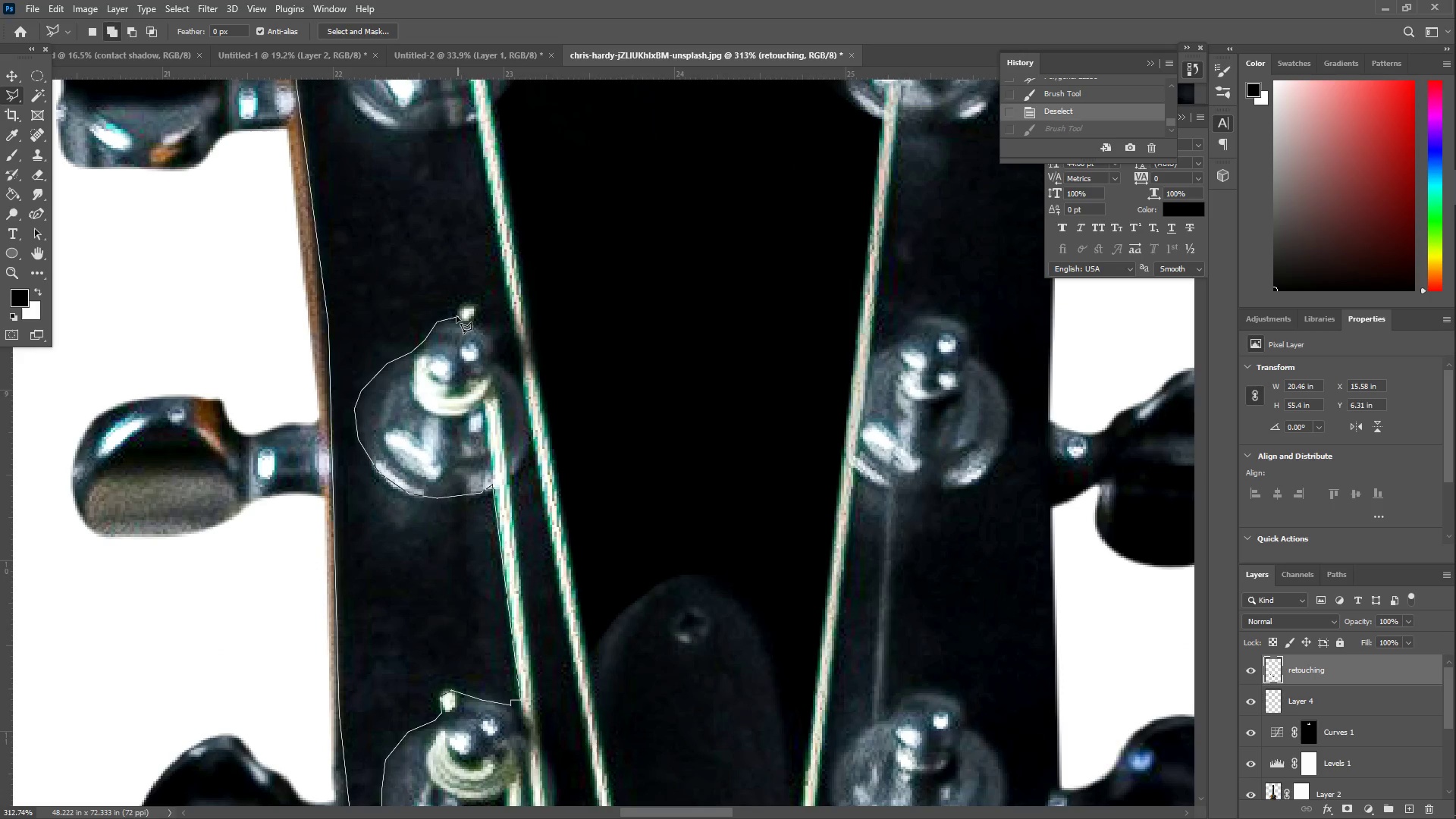 
left_click([453, 314])
 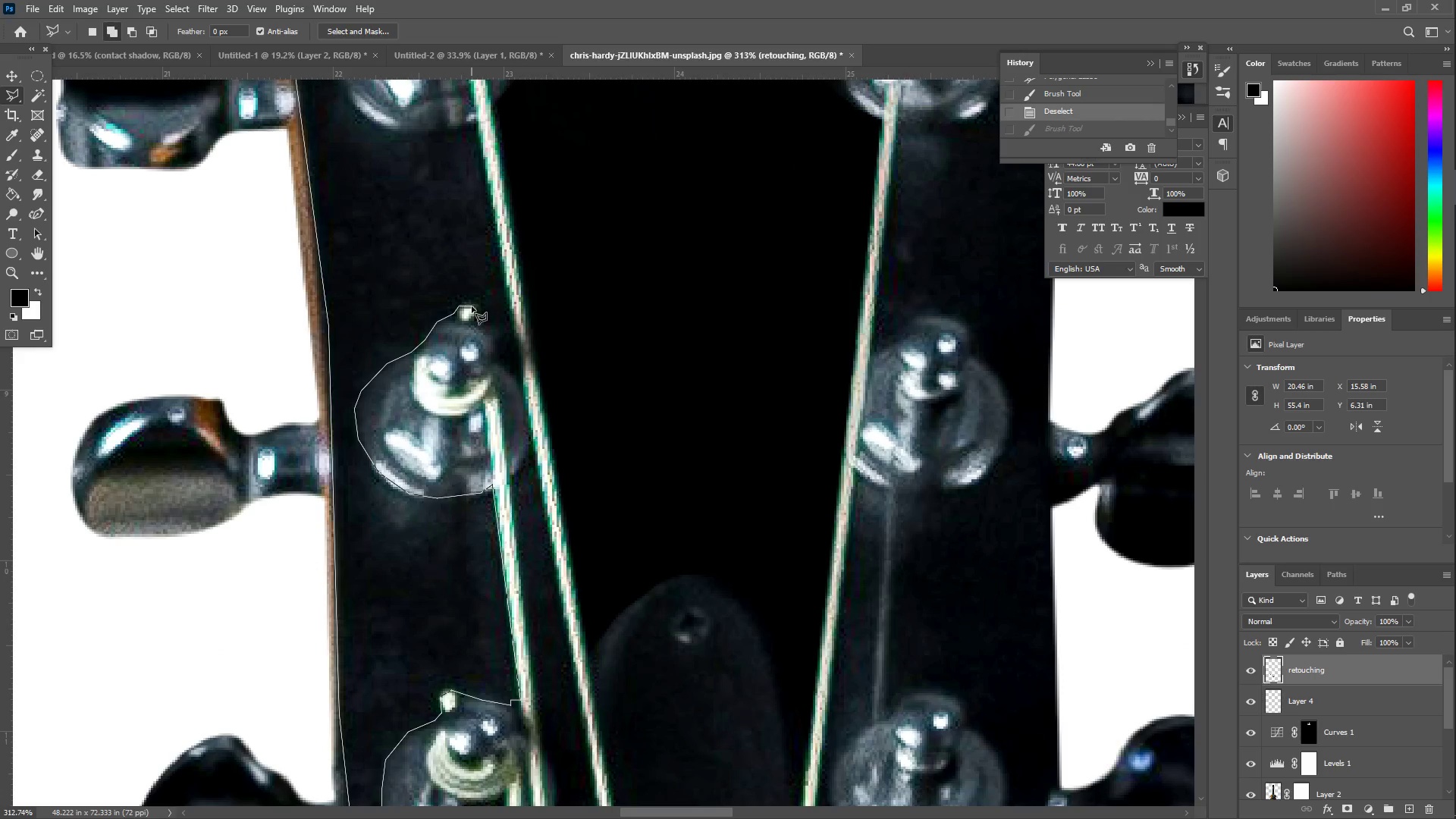 
triple_click([480, 316])
 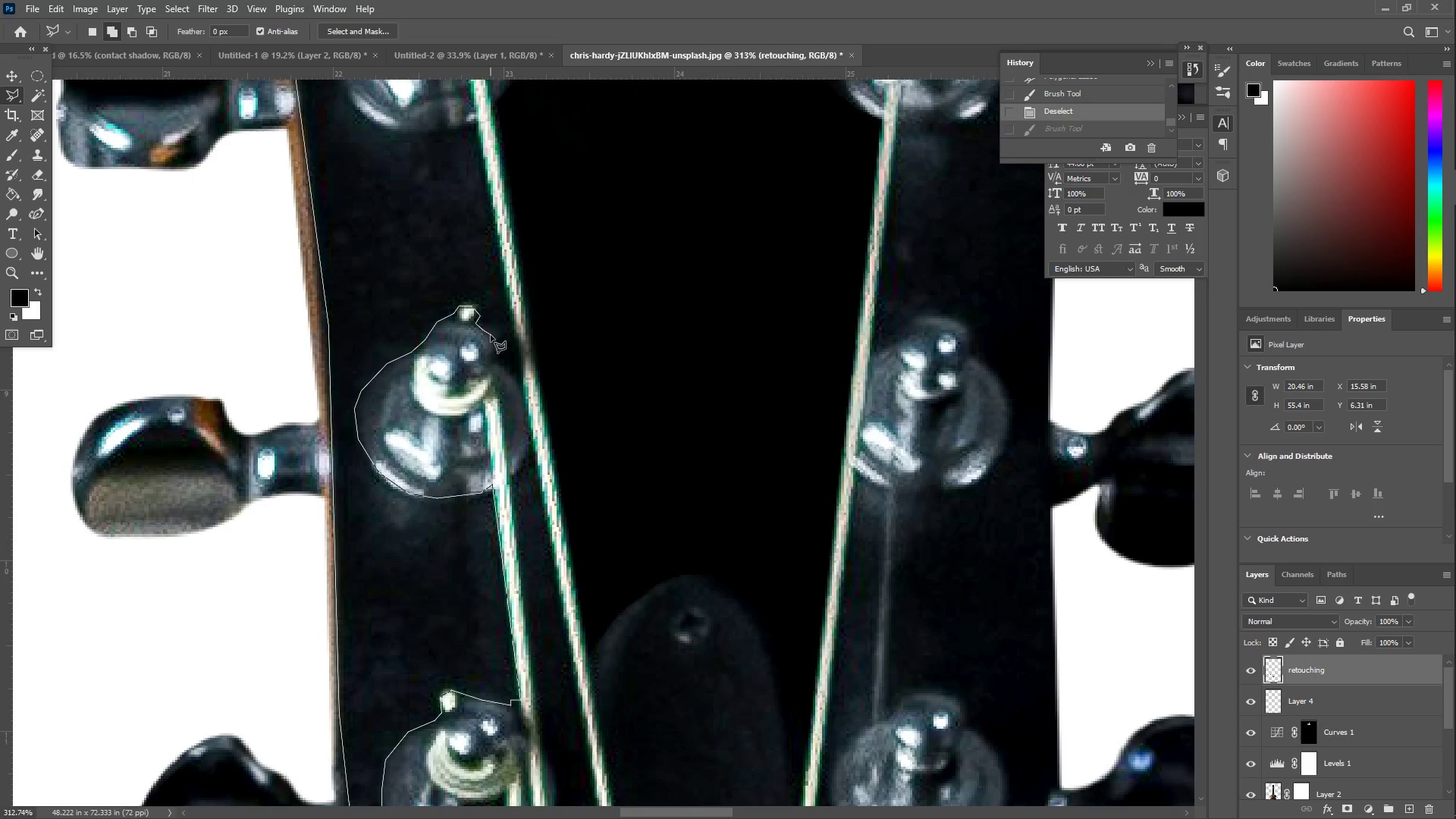 
triple_click([490, 355])
 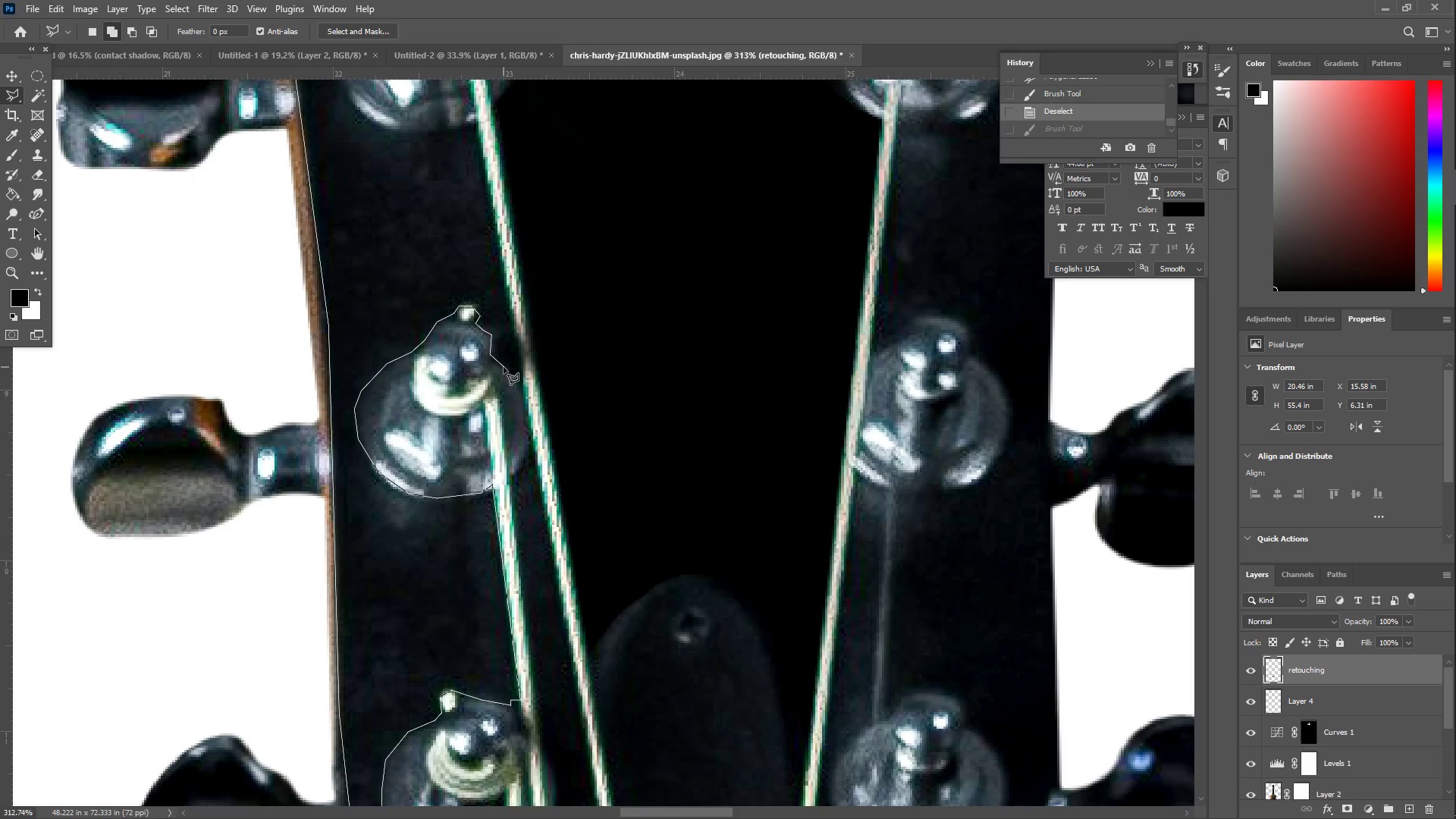 
left_click([509, 371])
 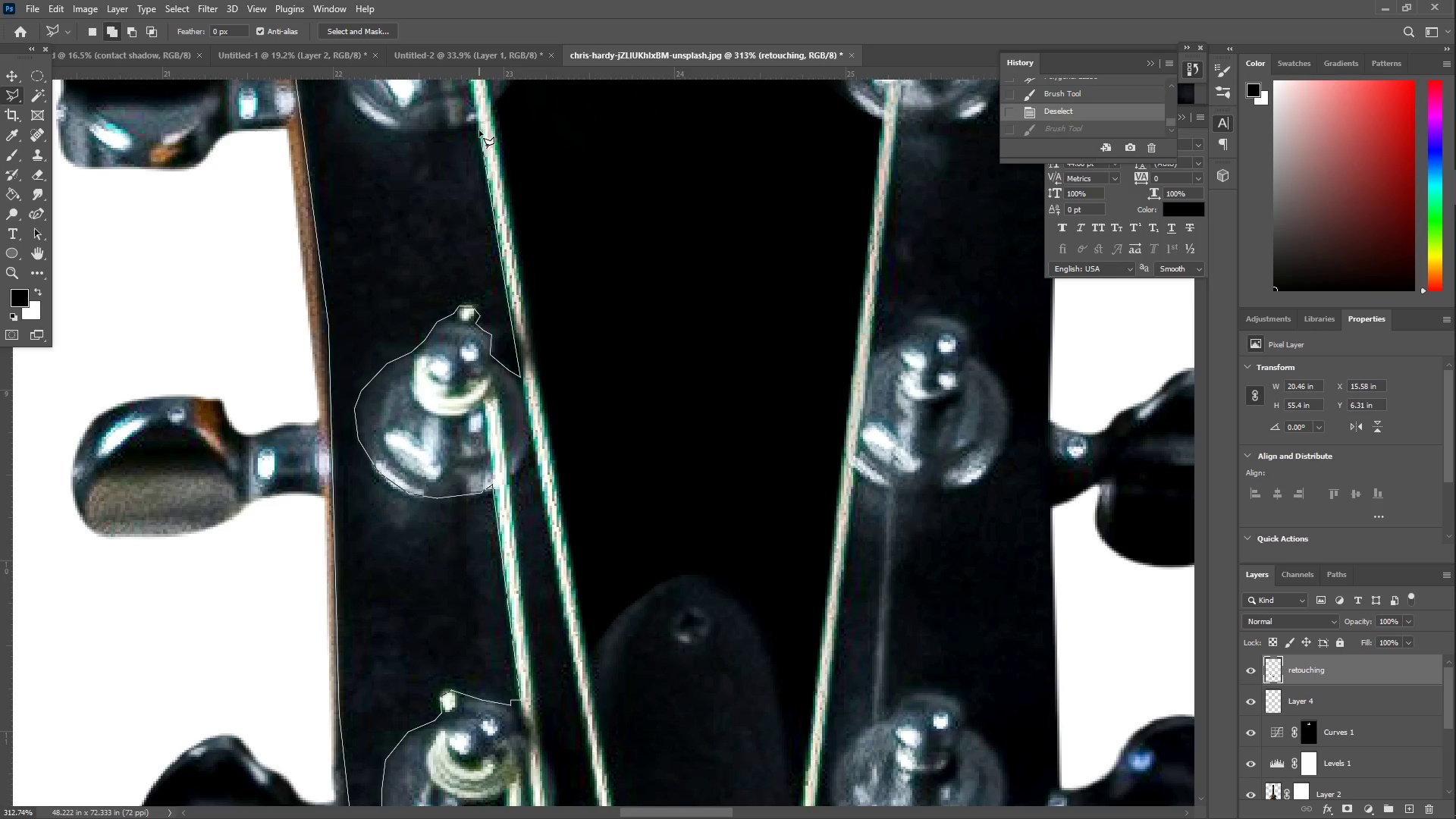 
left_click([476, 128])
 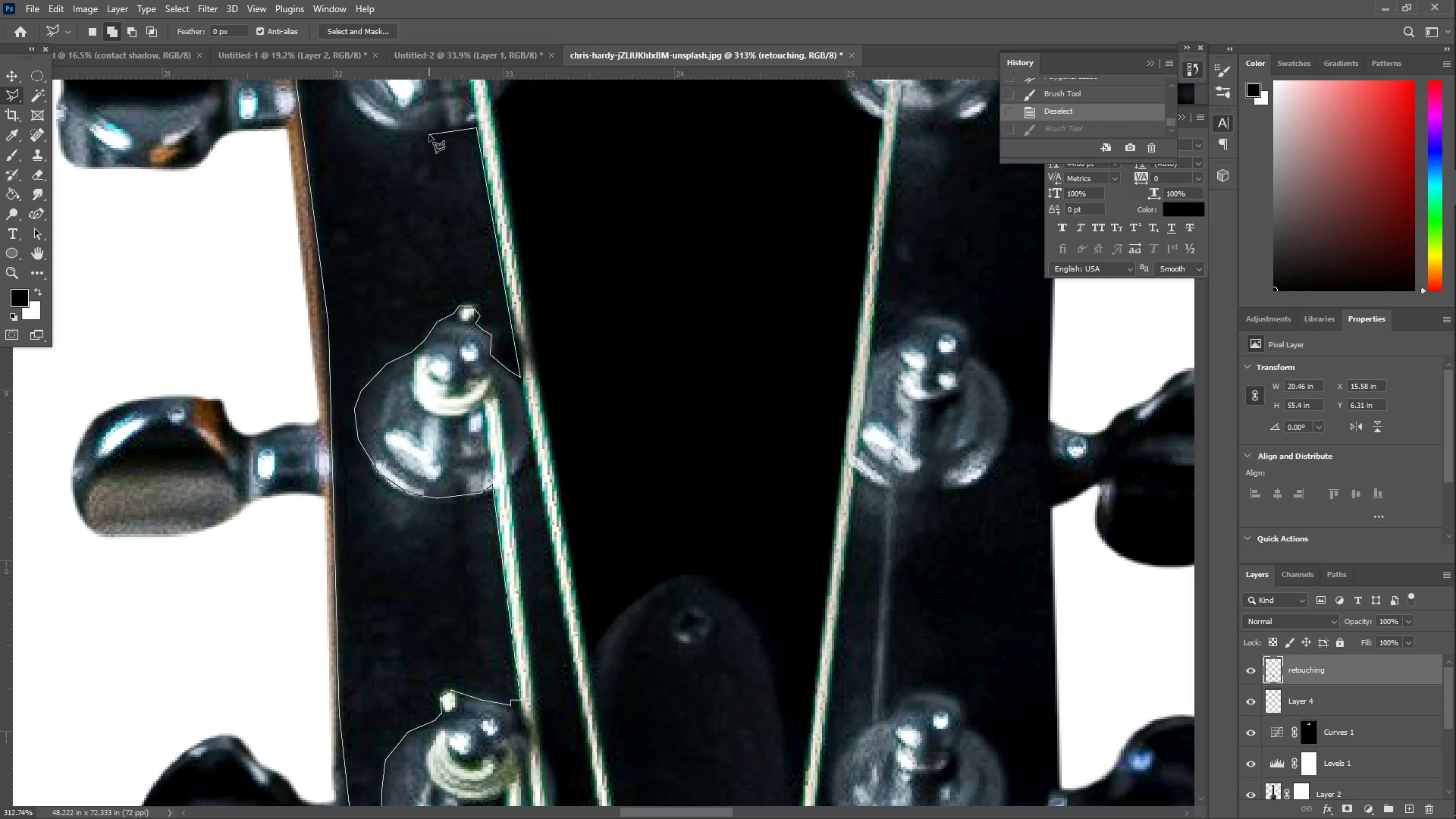 
left_click([428, 132])
 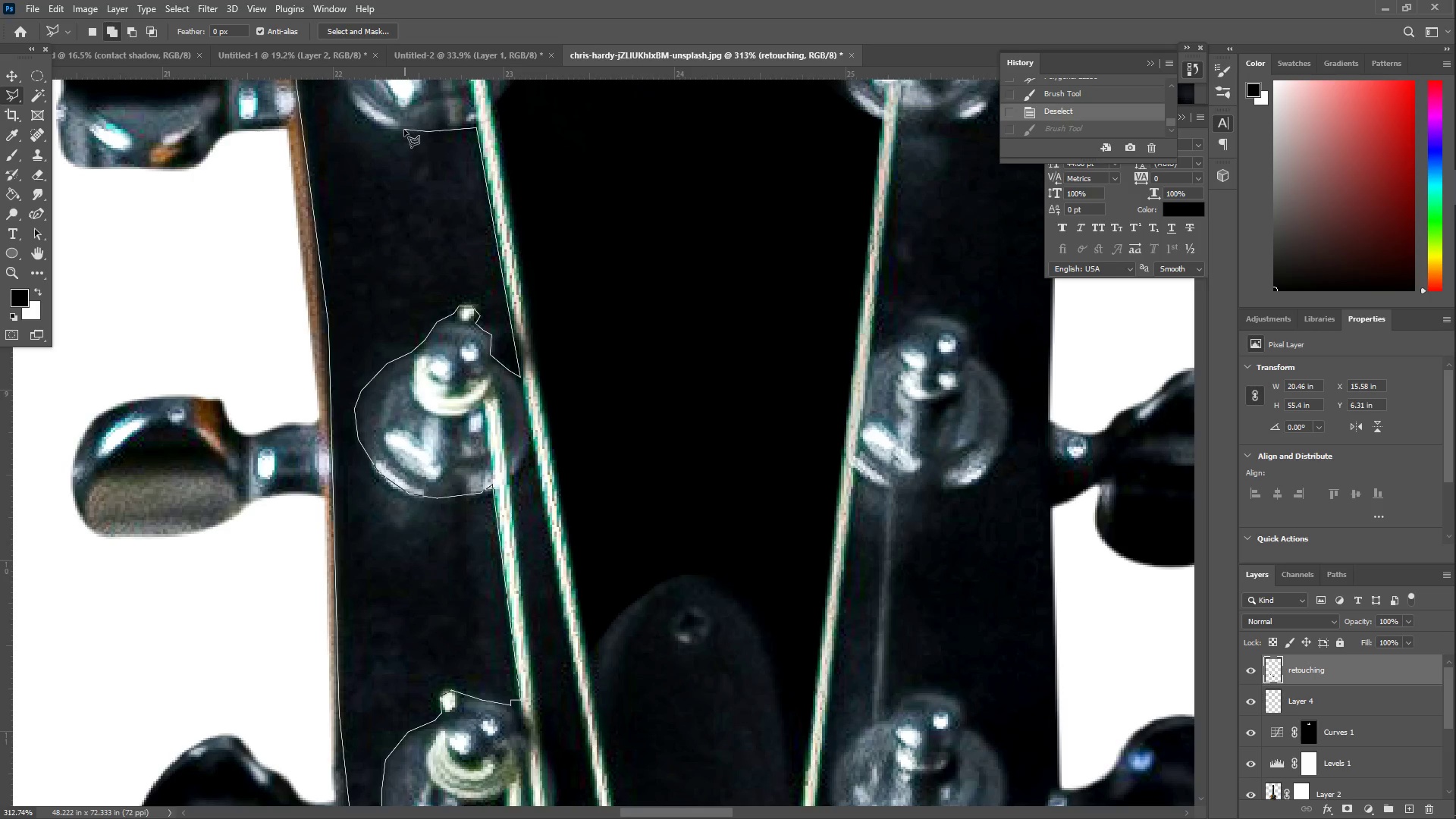 
hold_key(key=Space, duration=0.53)
 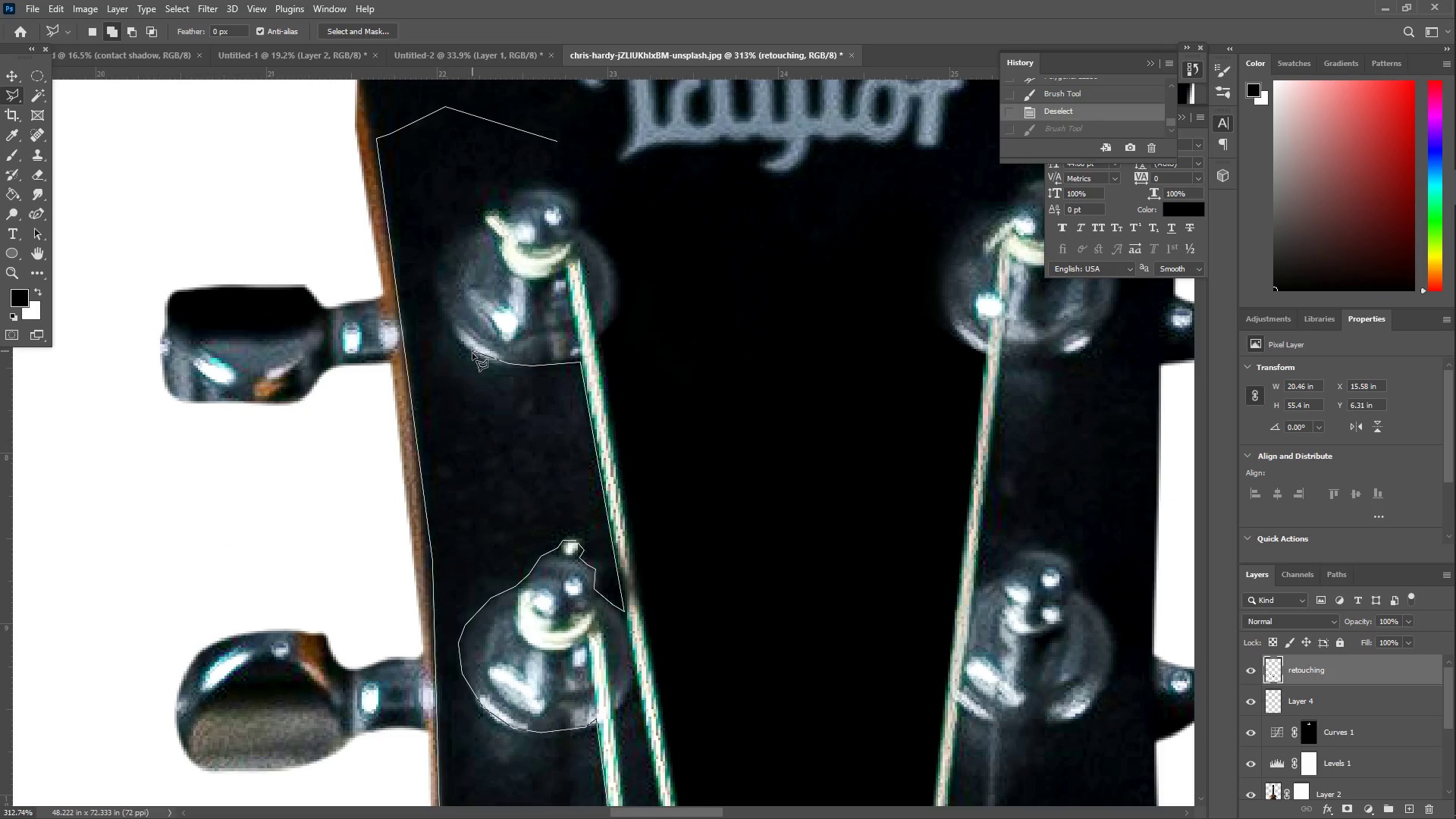 
left_click_drag(start_coordinate=[386, 135], to_coordinate=[488, 368])
 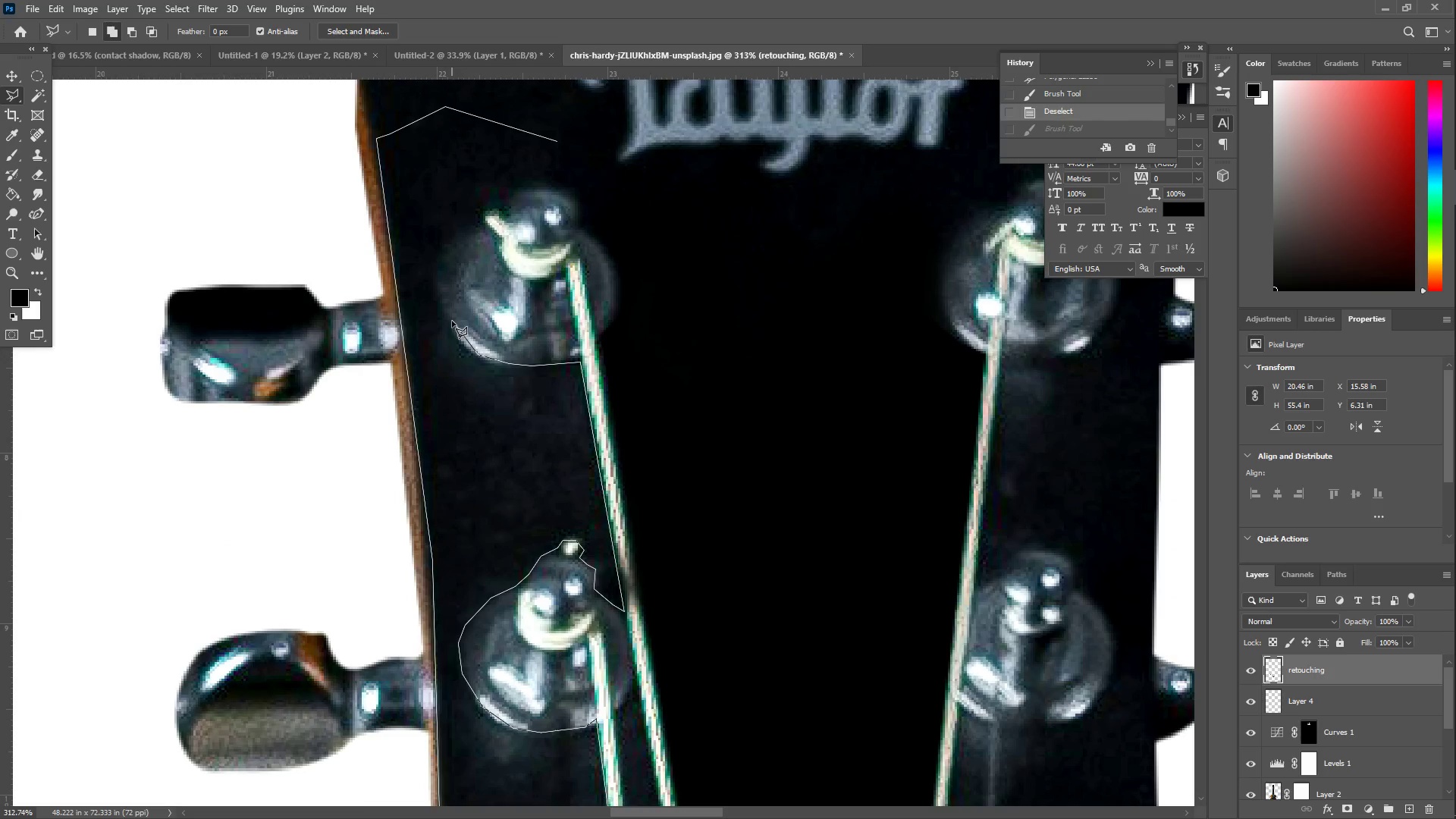 
left_click([447, 319])
 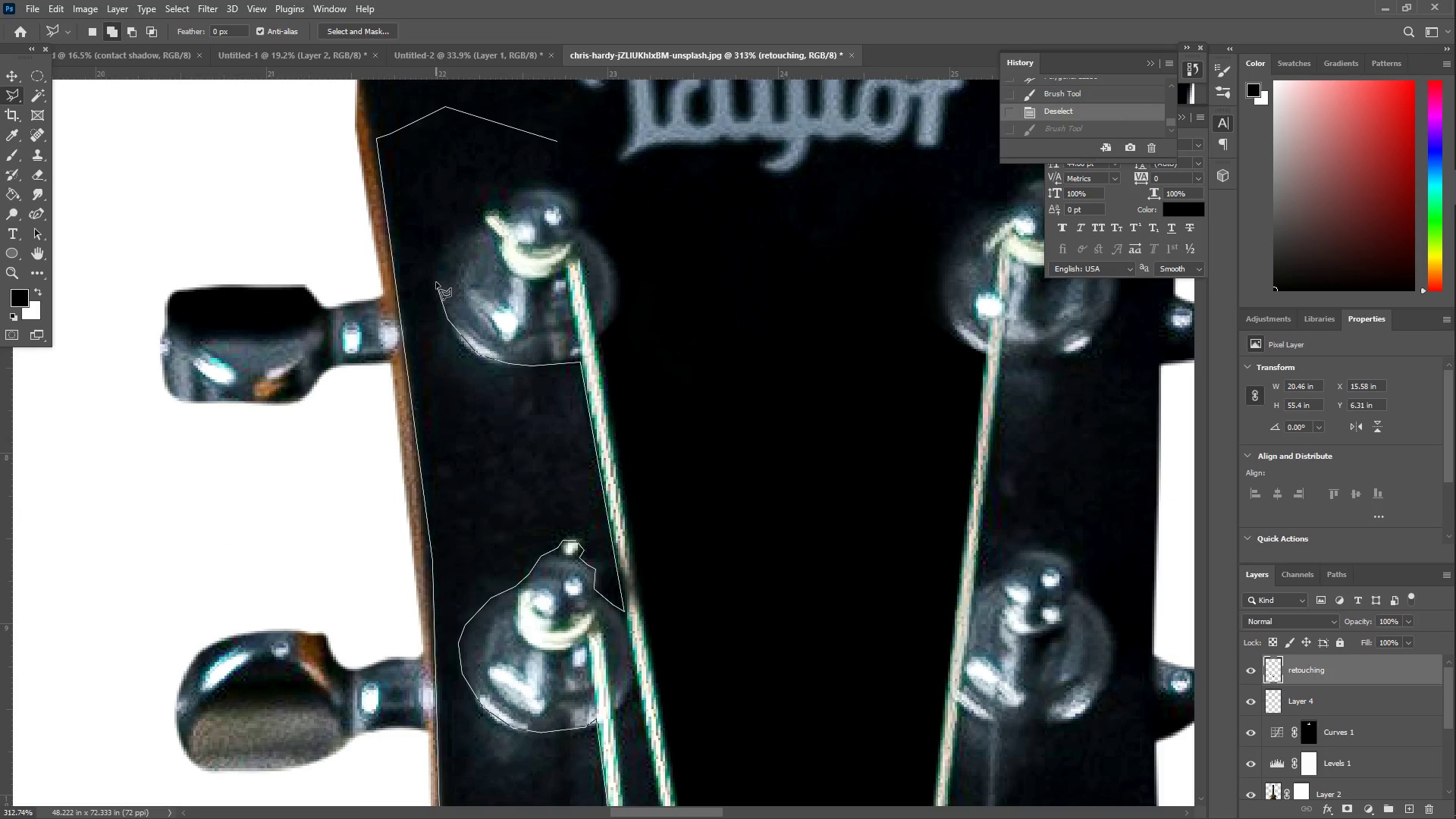 
double_click([437, 264])
 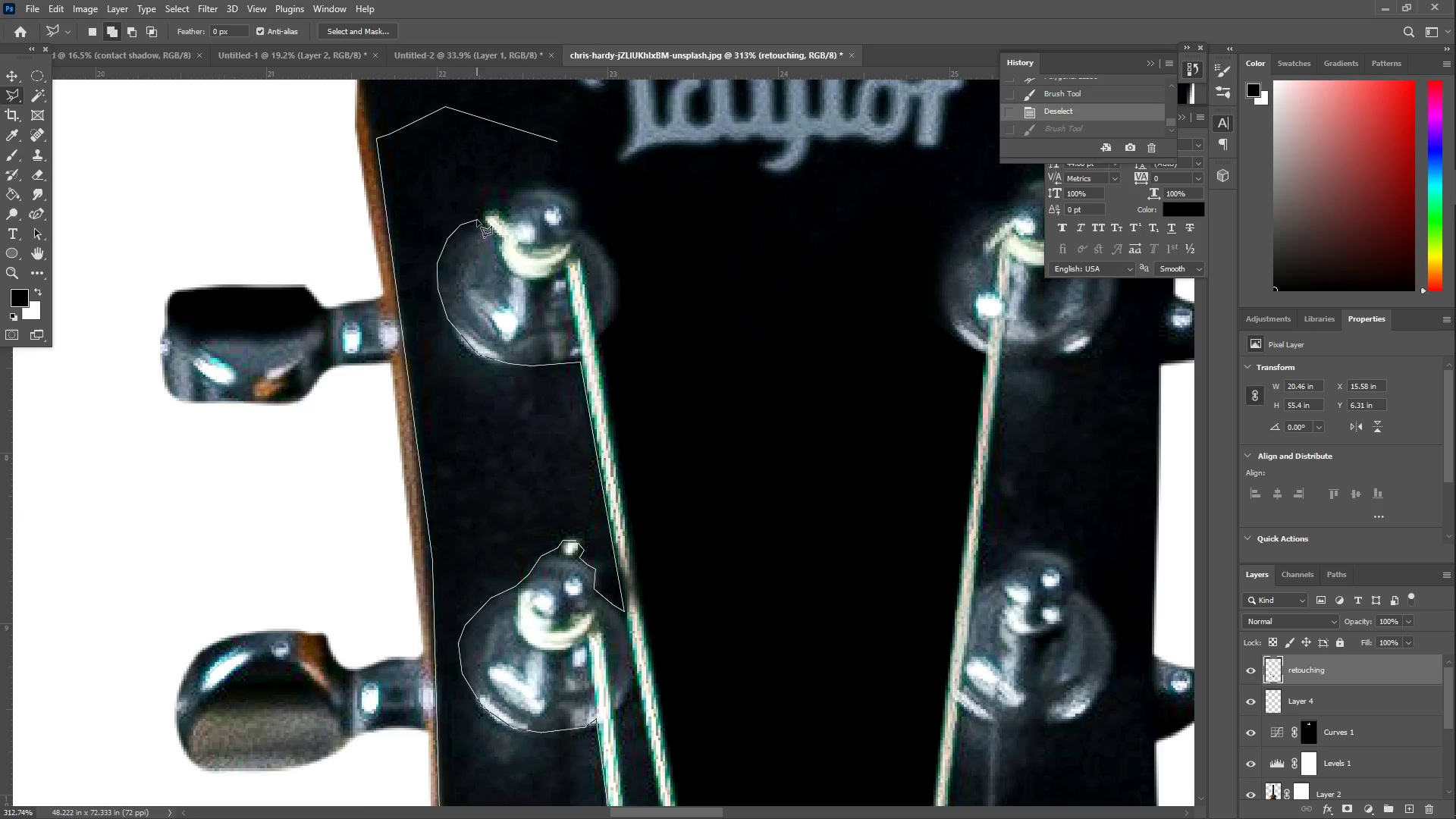 
triple_click([481, 208])
 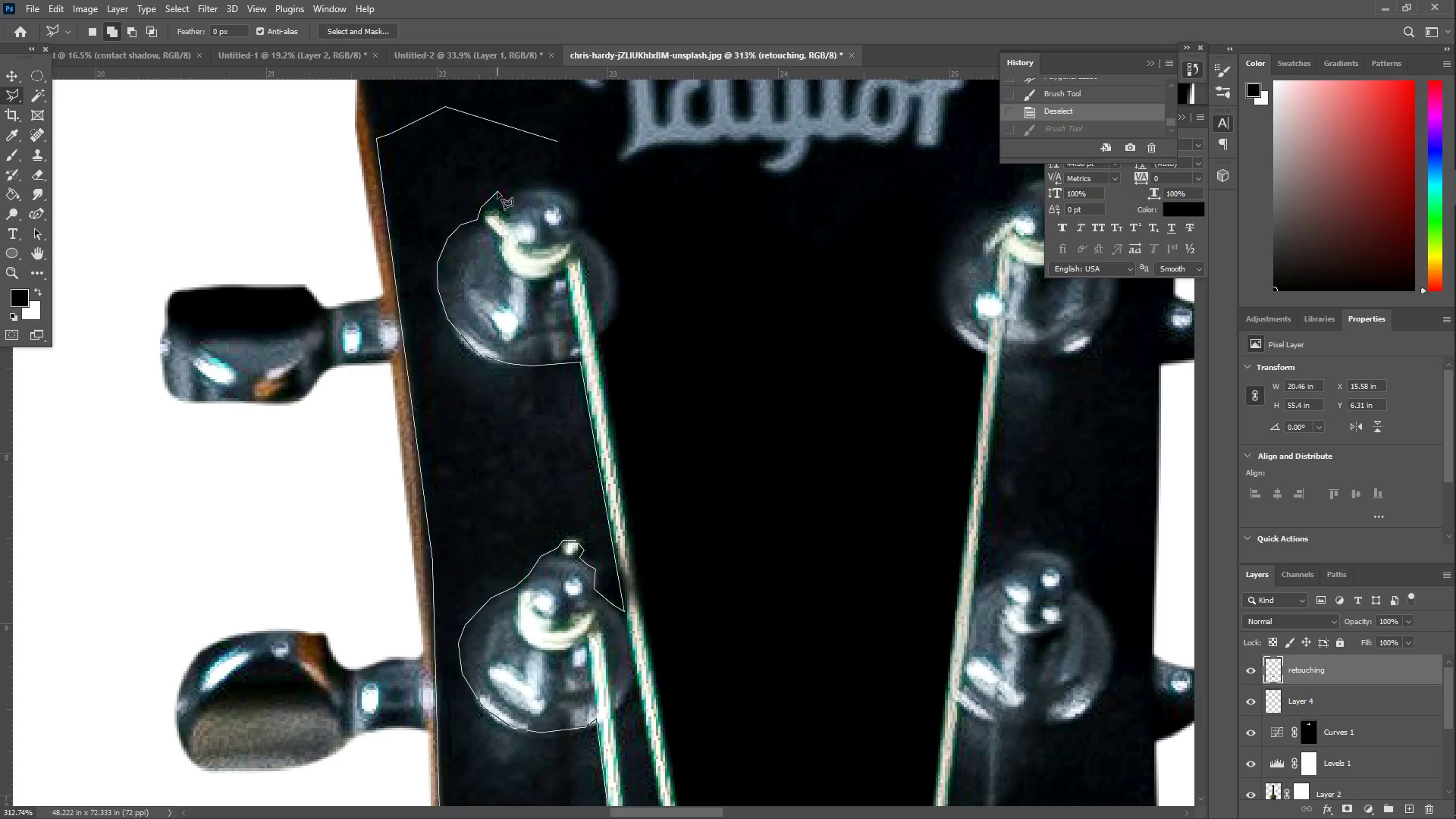 
left_click([498, 192])
 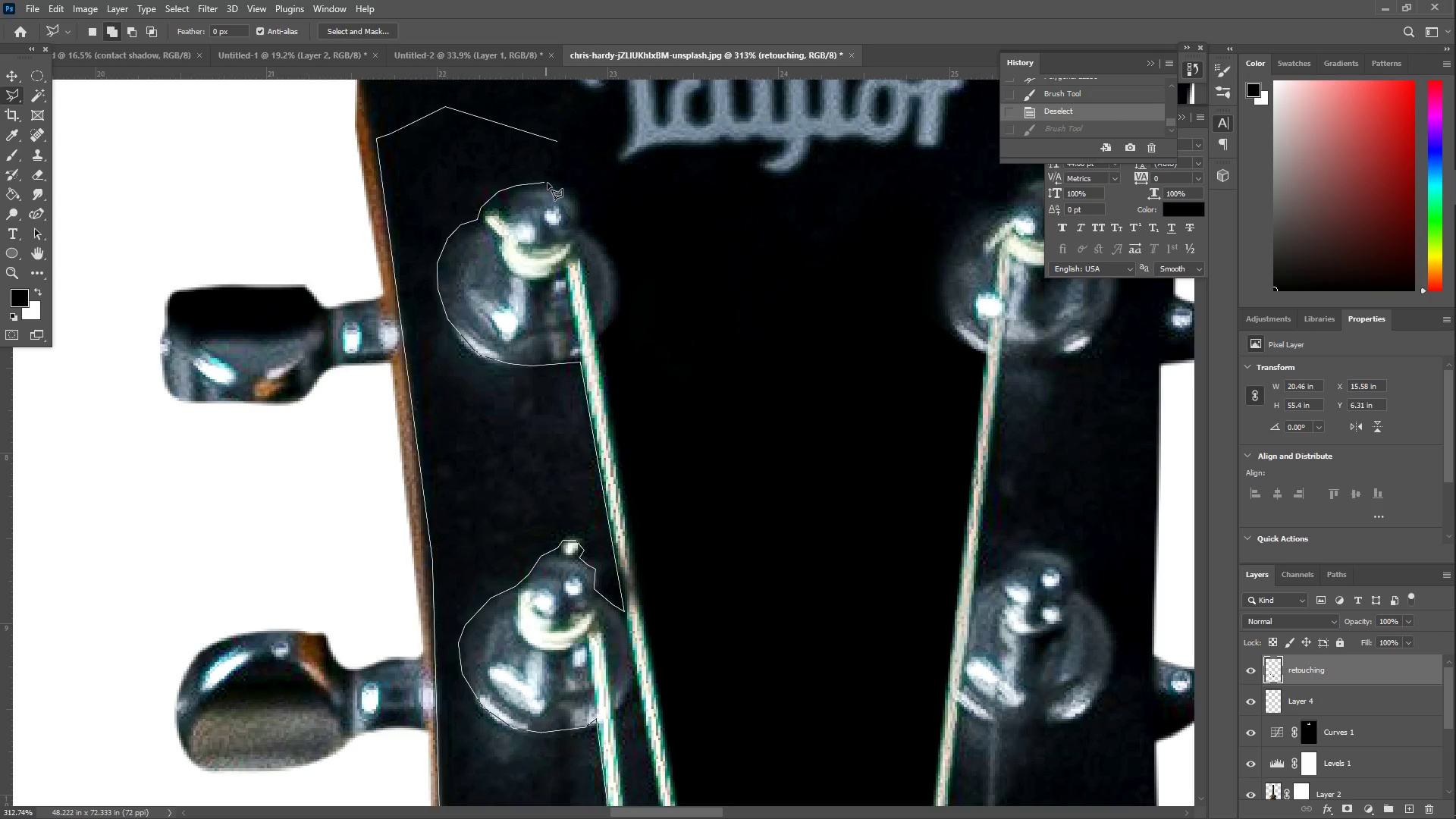 
triple_click([563, 184])
 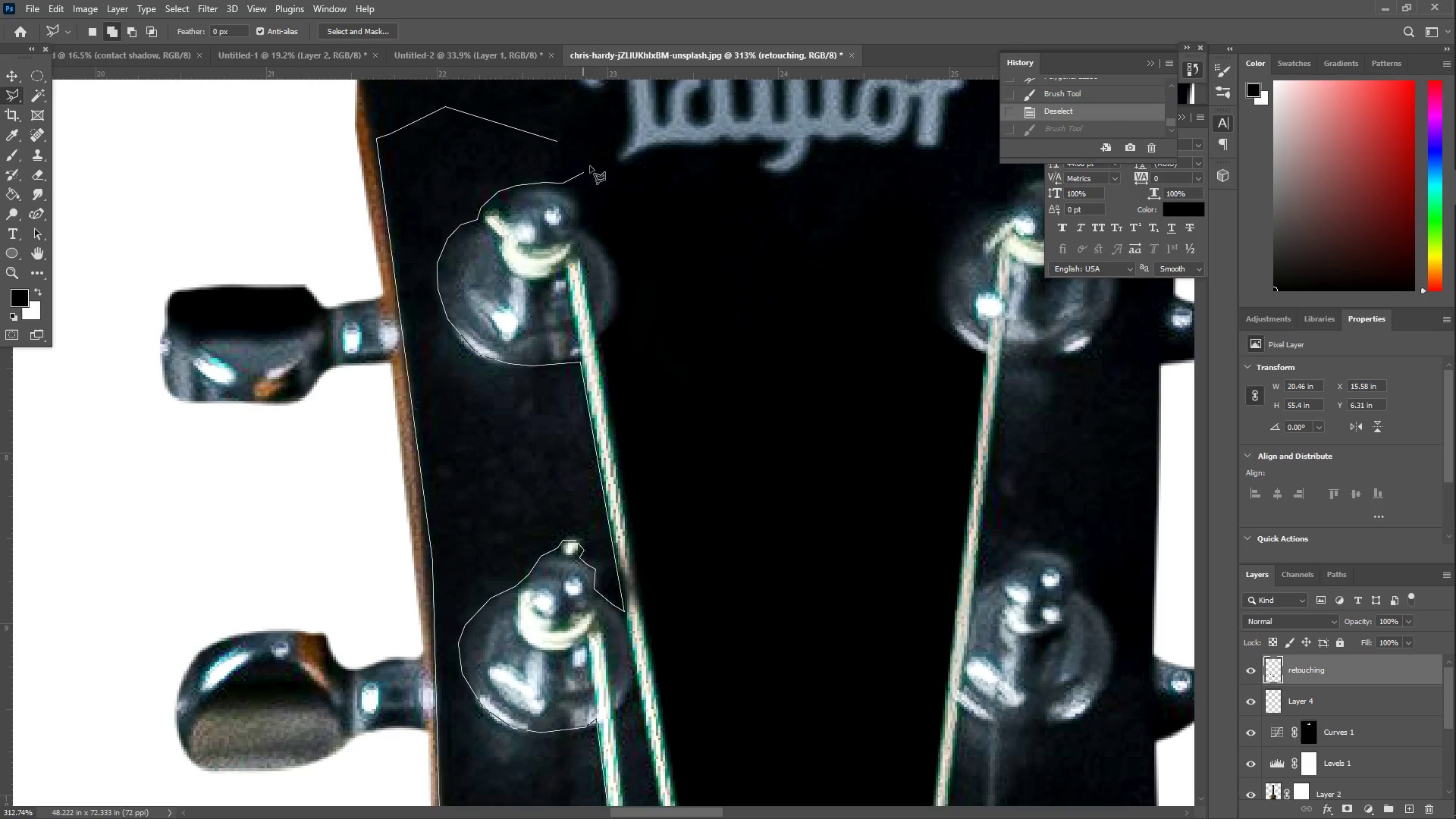 
triple_click([594, 162])
 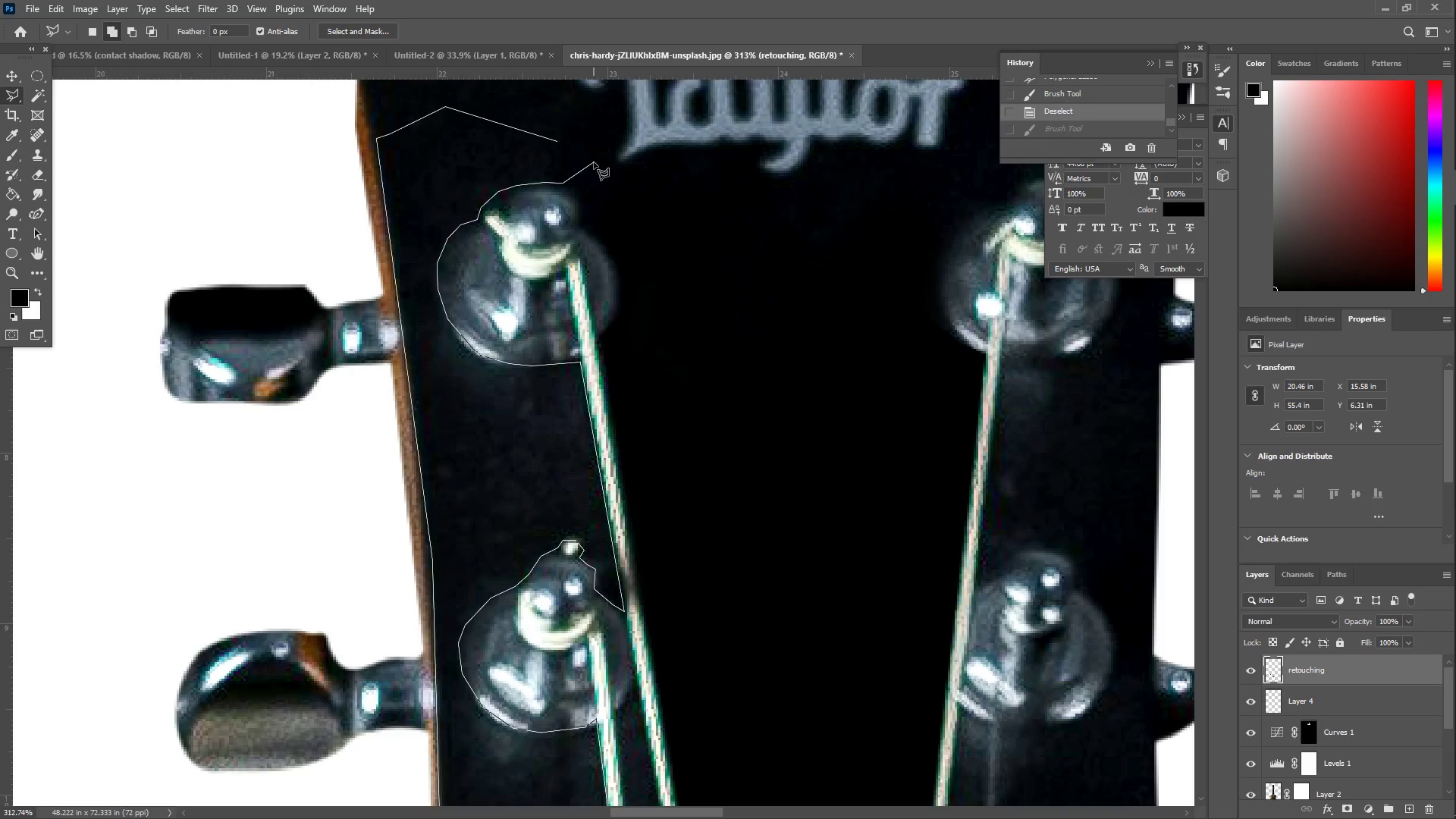 
triple_click([594, 162])
 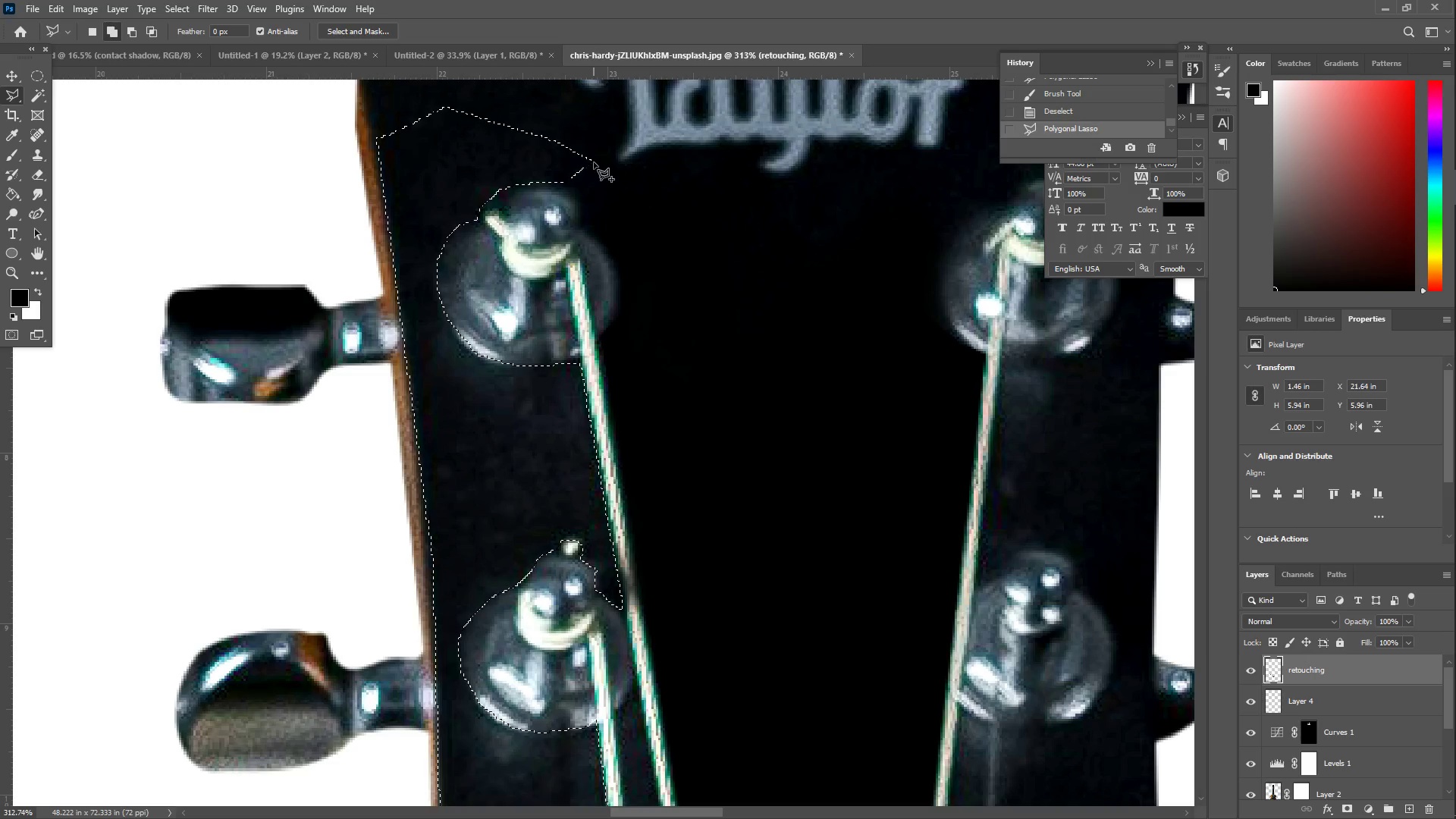 
key(B)
 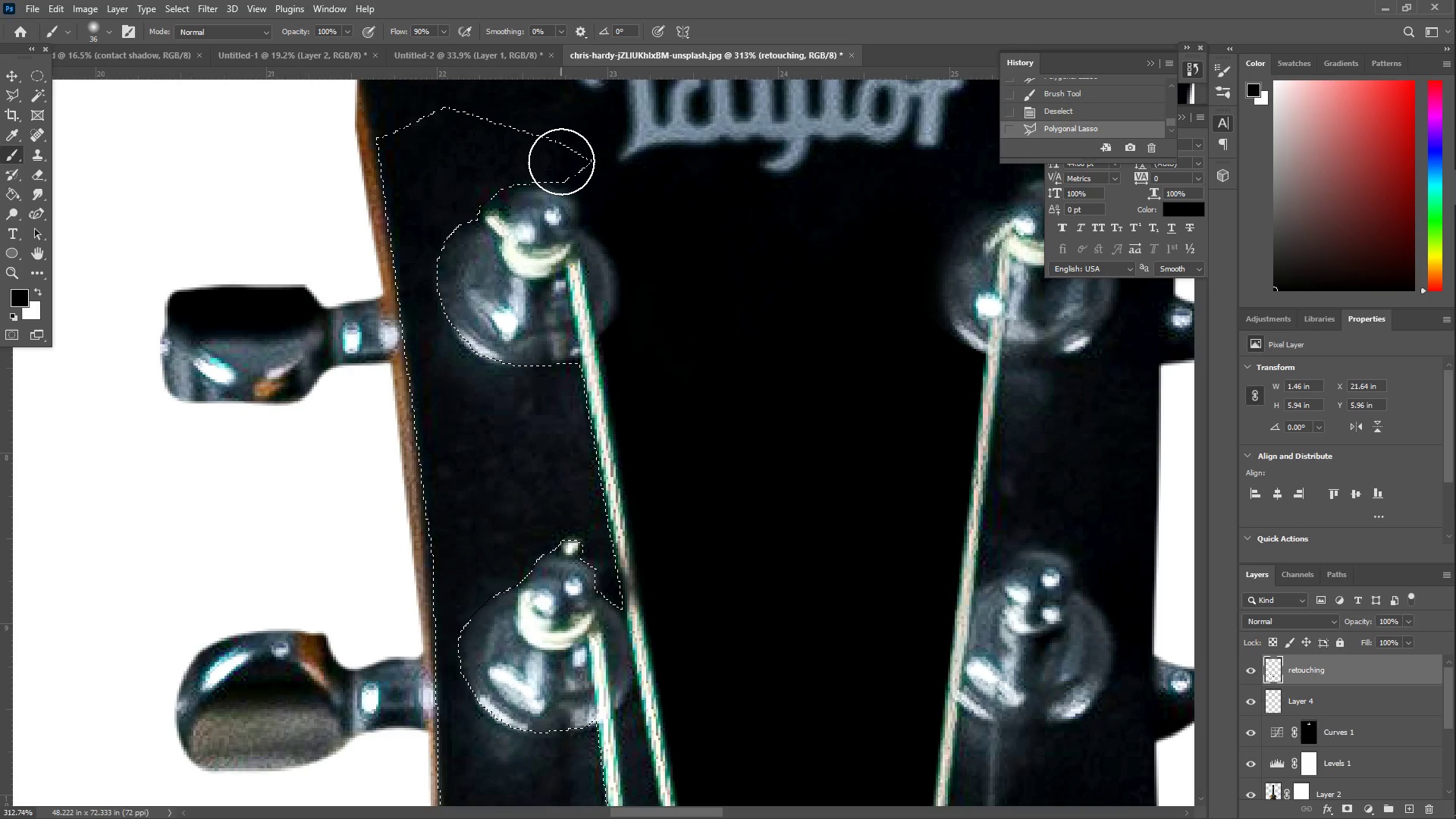 
left_click_drag(start_coordinate=[551, 155], to_coordinate=[407, 295])
 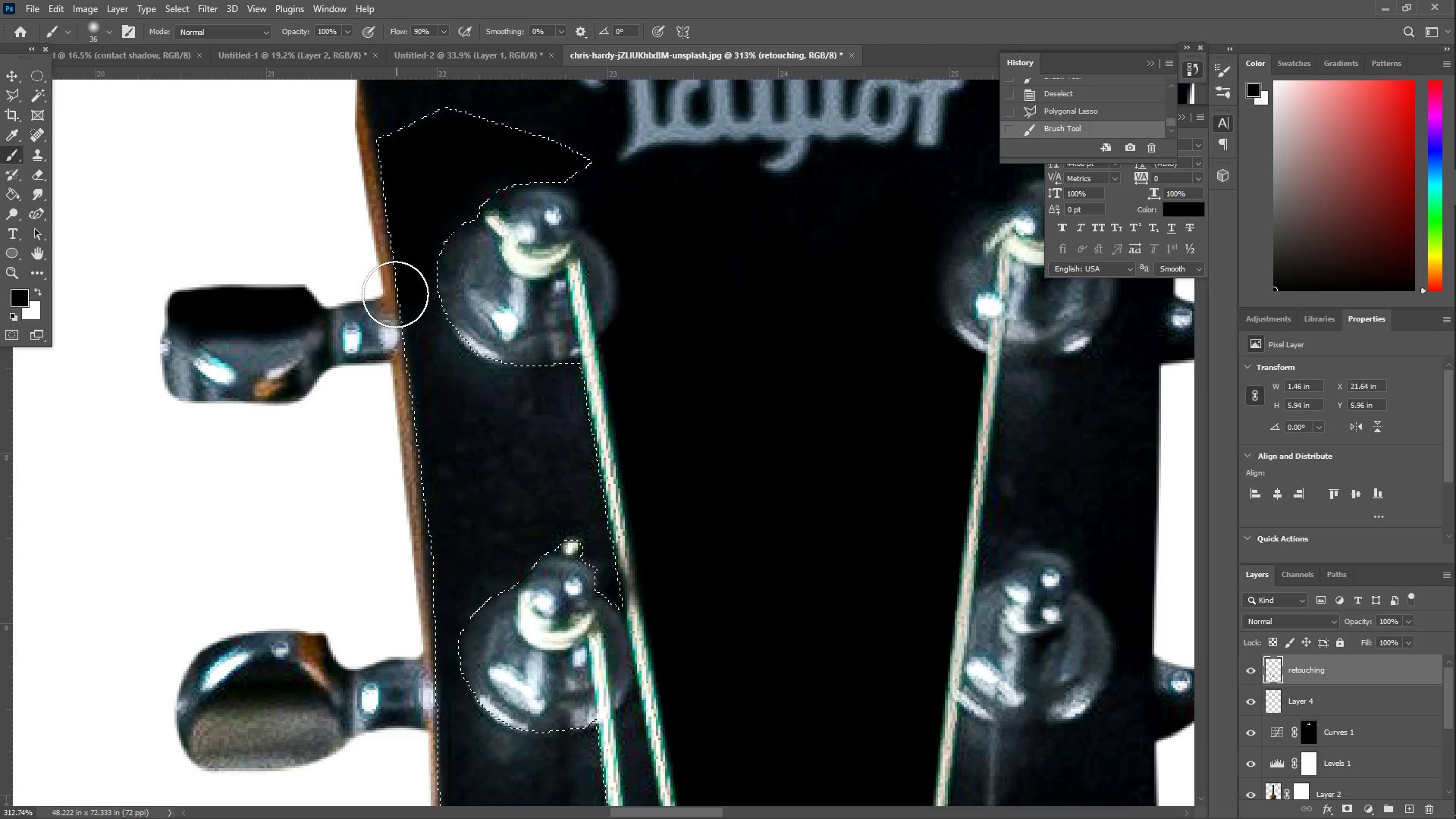 
key(Control+Z)
 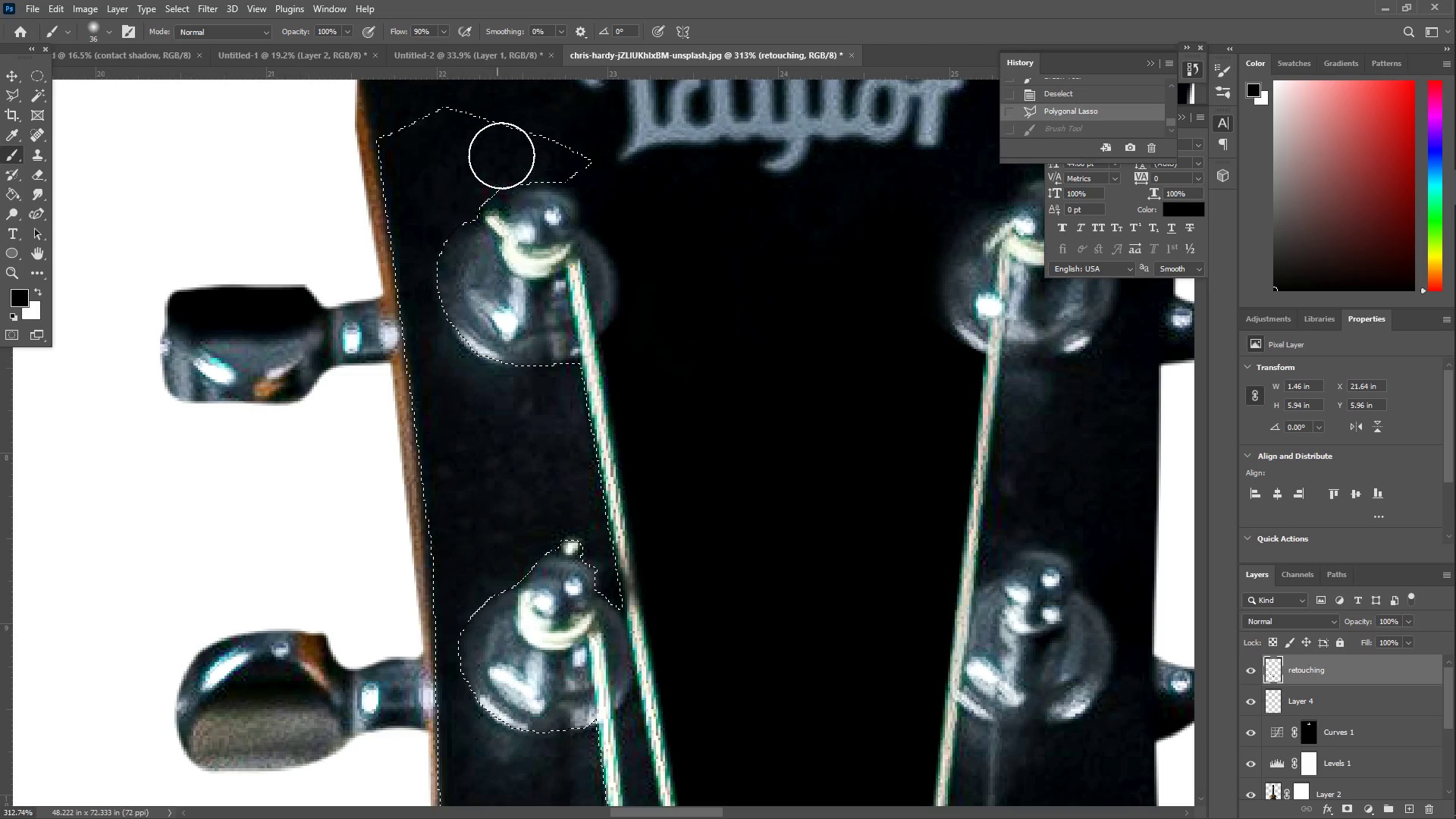 
left_click_drag(start_coordinate=[562, 136], to_coordinate=[437, 730])
 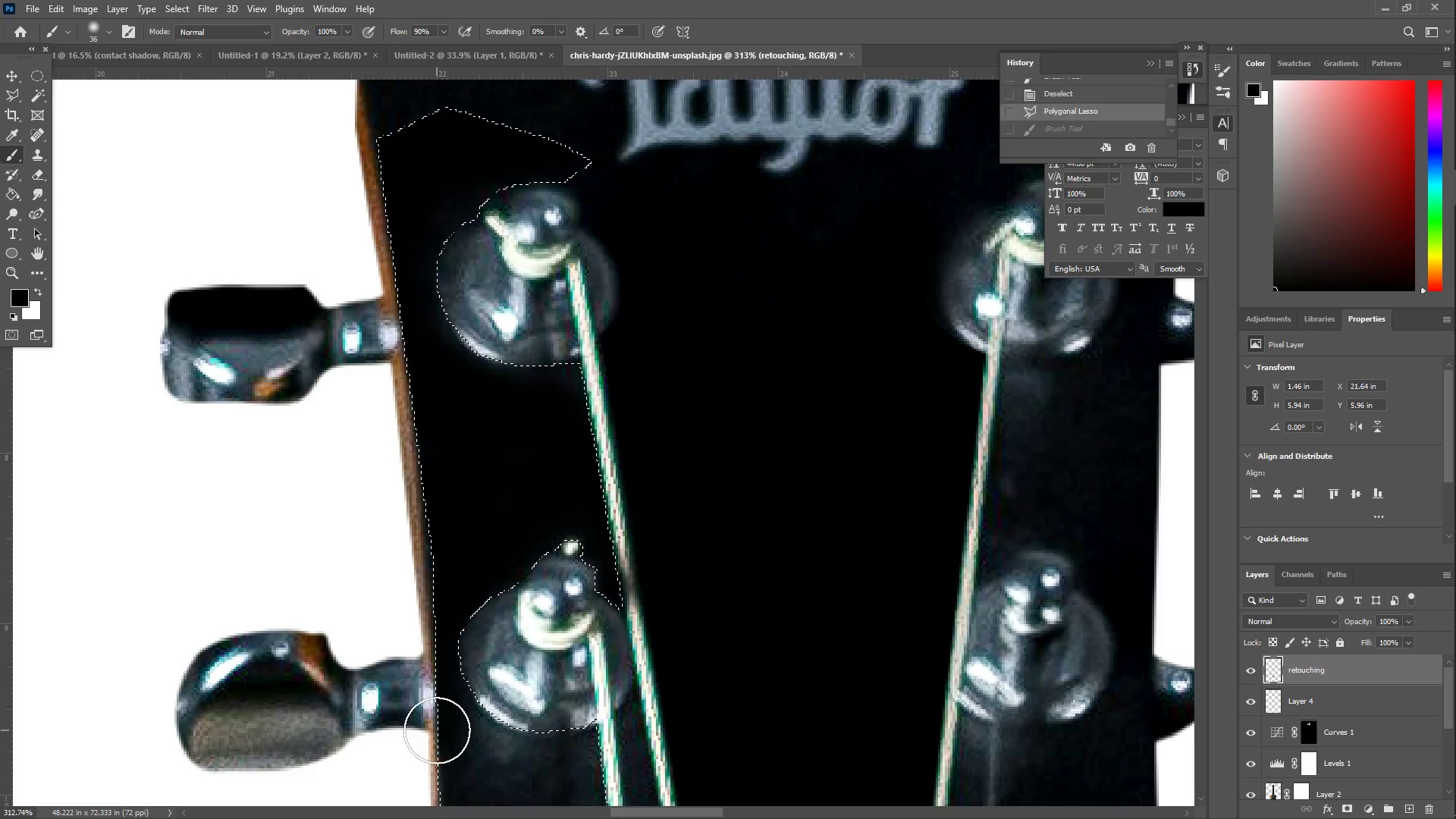 
hold_key(key=Space, duration=0.58)
 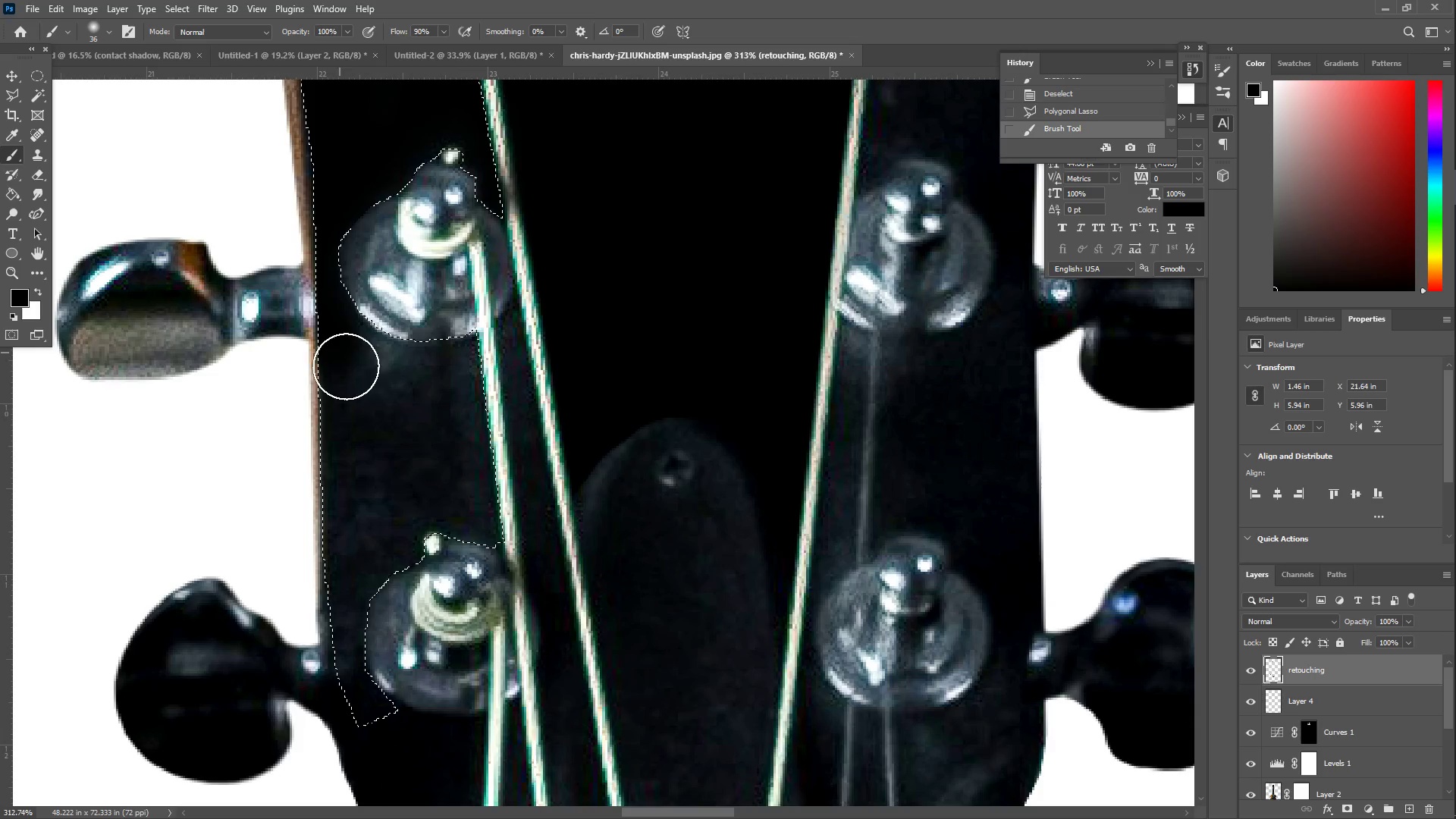 
left_click_drag(start_coordinate=[420, 686], to_coordinate=[300, 294])
 